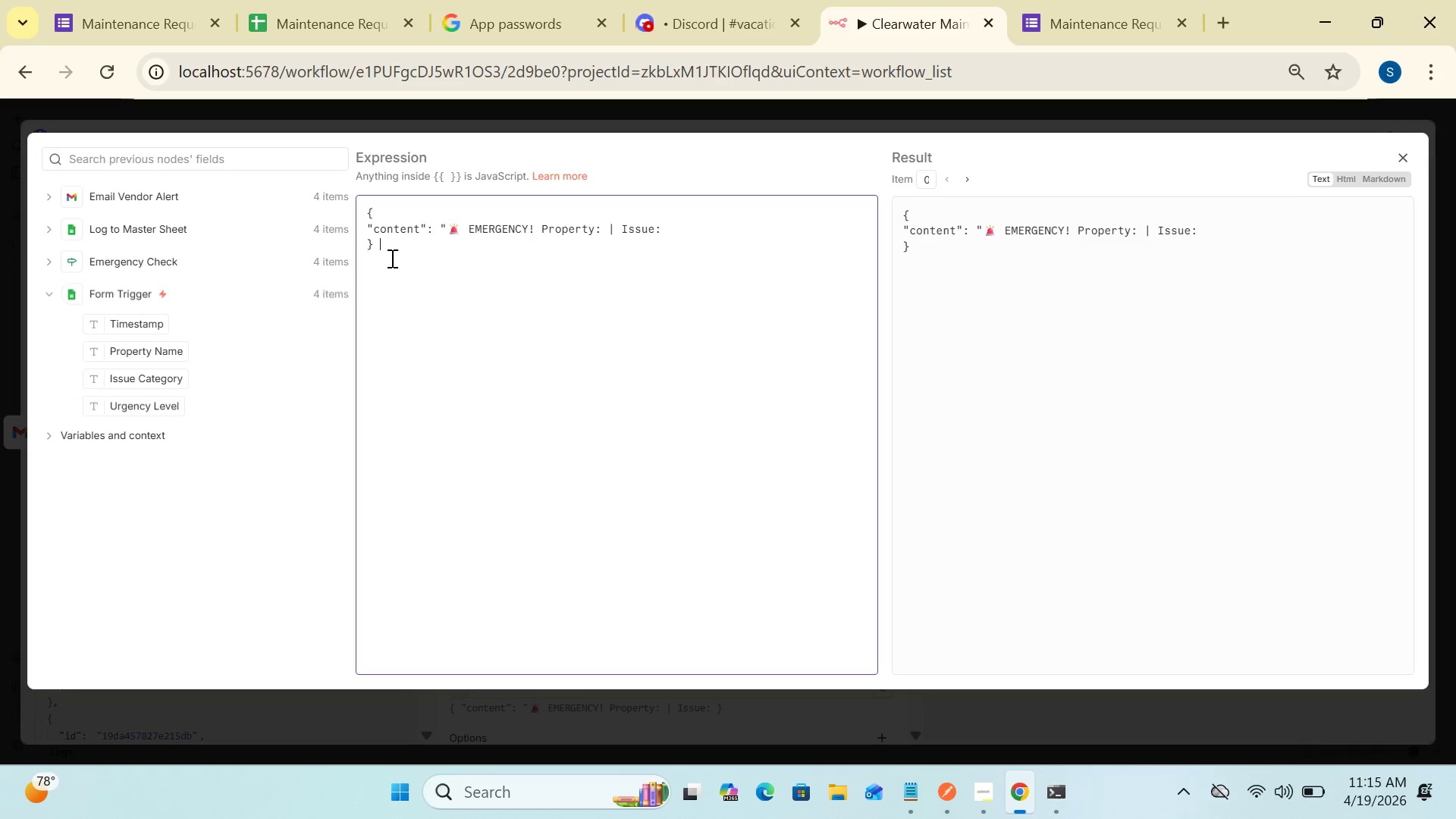 
left_click([392, 252])
 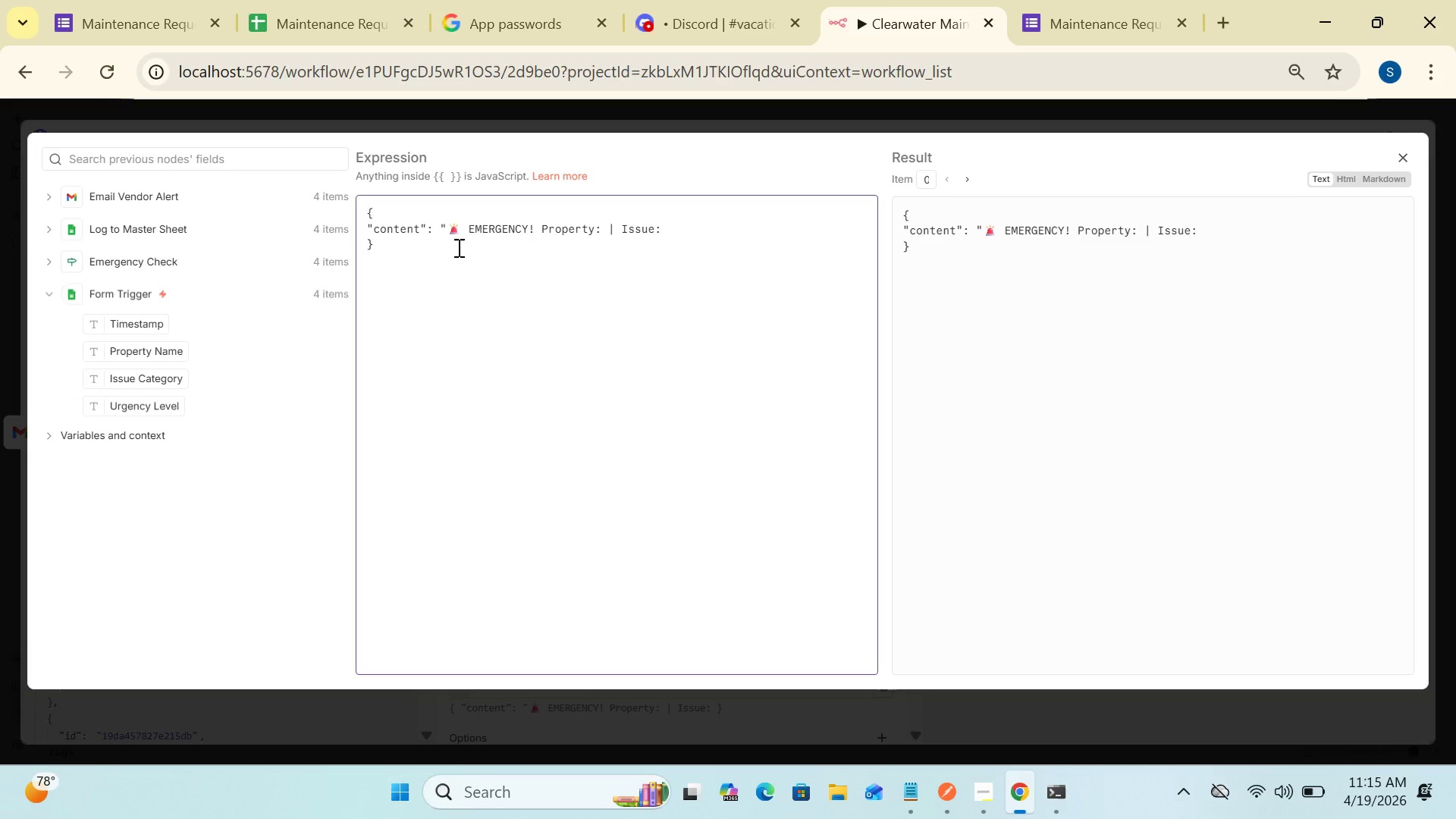 
left_click([457, 247])
 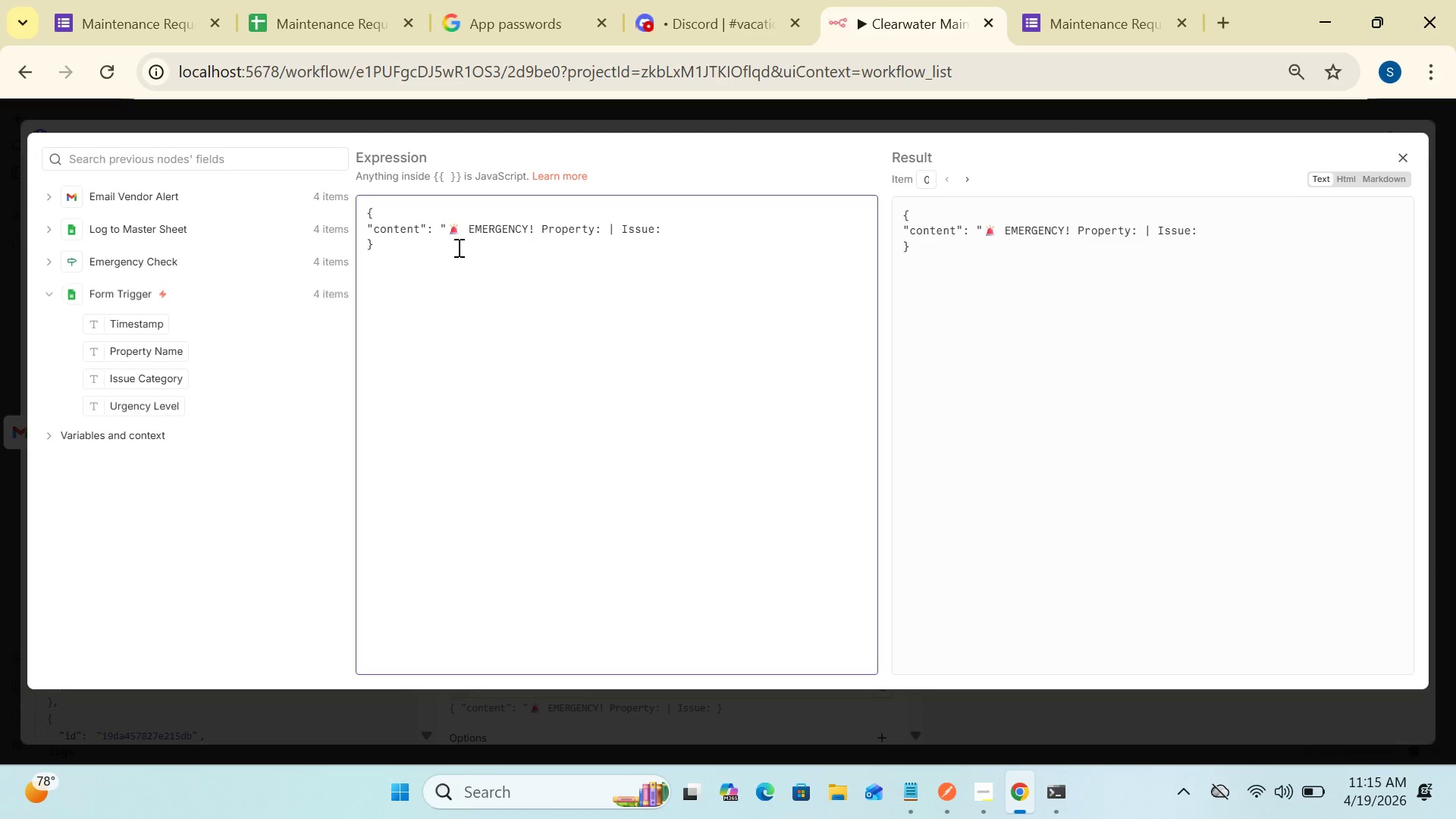 
left_click([457, 247])
 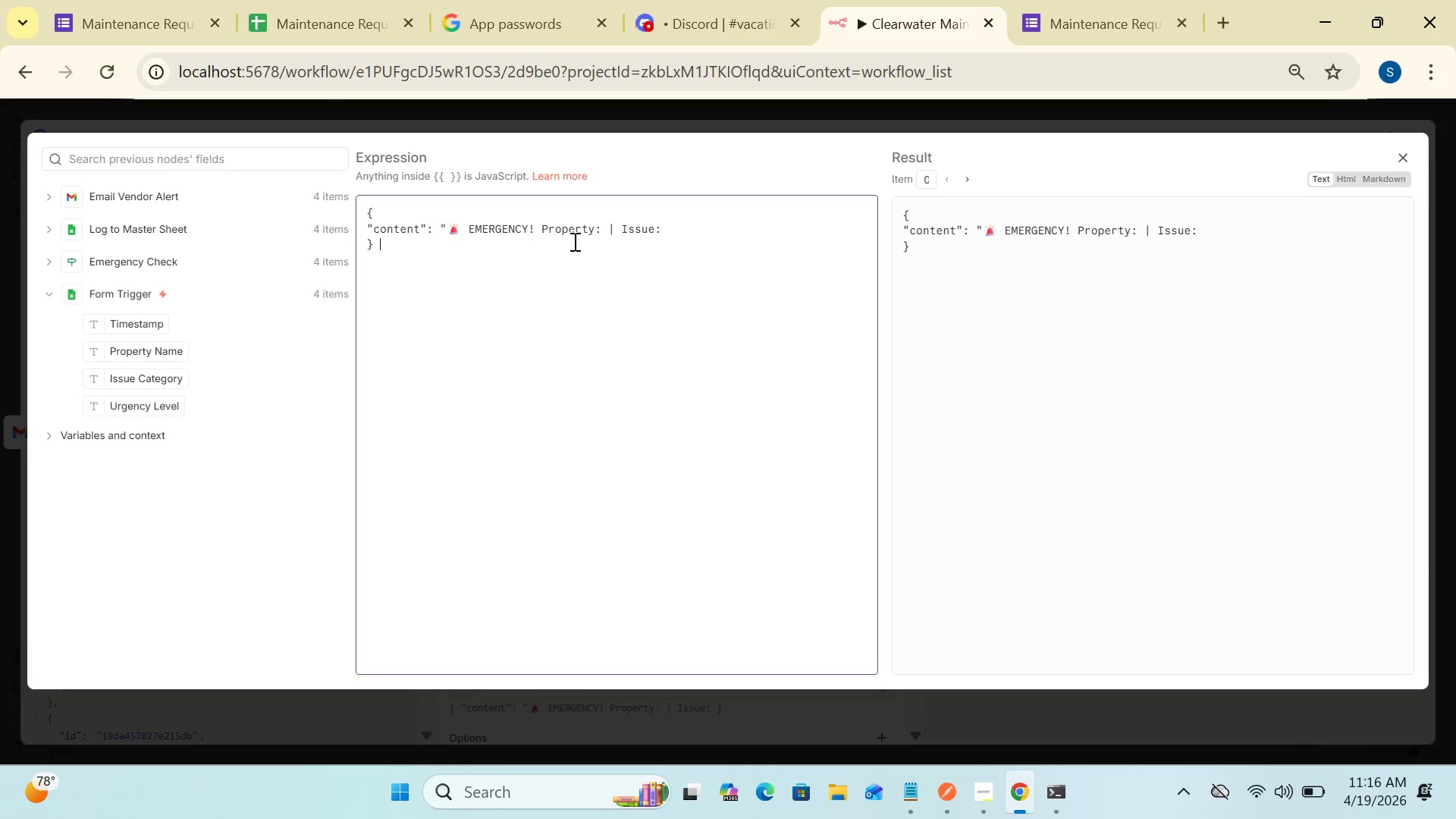 
wait(7.0)
 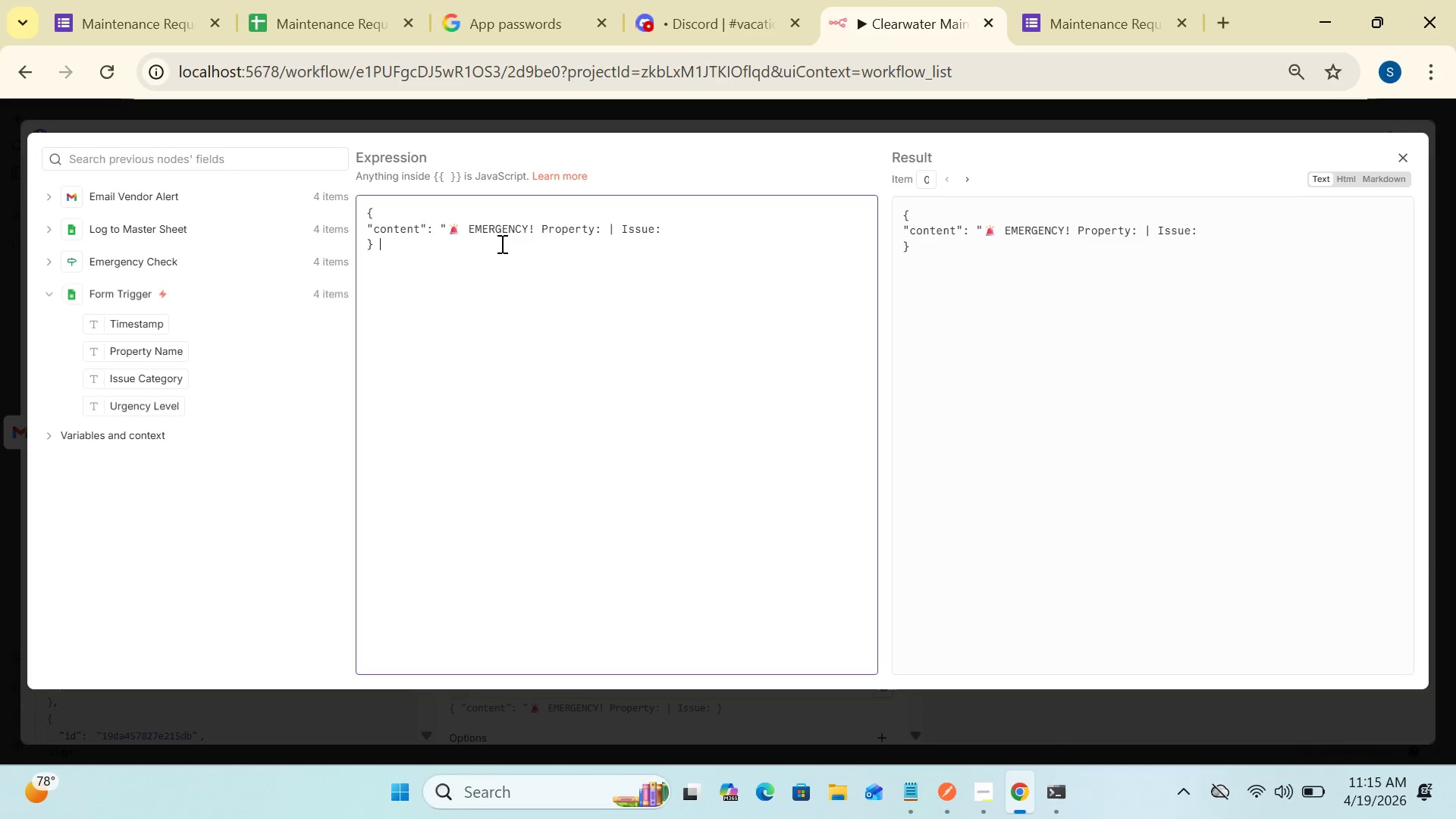 
left_click([593, 245])
 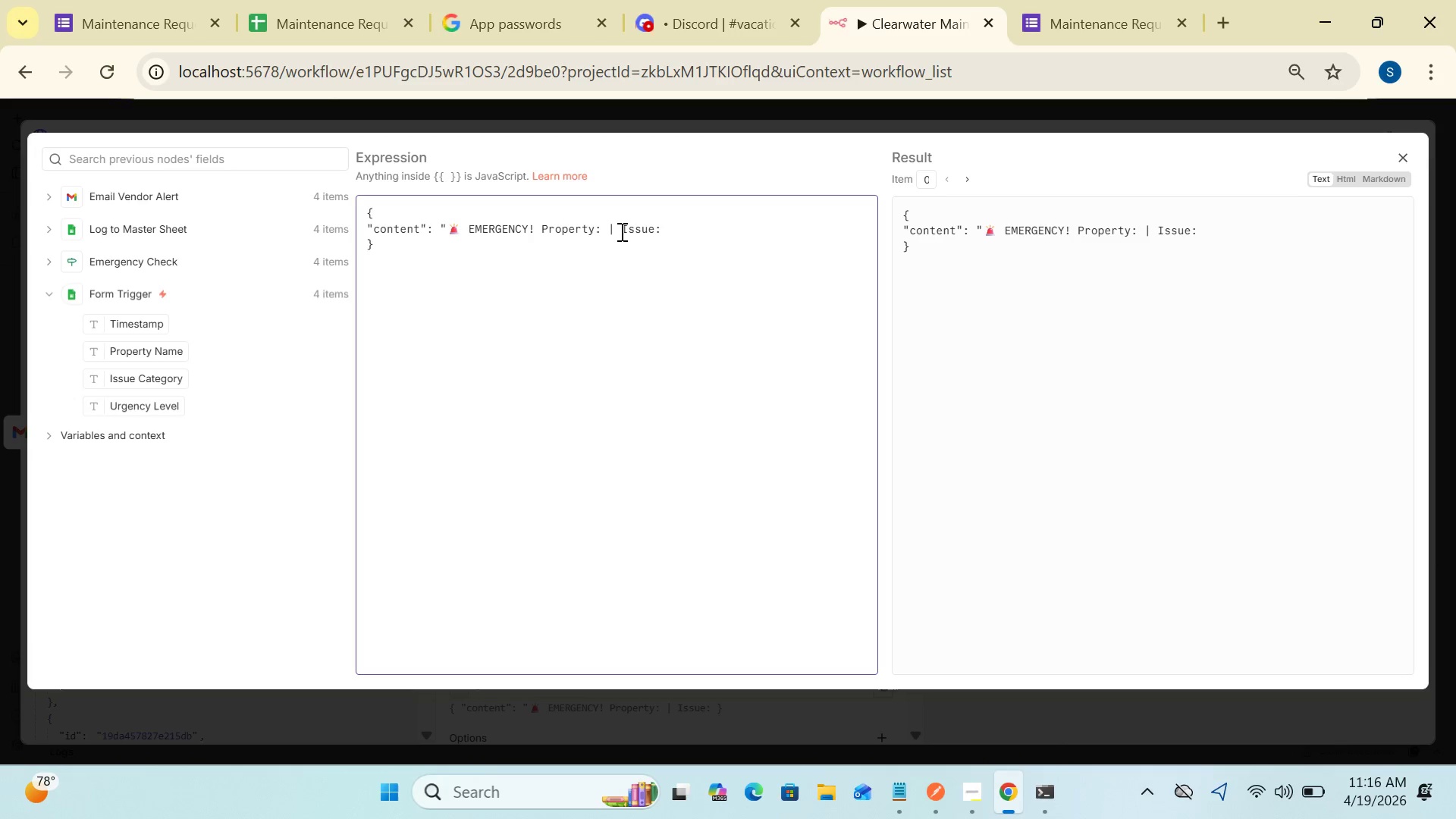 
left_click([617, 240])
 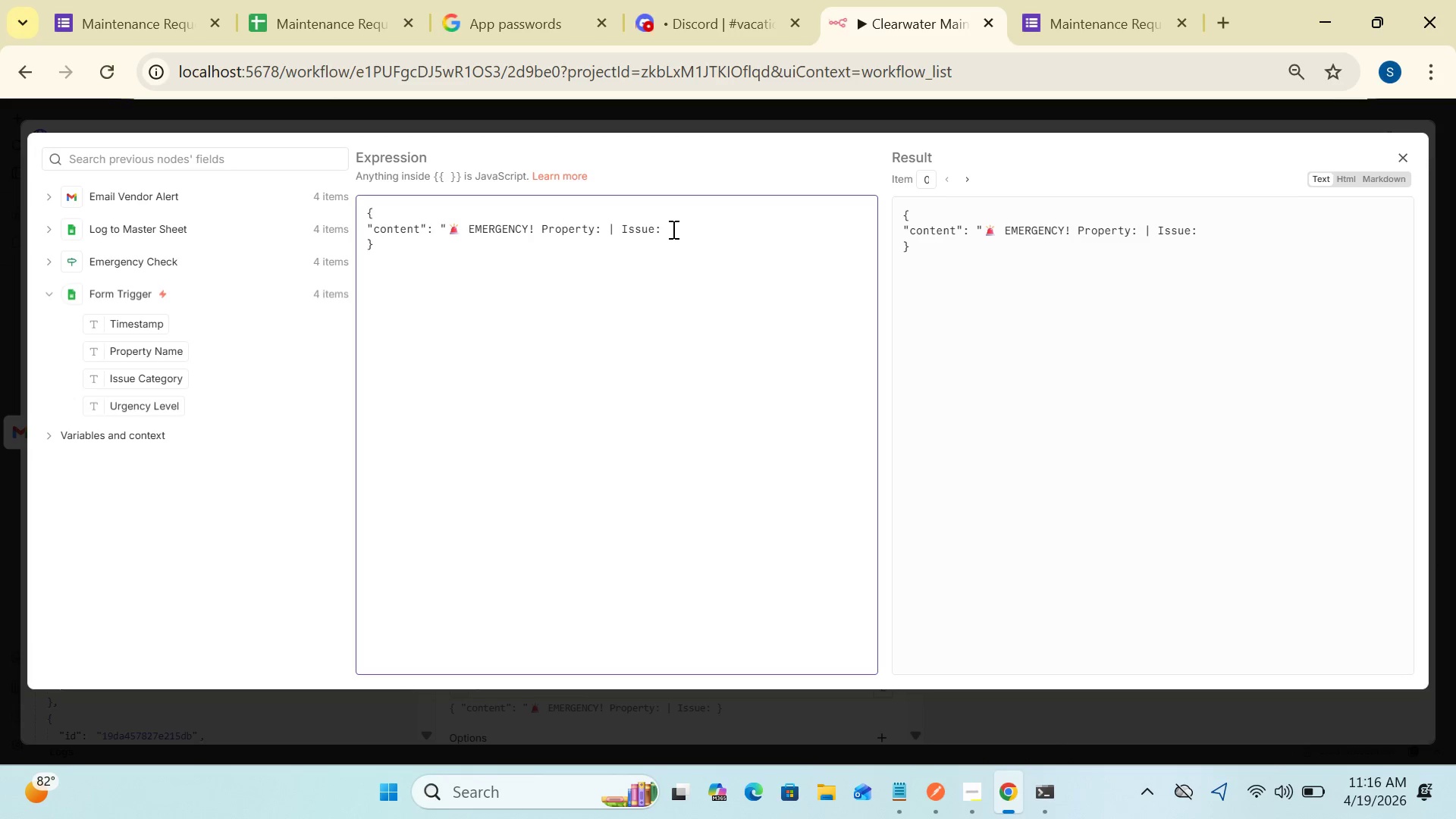 
left_click([671, 229])
 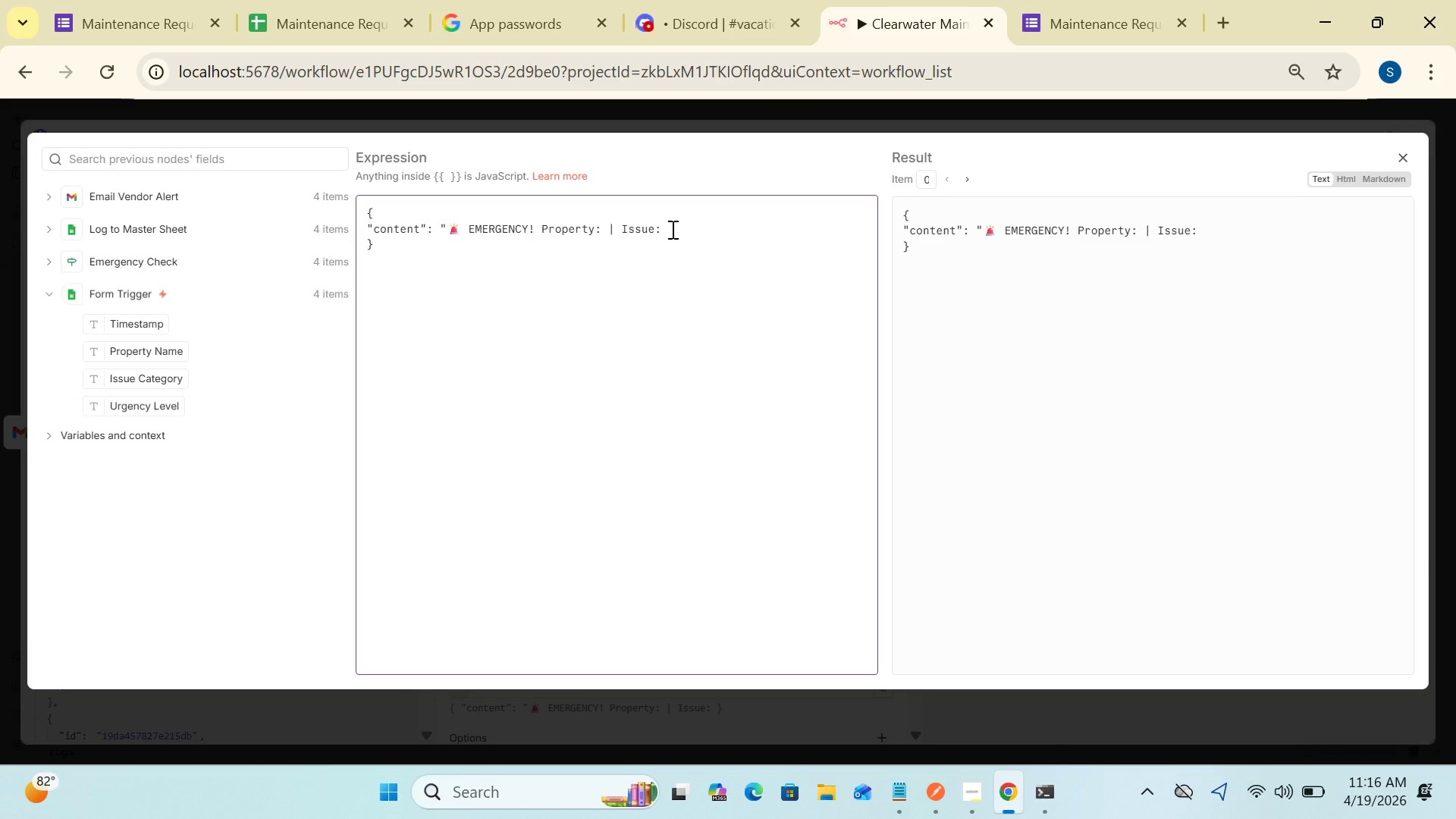 
hold_key(key=Backspace, duration=0.36)
 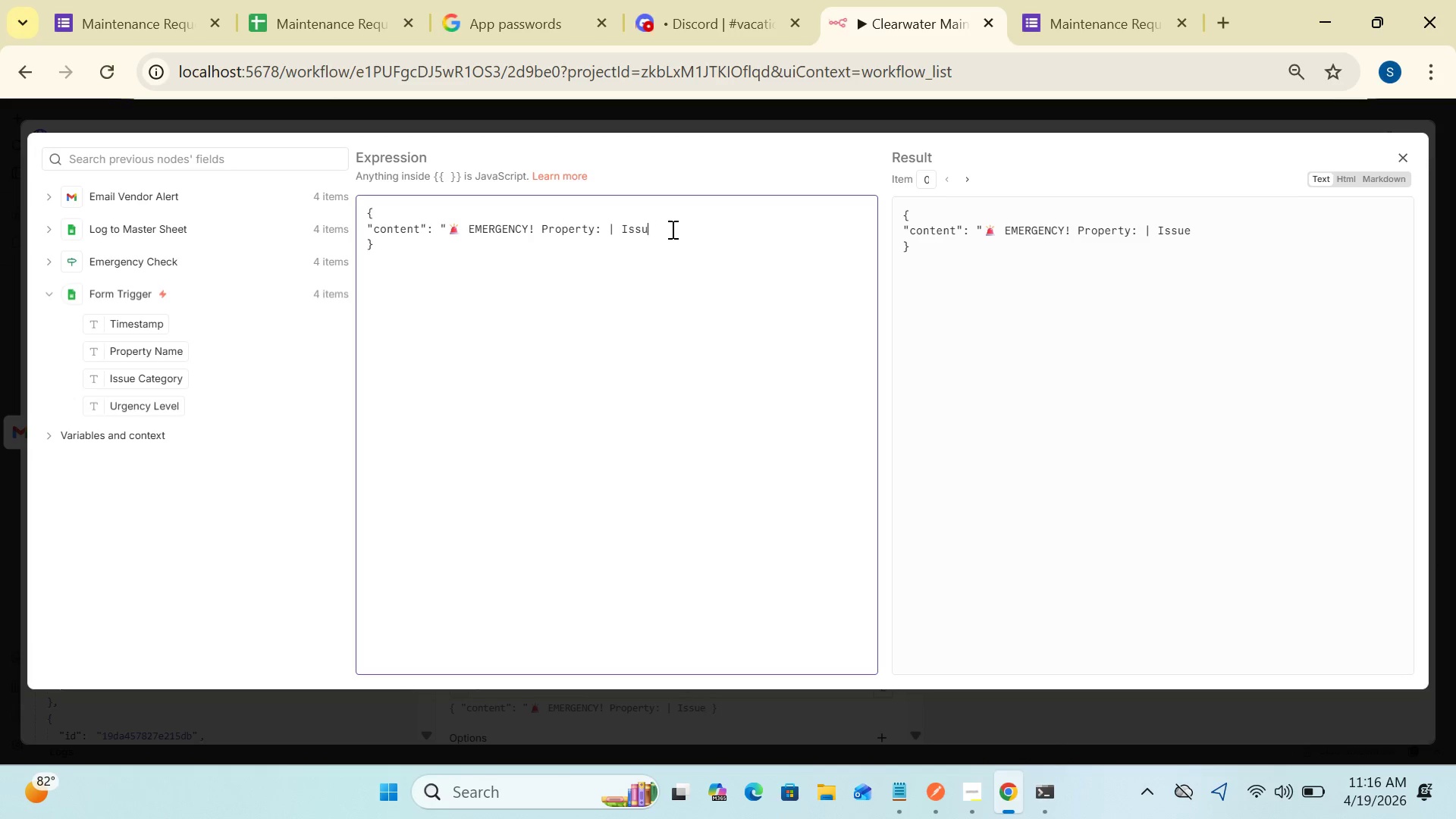 
key(Backspace)
 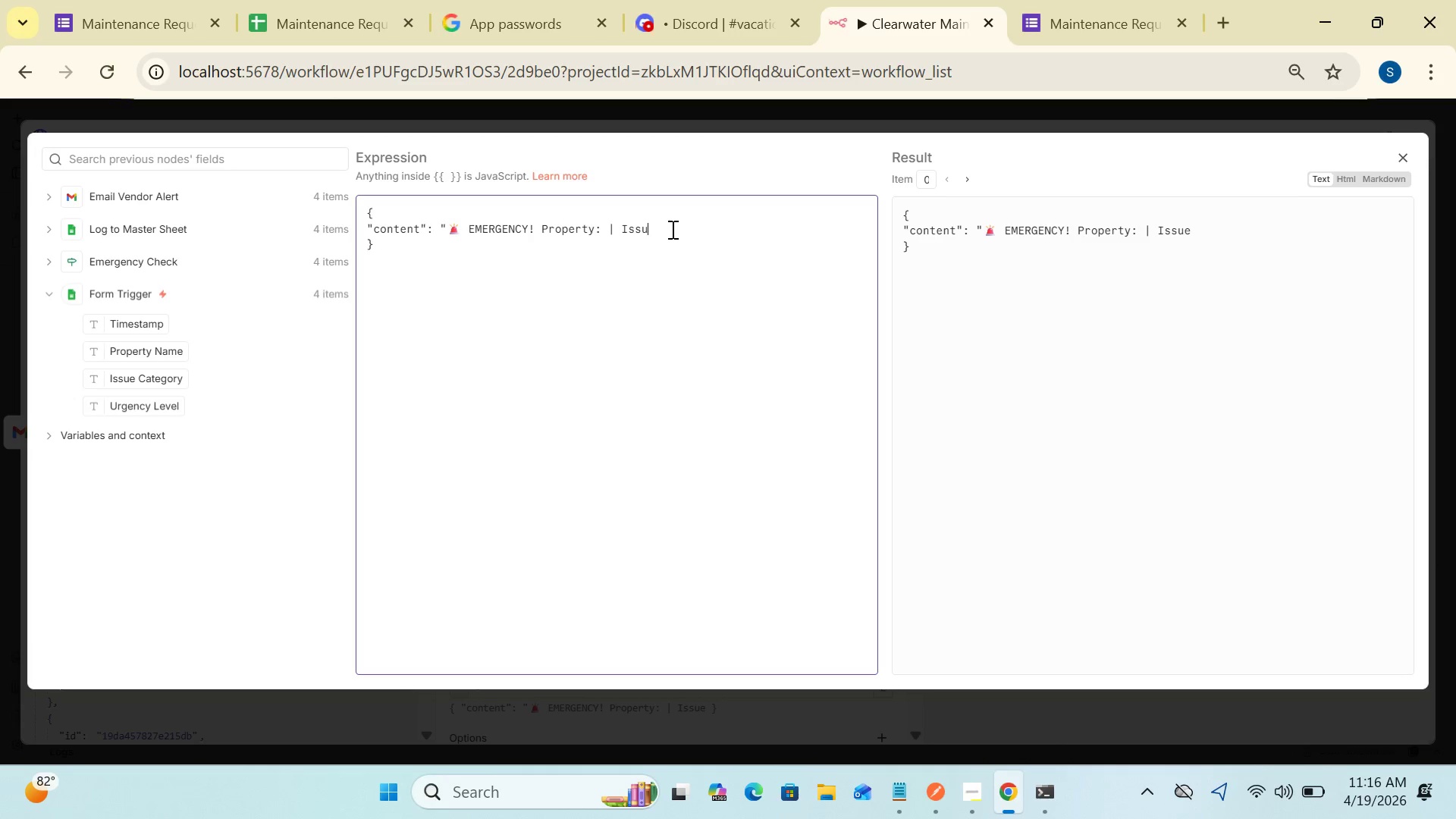 
key(Backspace)
 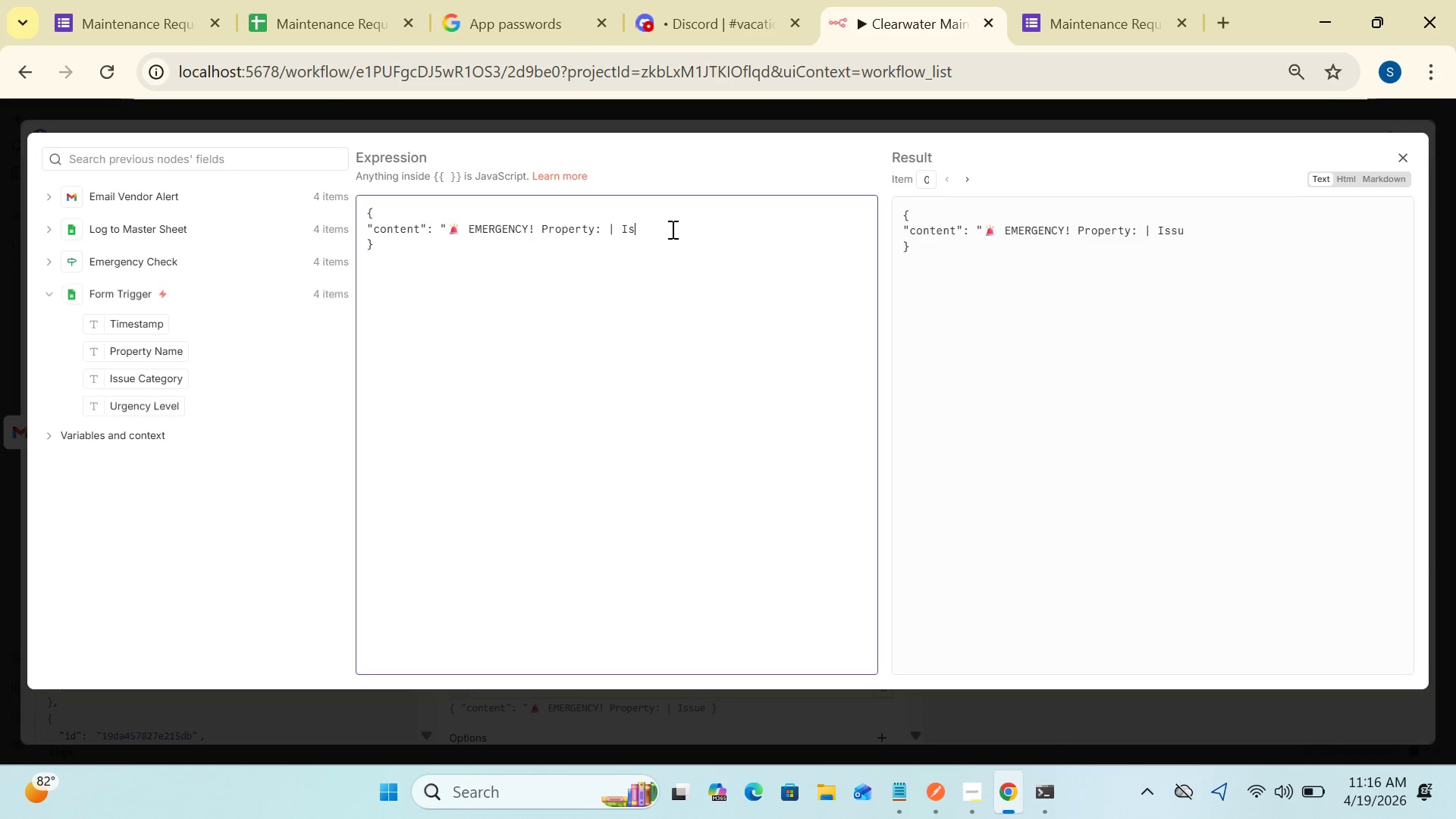 
key(Backspace)
 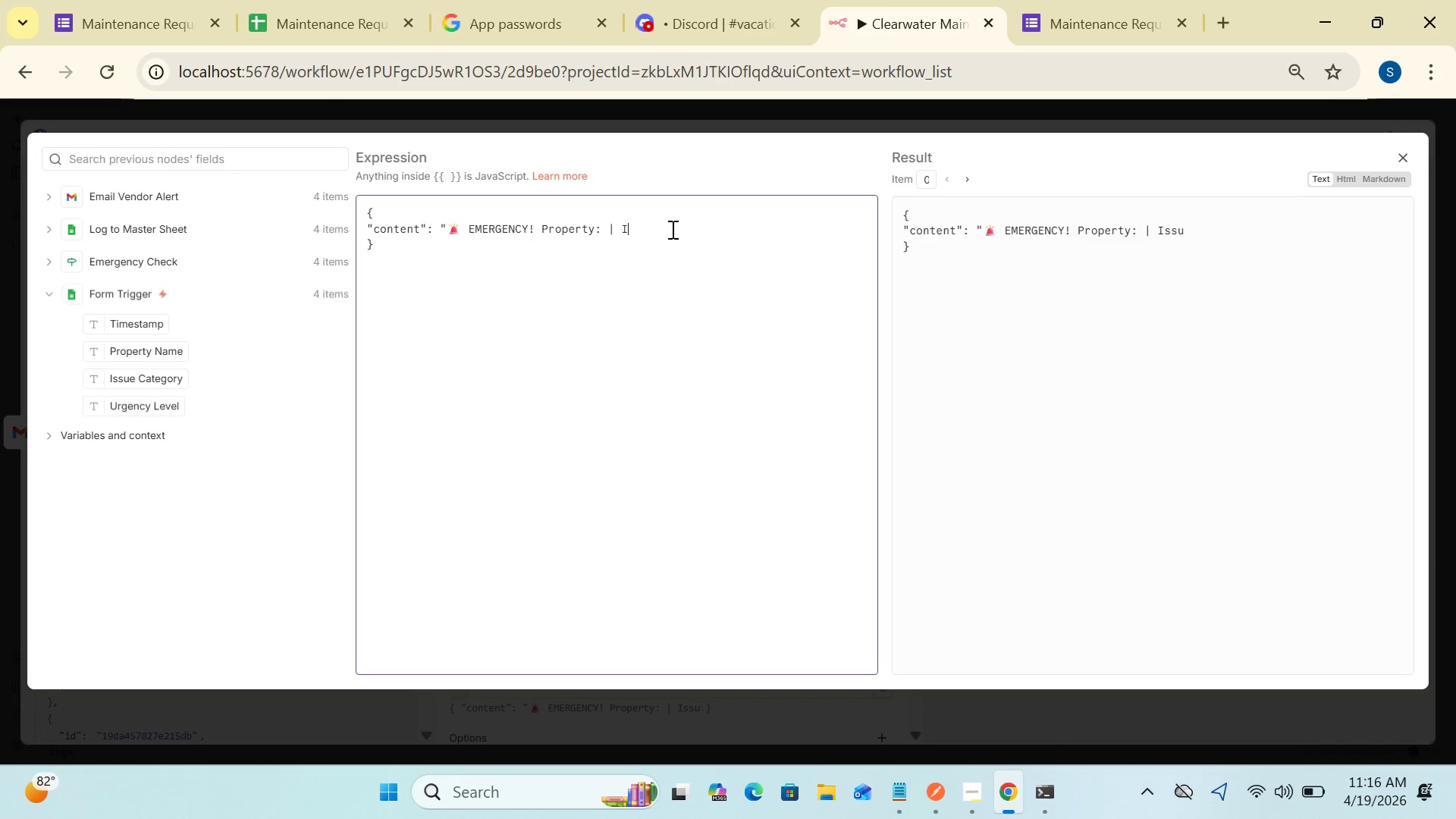 
key(Backspace)
 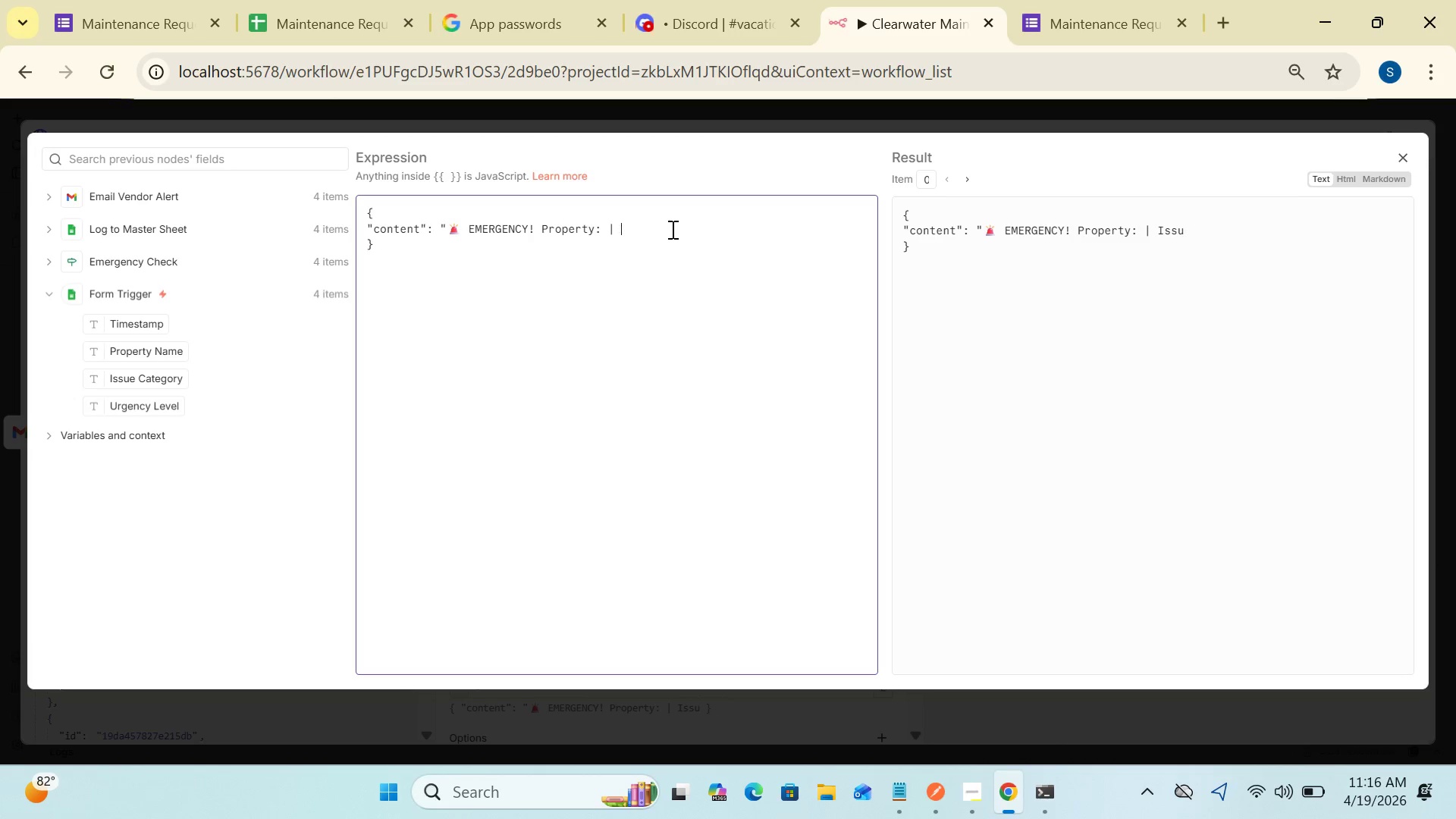 
key(Backspace)
 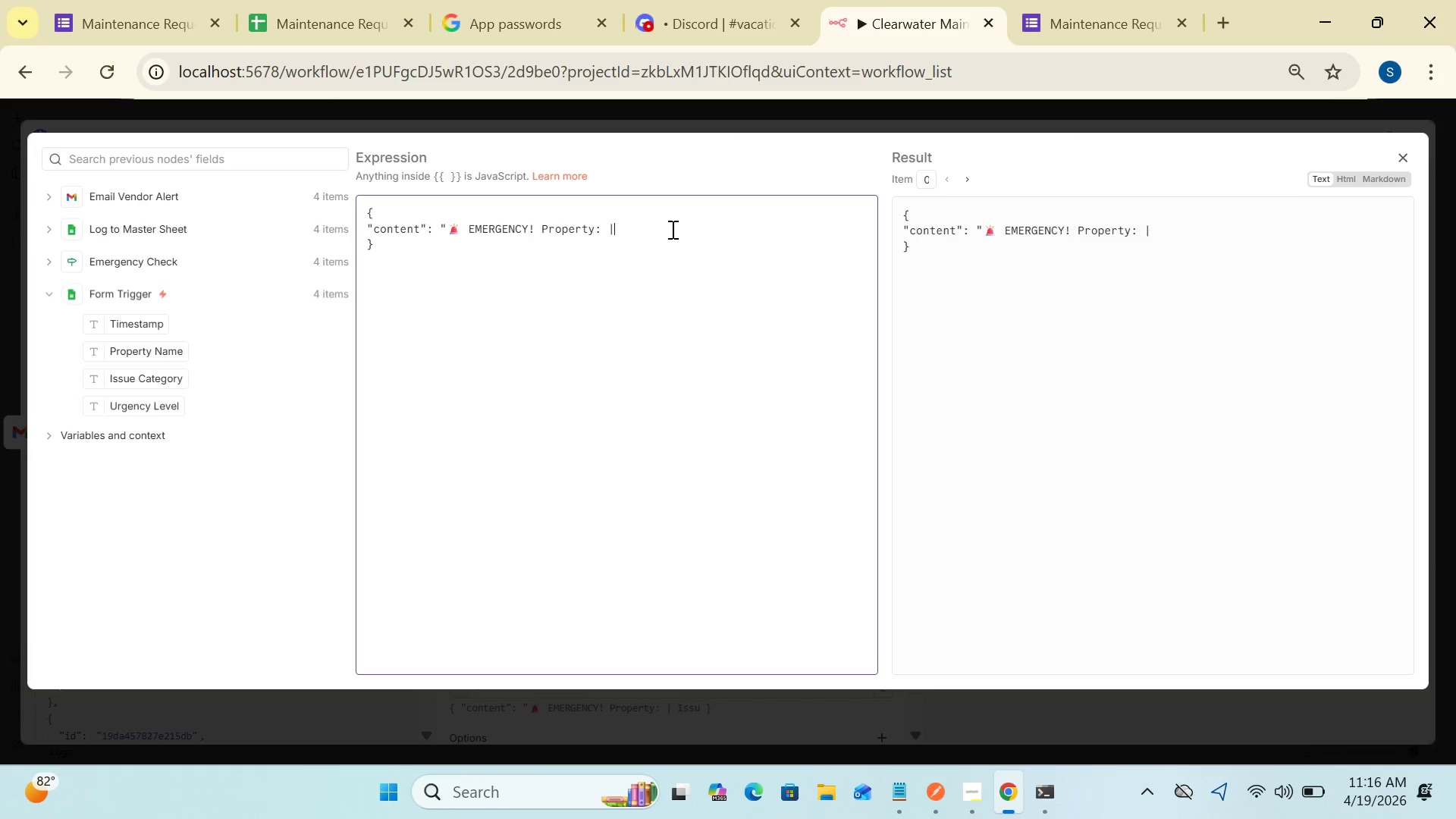 
key(Backspace)
 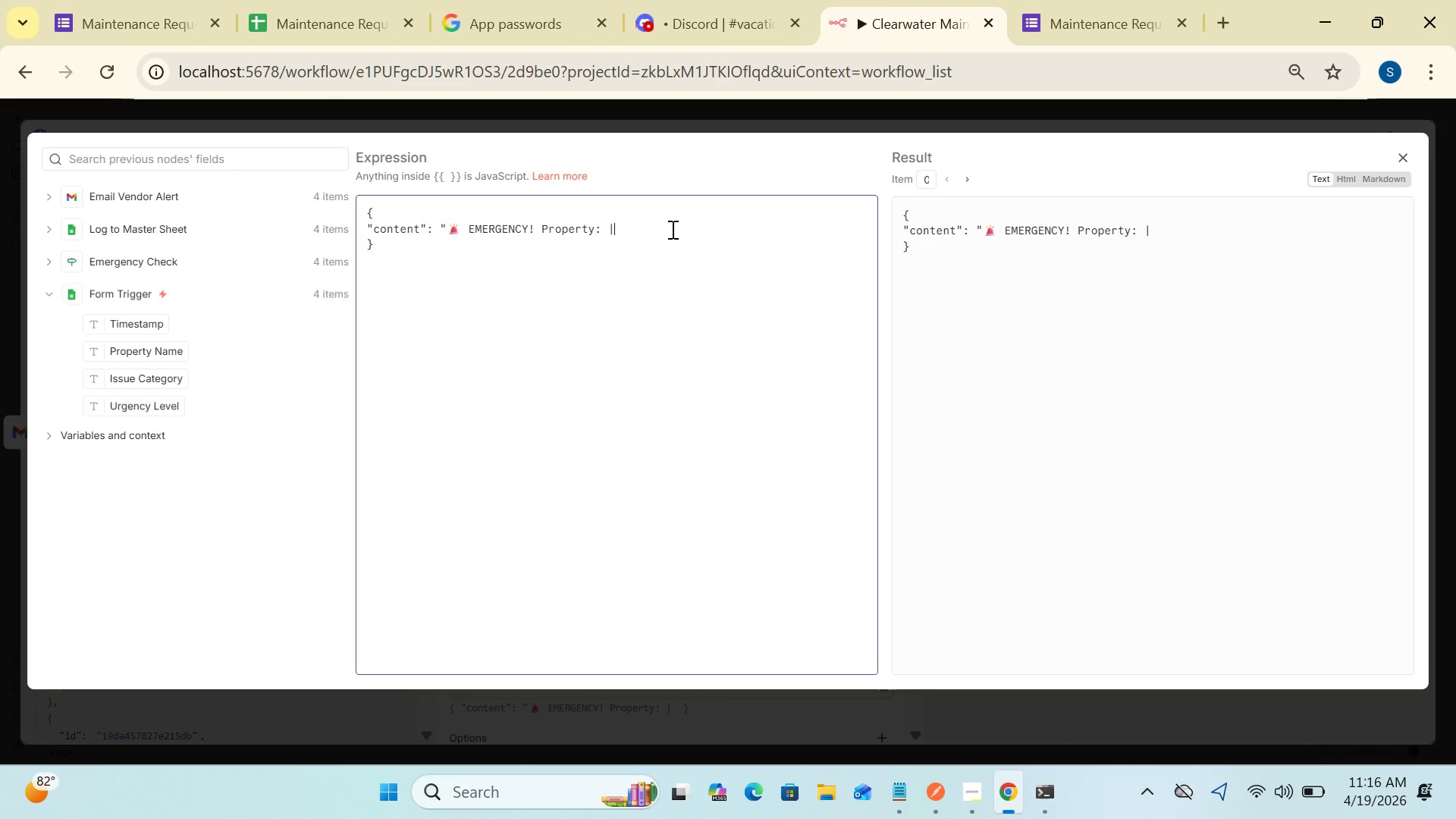 
key(Backspace)
 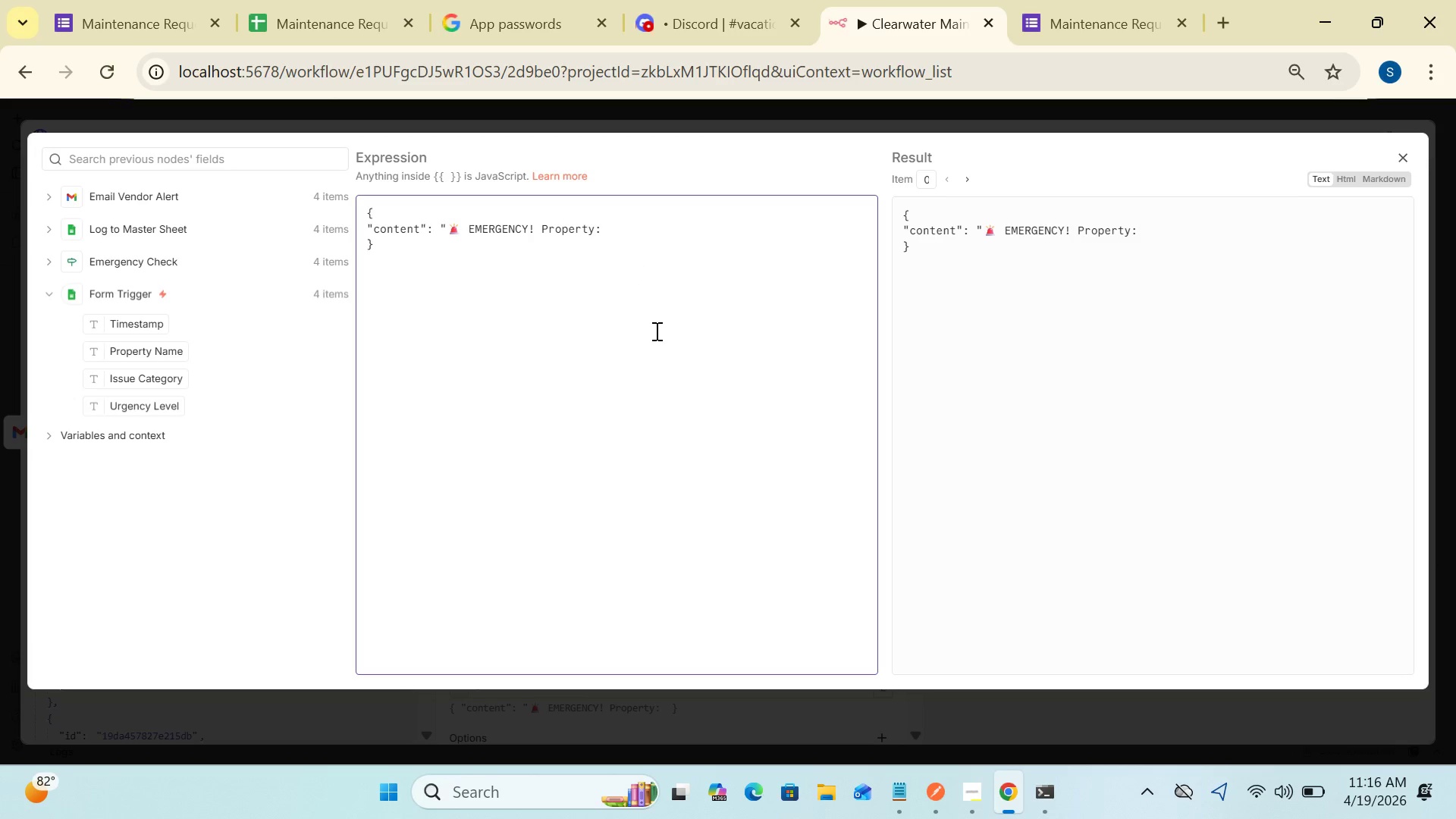 
wait(11.2)
 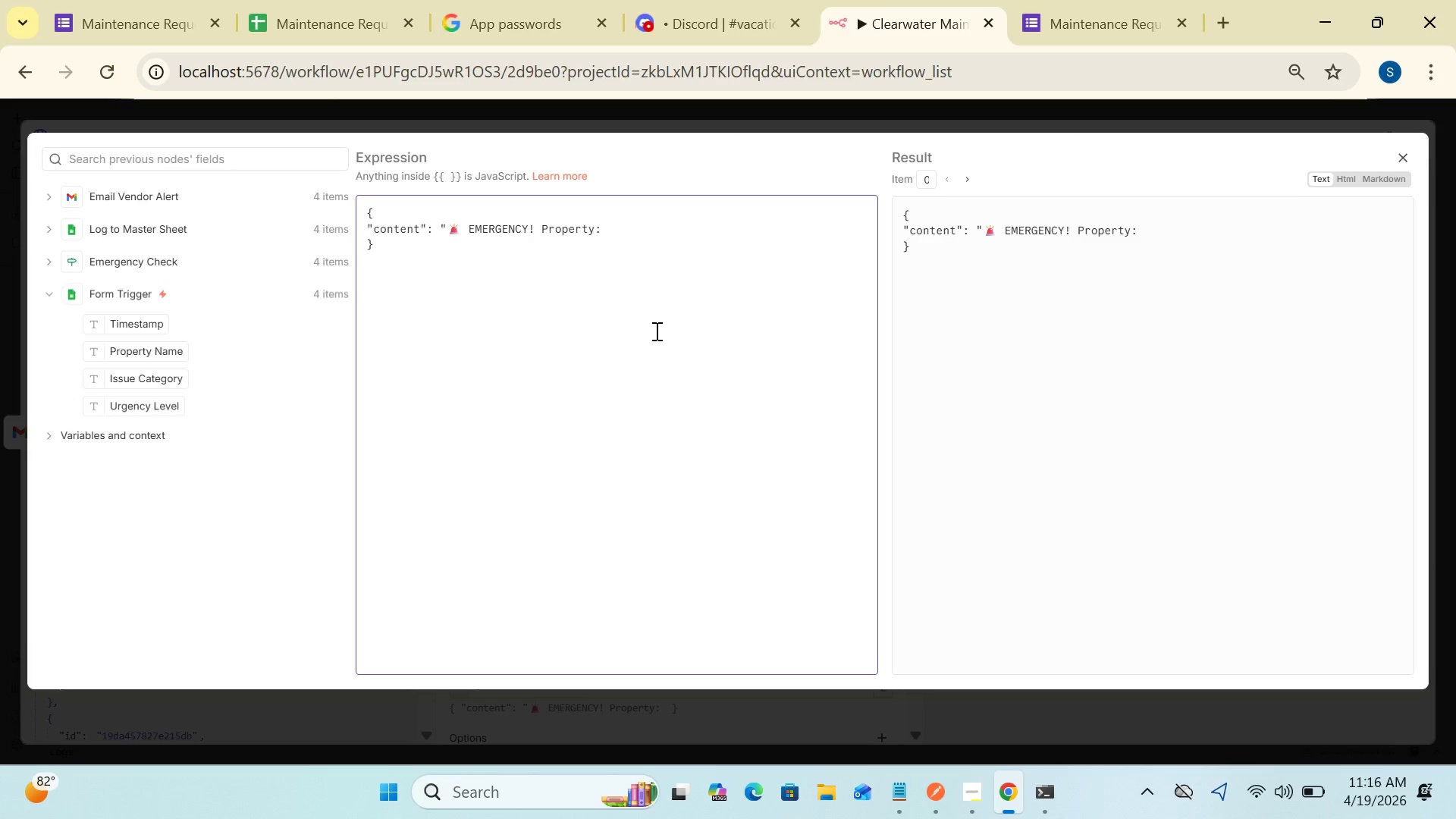 
left_click_drag(start_coordinate=[152, 354], to_coordinate=[611, 220])
 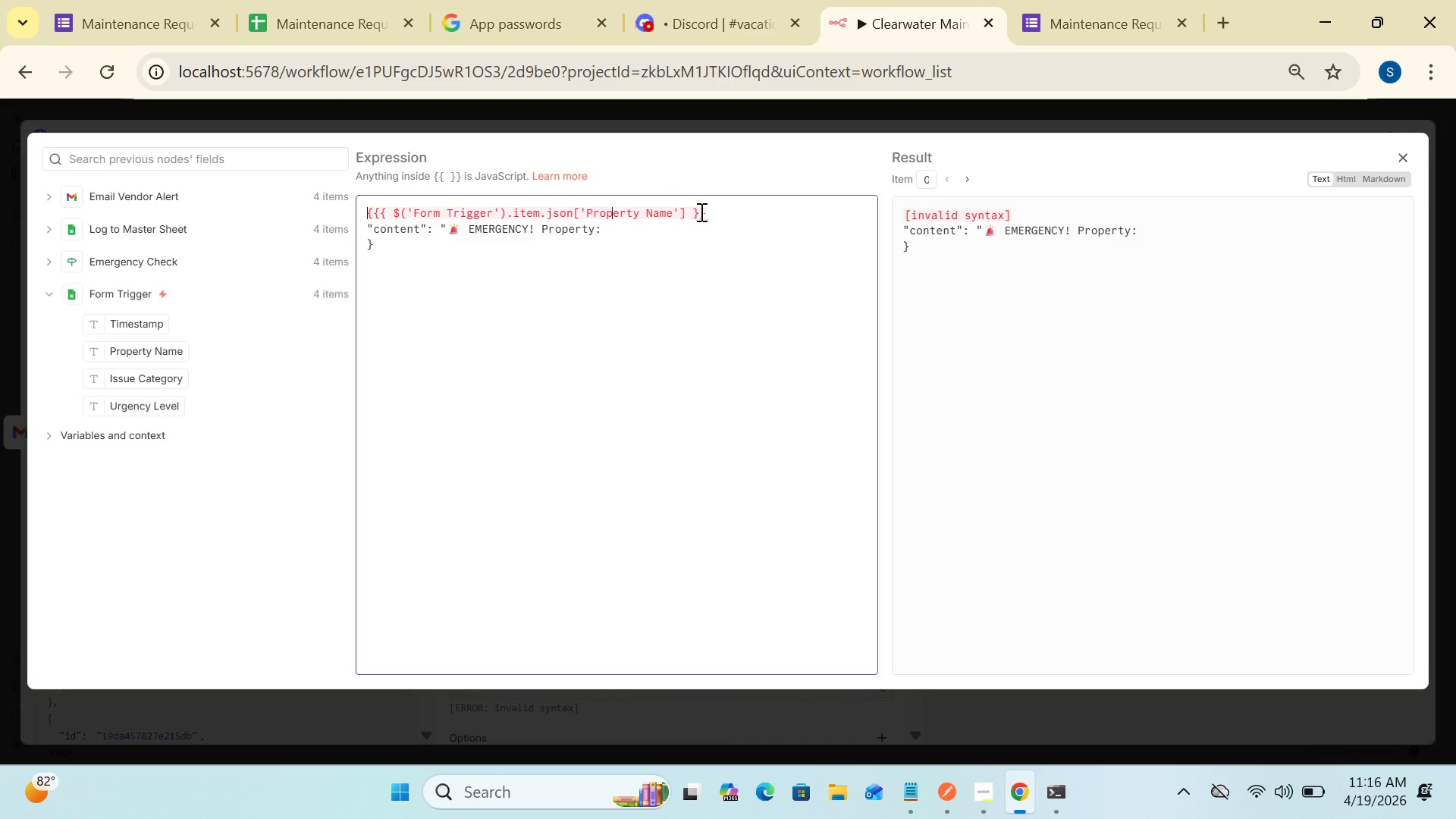 
wait(5.28)
 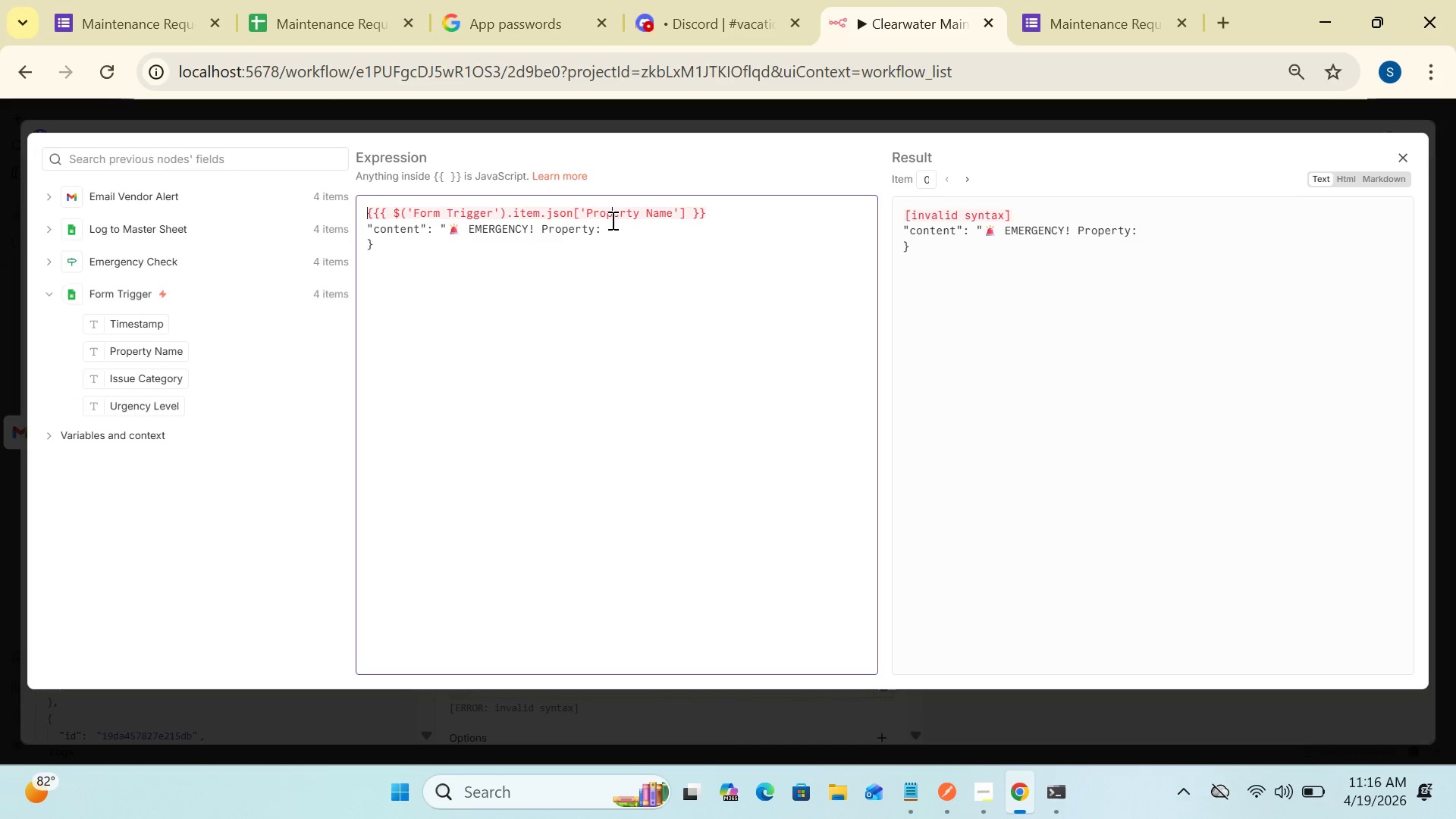 
left_click_drag(start_coordinate=[714, 215], to_coordinate=[346, 221])
 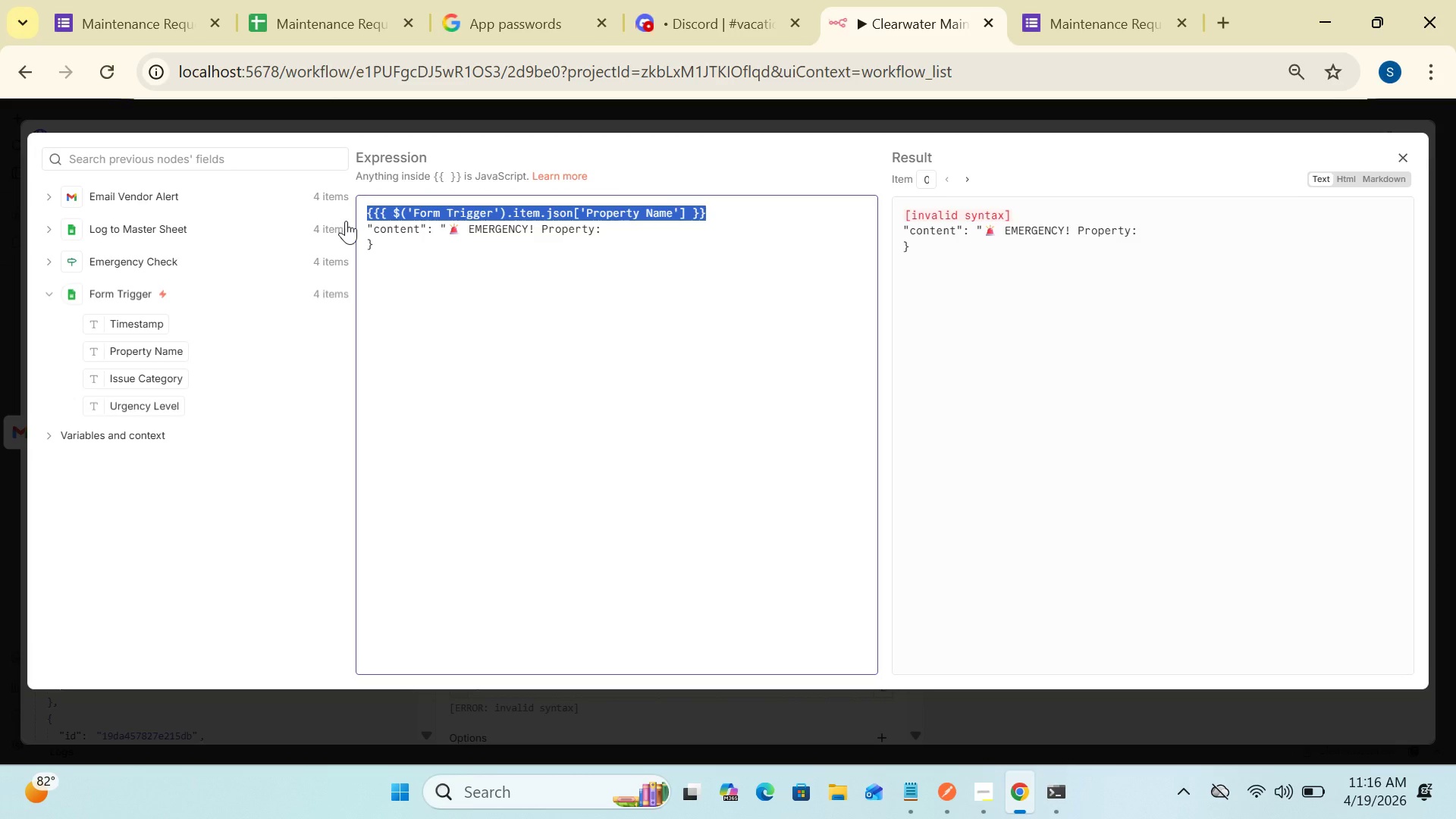 
key(Delete)
 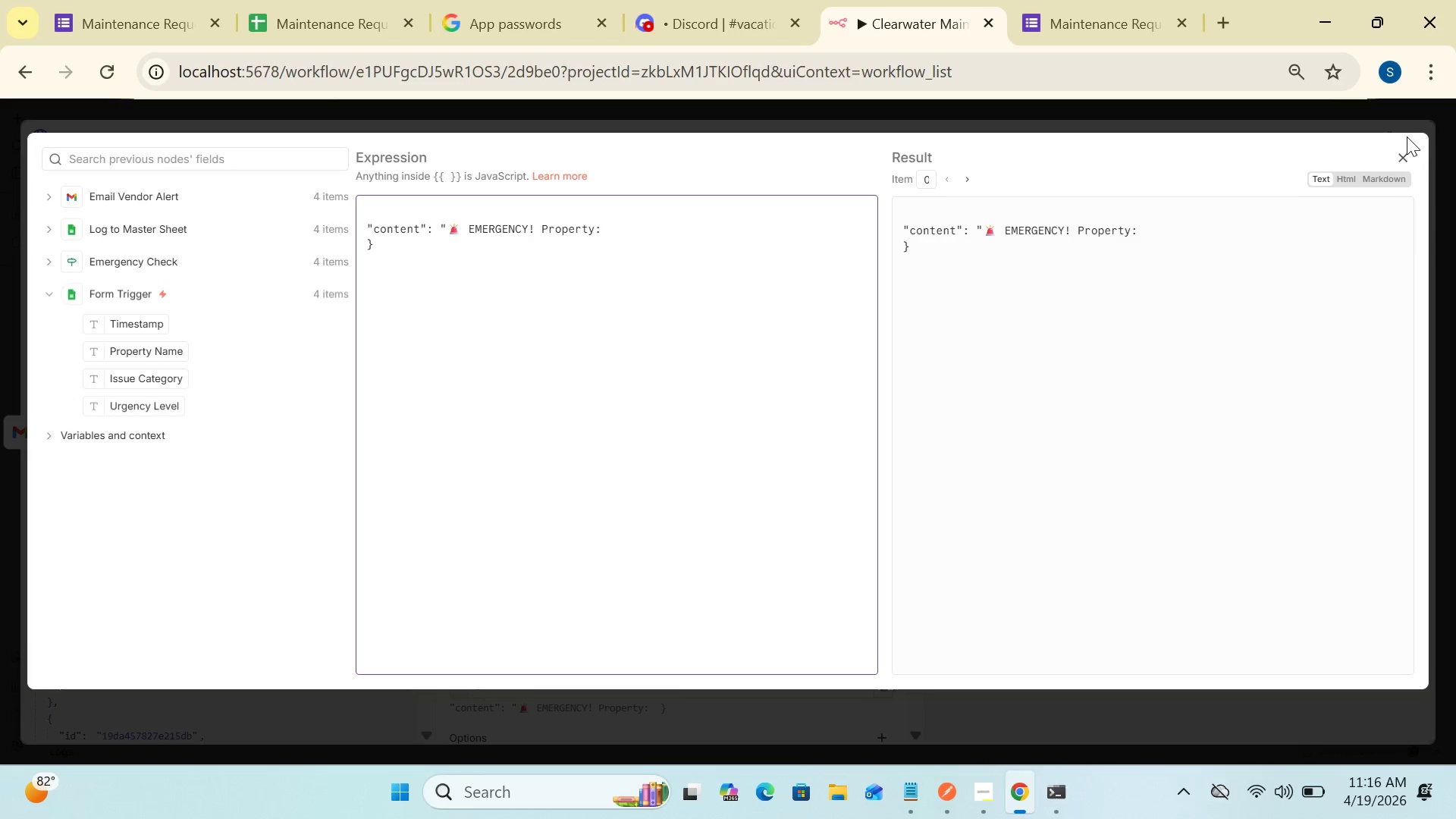 
wait(6.64)
 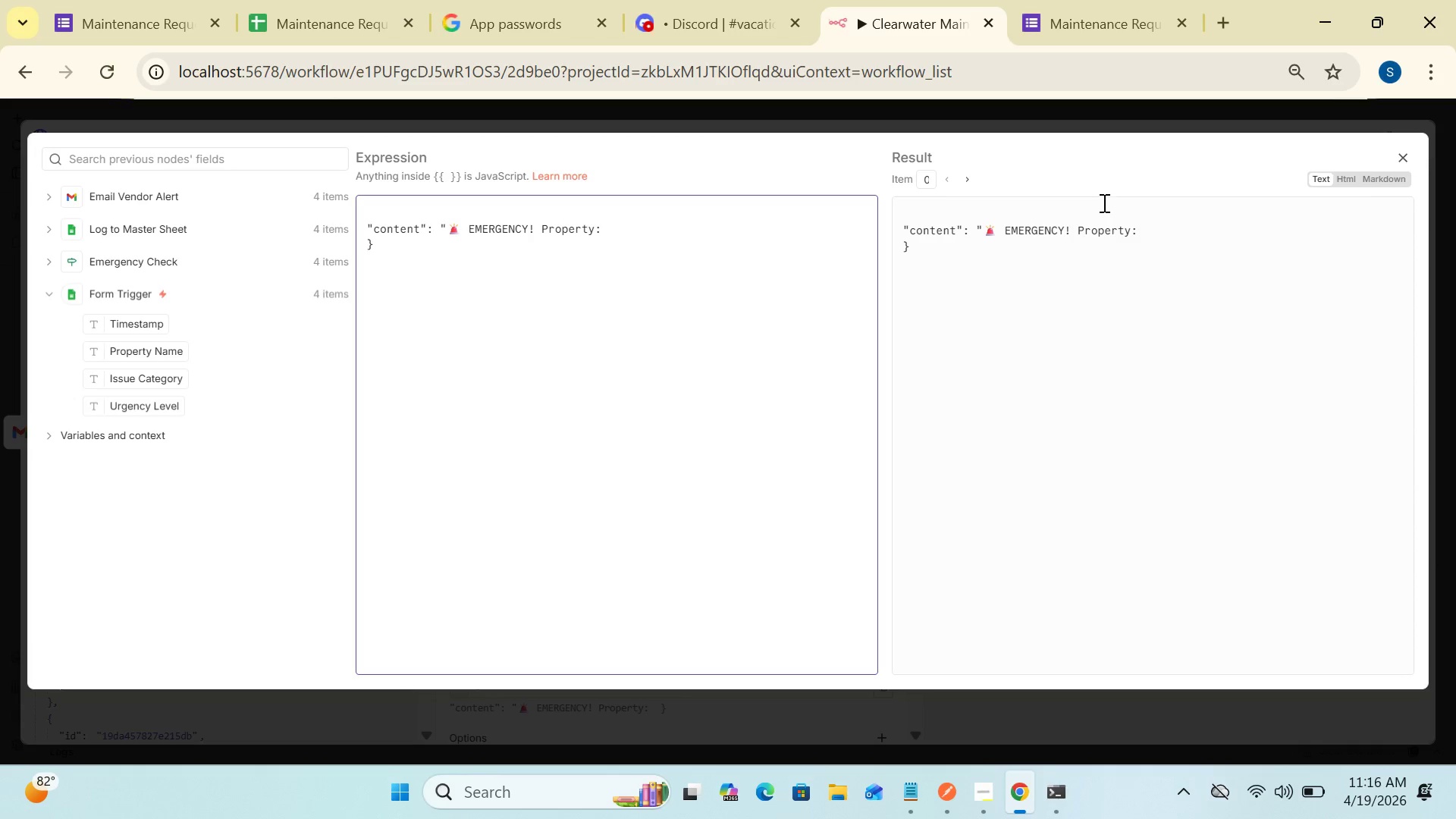 
left_click([1404, 149])
 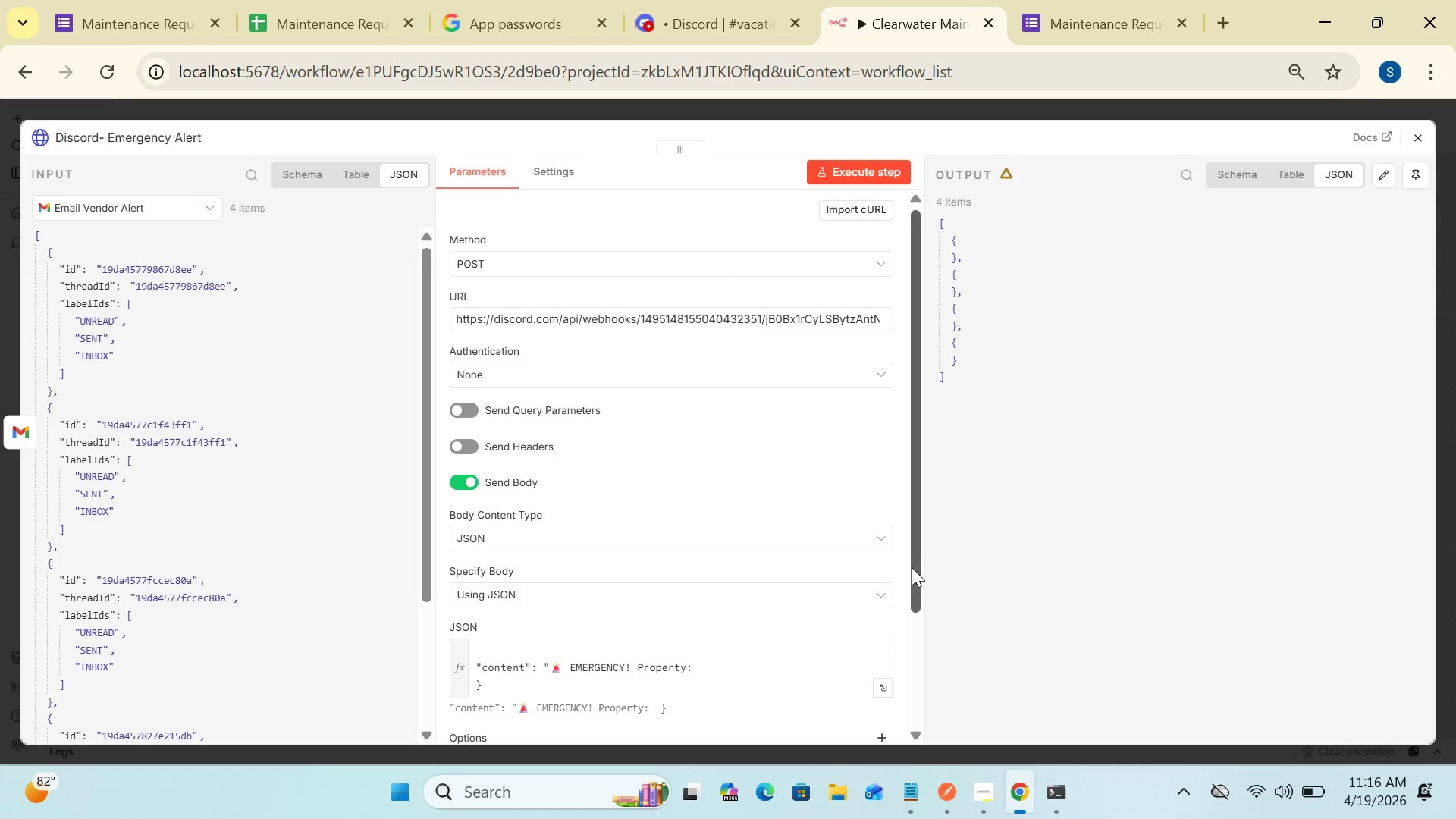 
left_click_drag(start_coordinate=[918, 592], to_coordinate=[933, 736])
 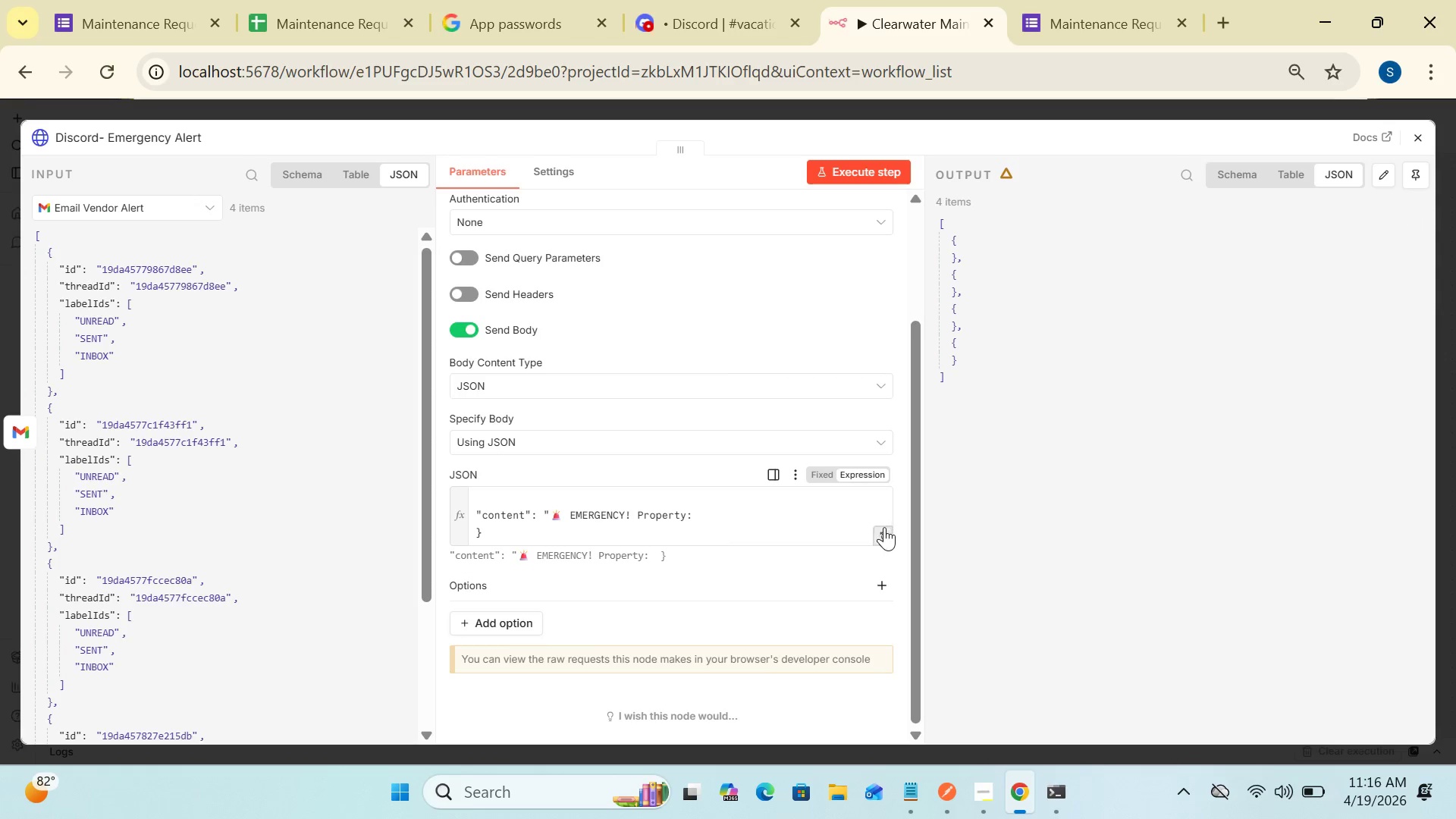 
left_click([884, 528])
 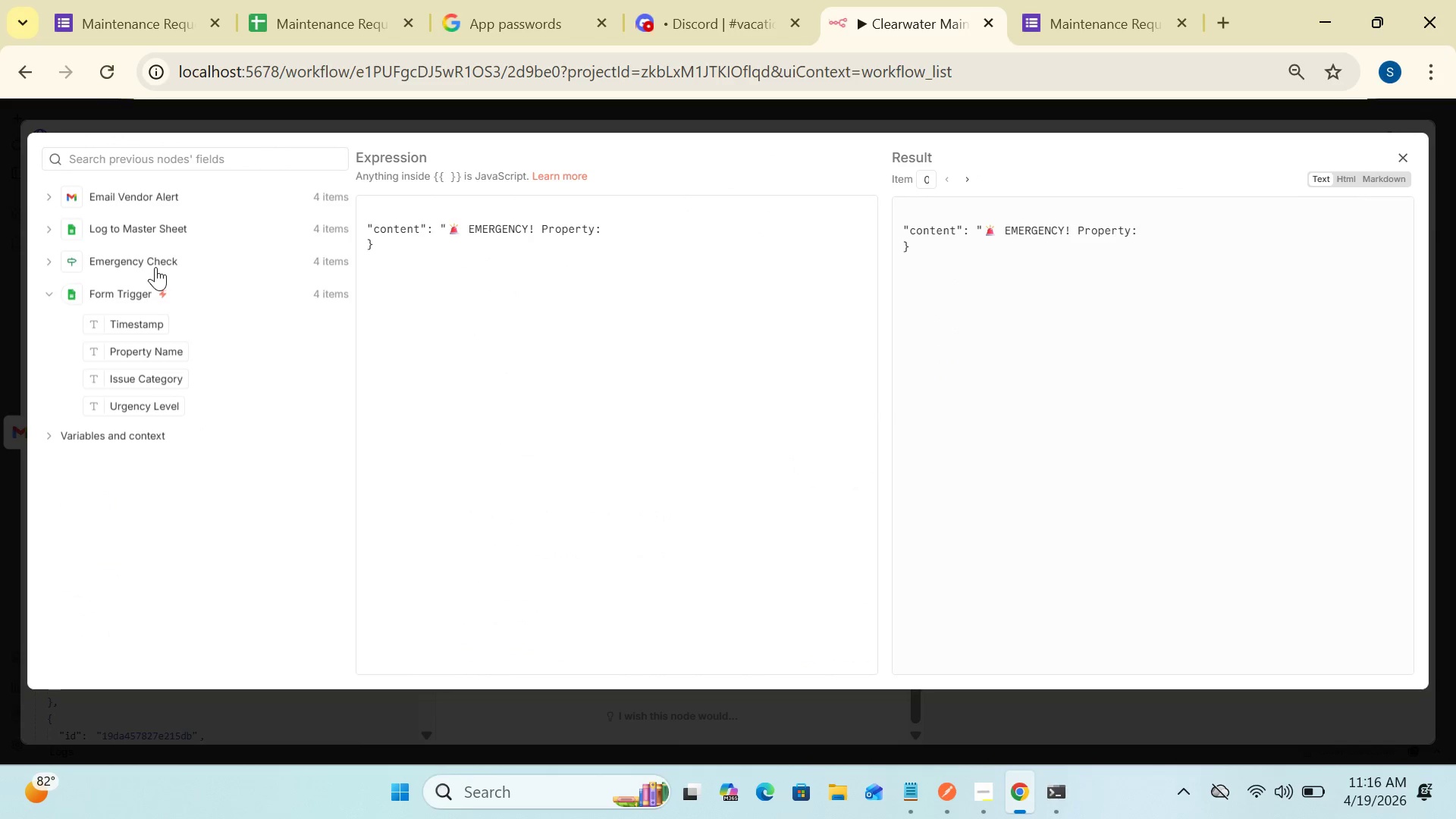 
double_click([152, 262])
 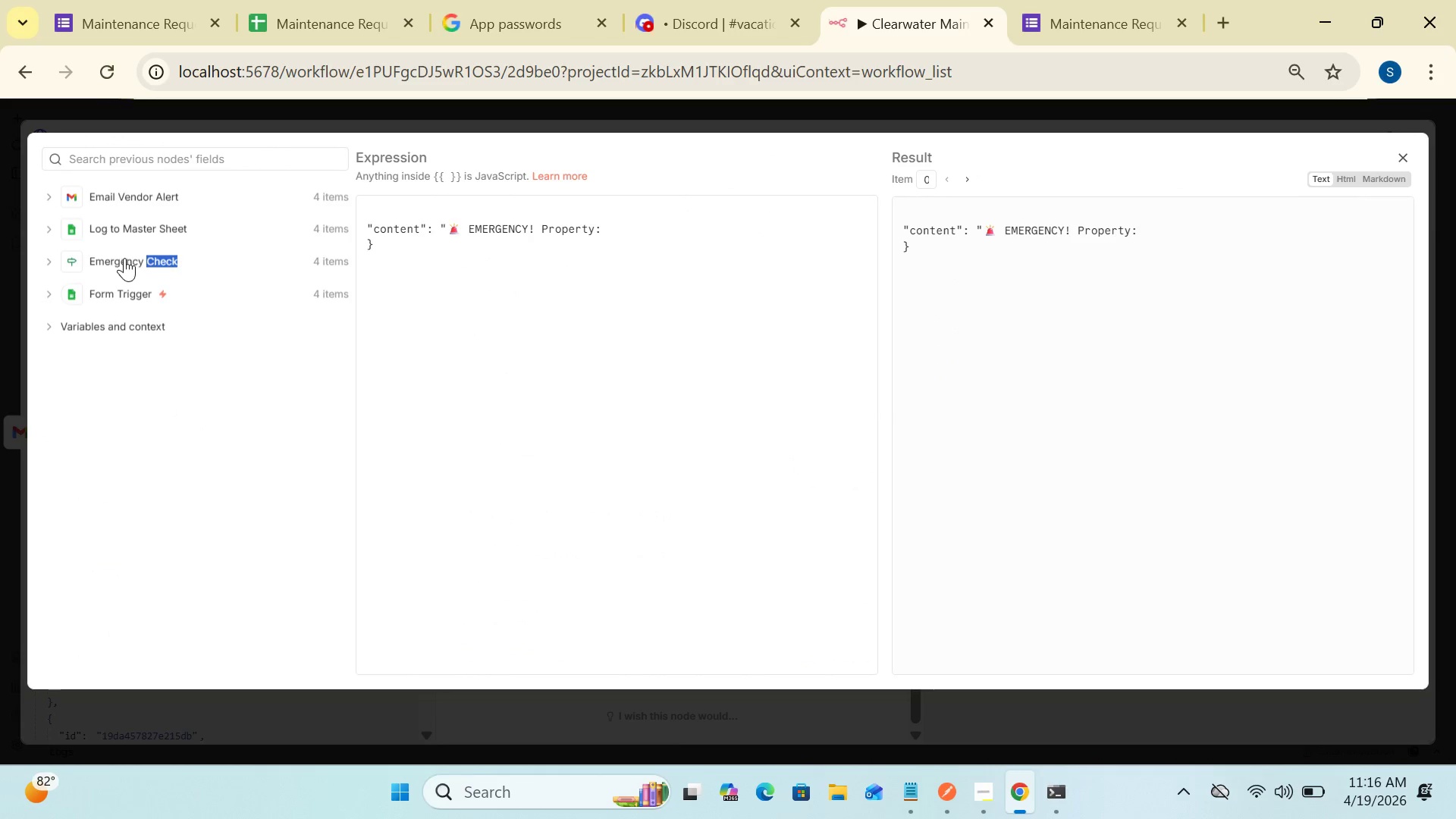 
left_click([122, 256])
 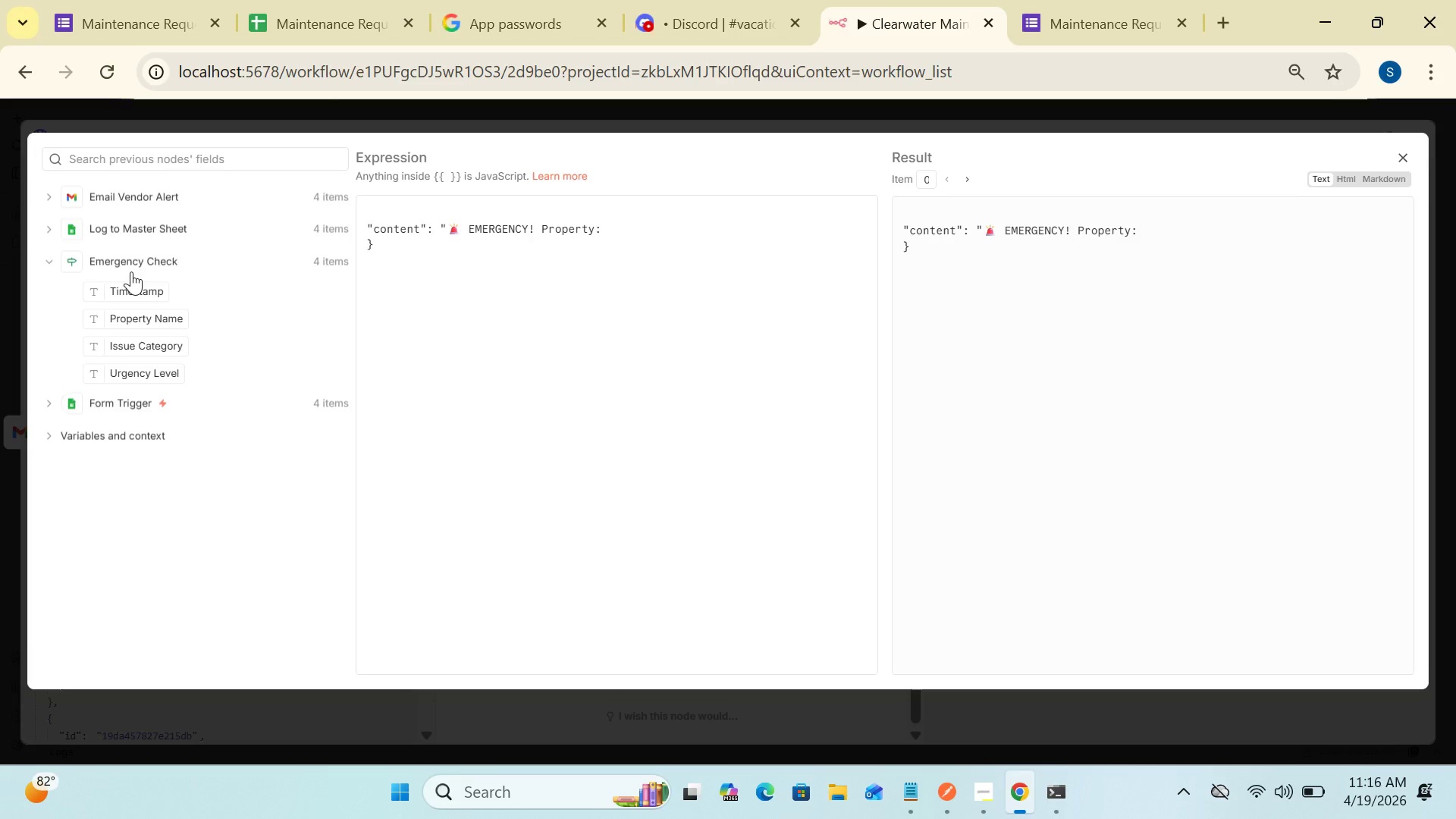 
wait(5.91)
 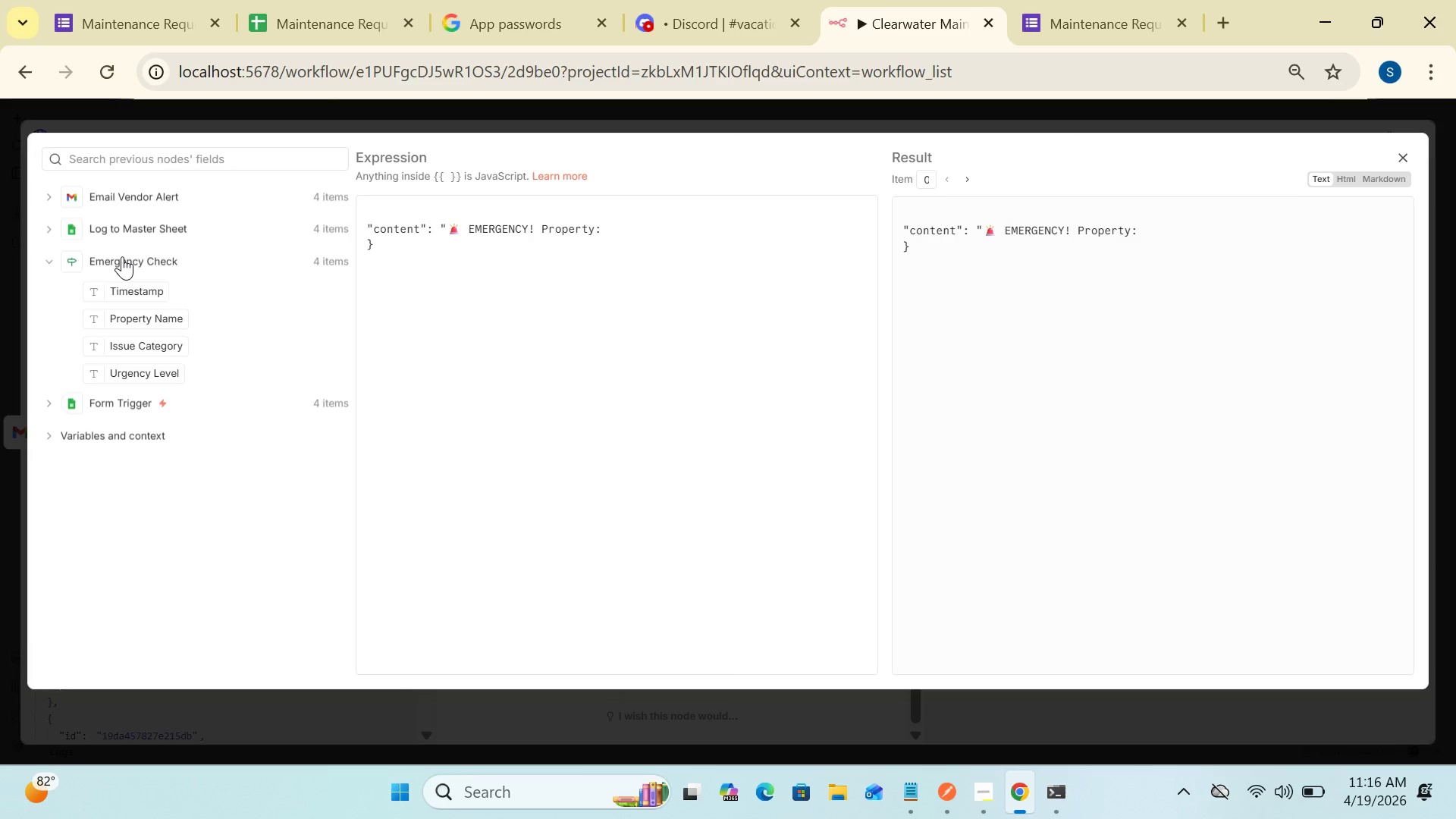 
left_click([136, 224])
 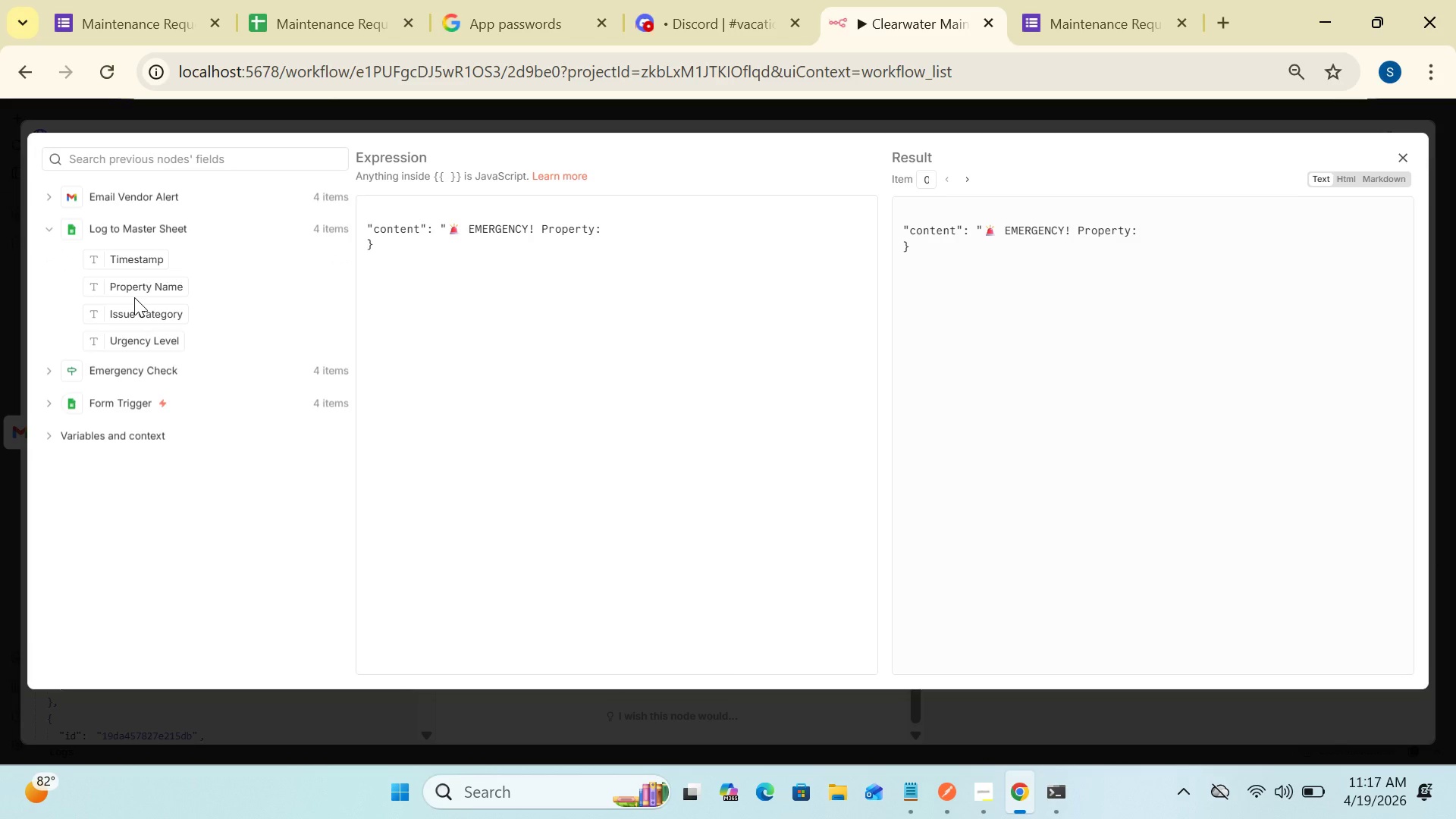 
left_click_drag(start_coordinate=[130, 289], to_coordinate=[607, 222])
 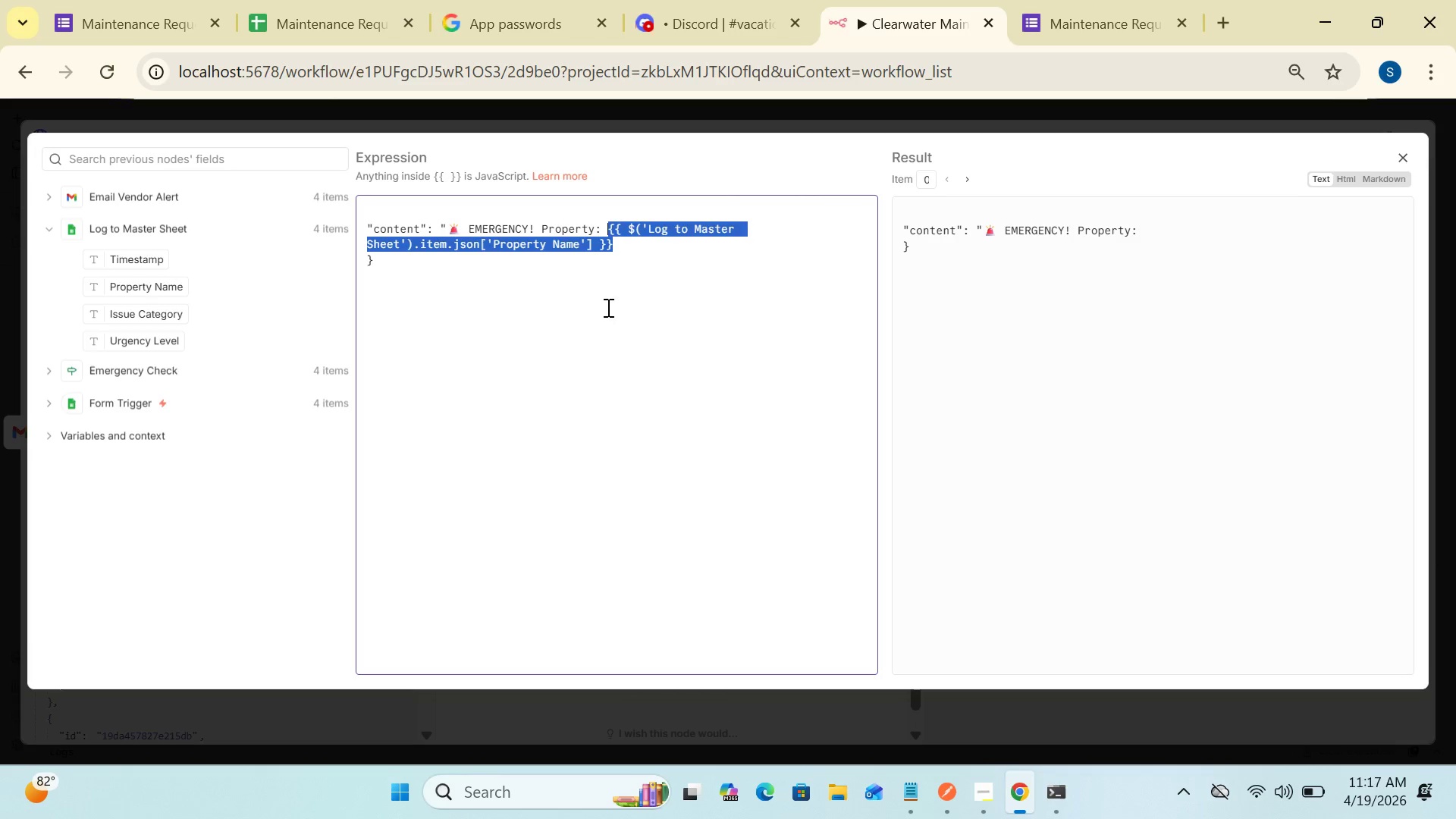 
left_click([601, 350])
 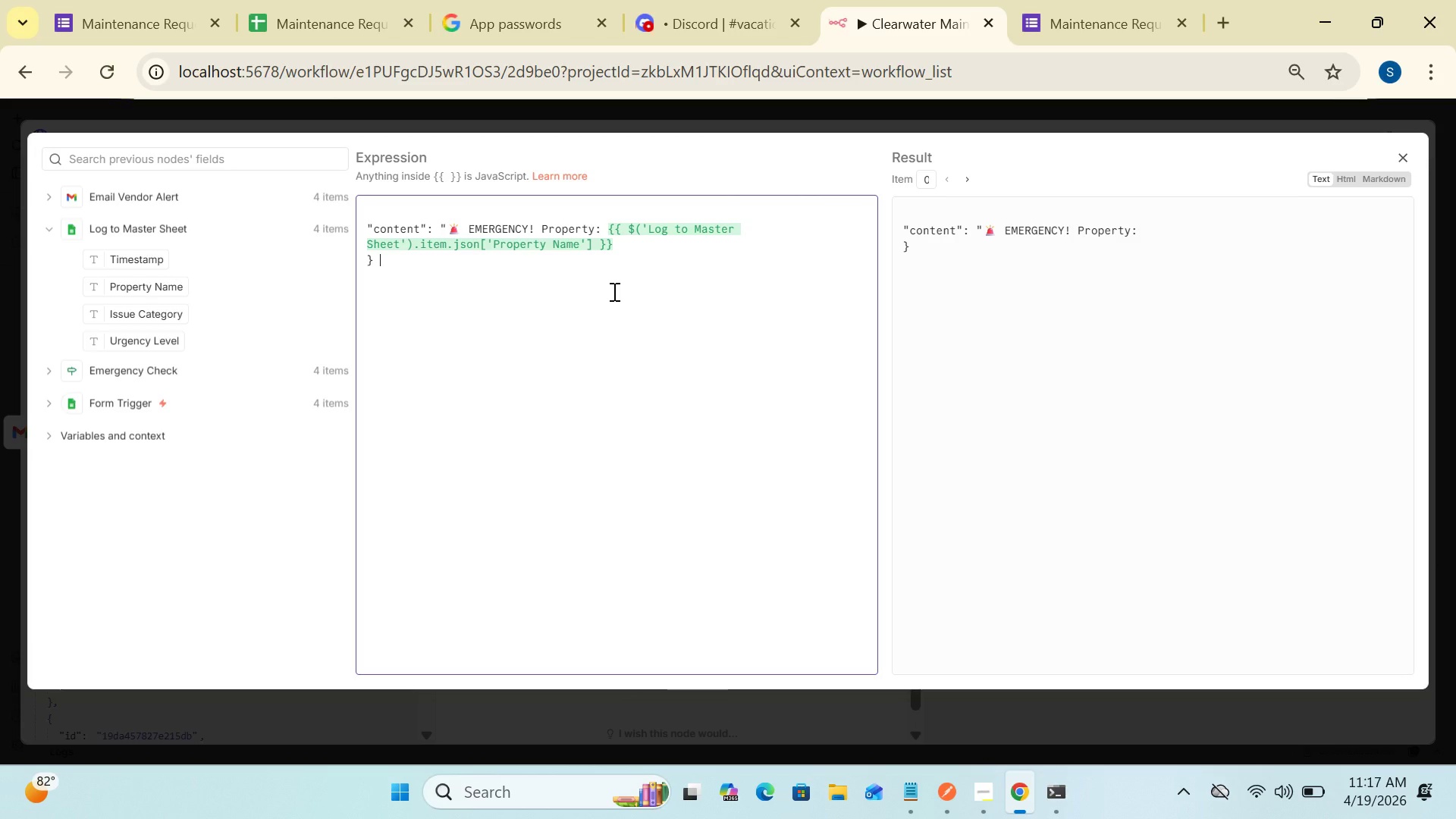 
left_click([613, 291])
 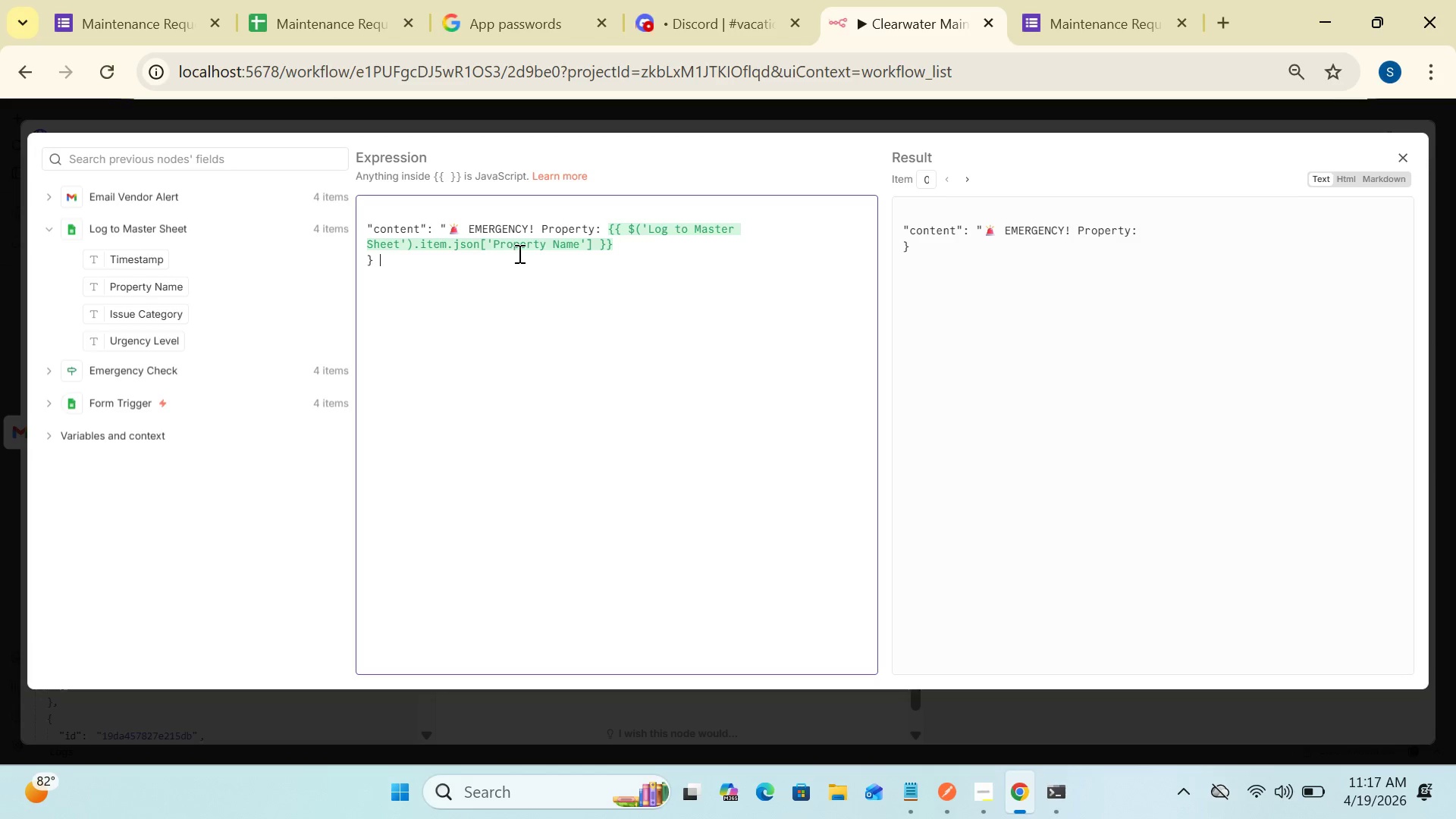 
wait(9.41)
 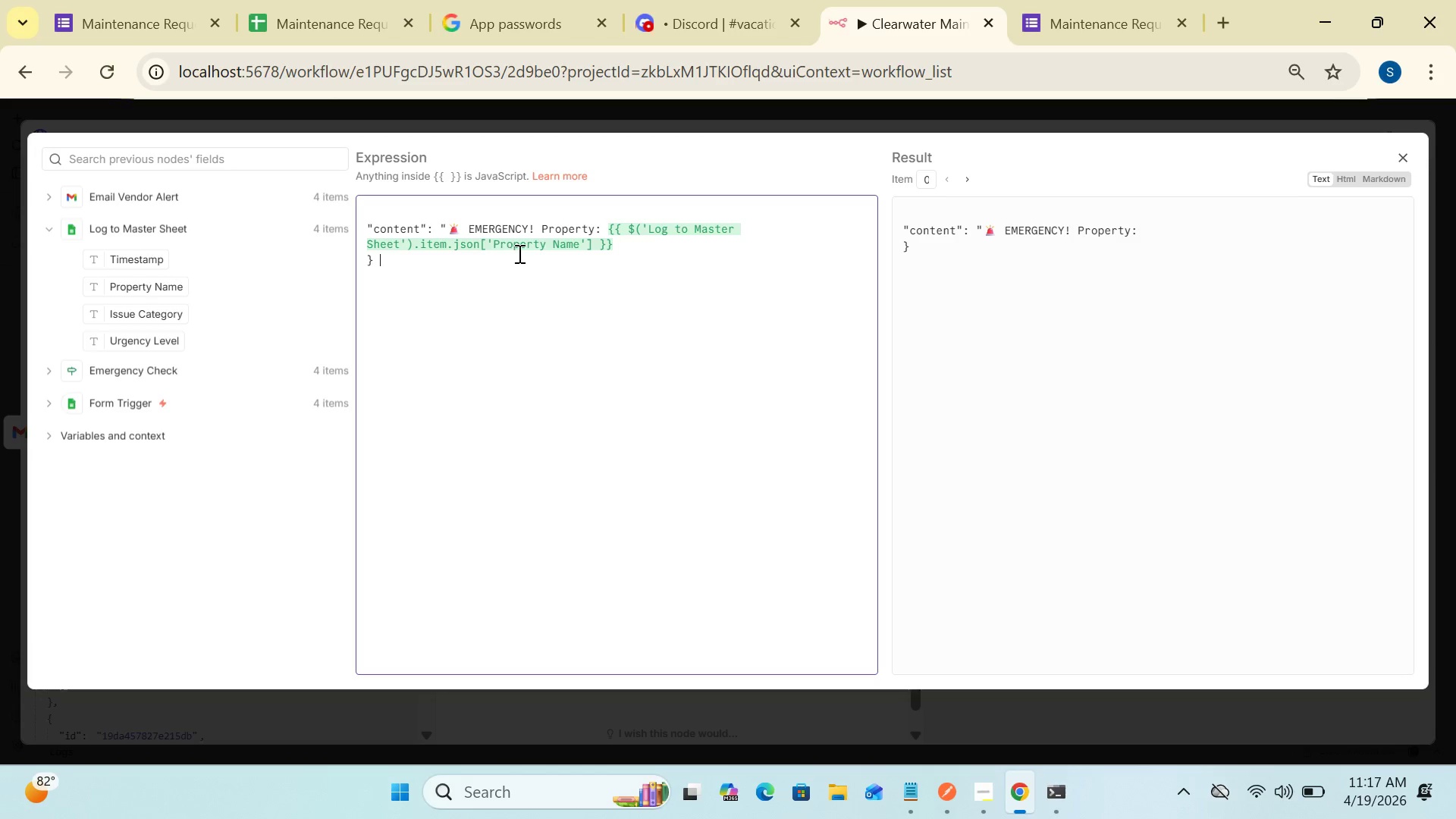 
left_click([623, 246])
 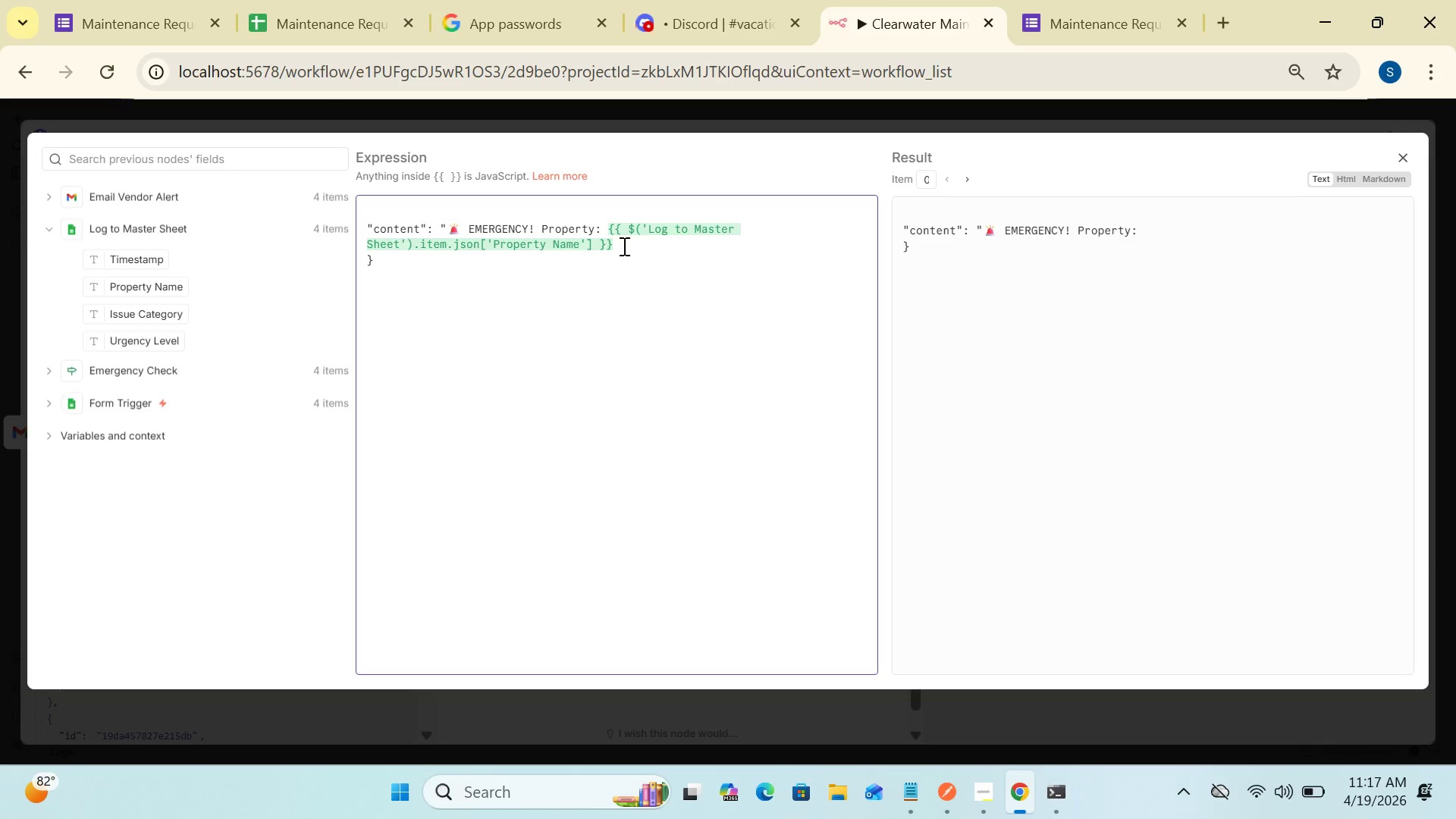 
key(Space)
 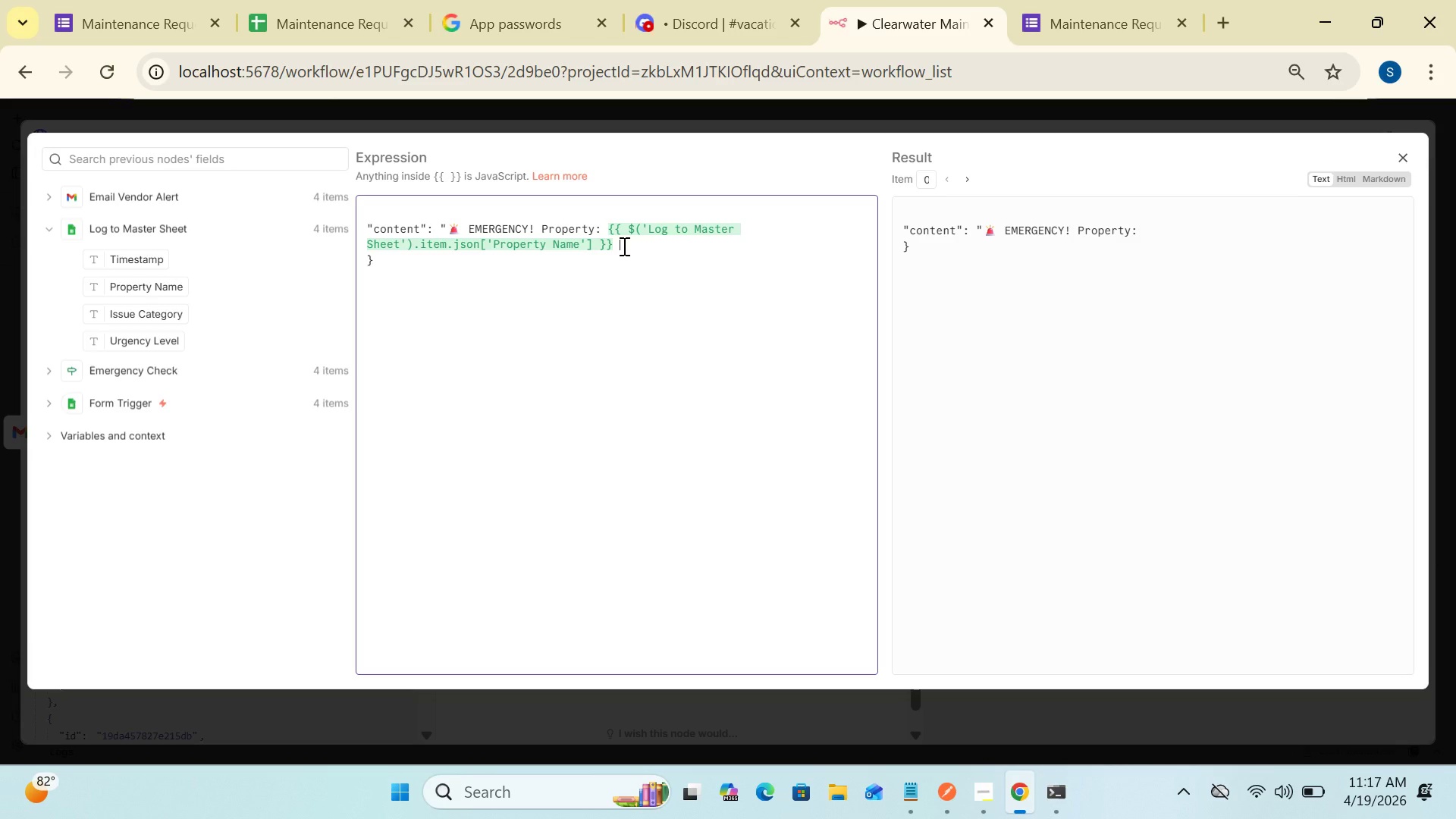 
key(Shift+Break)
 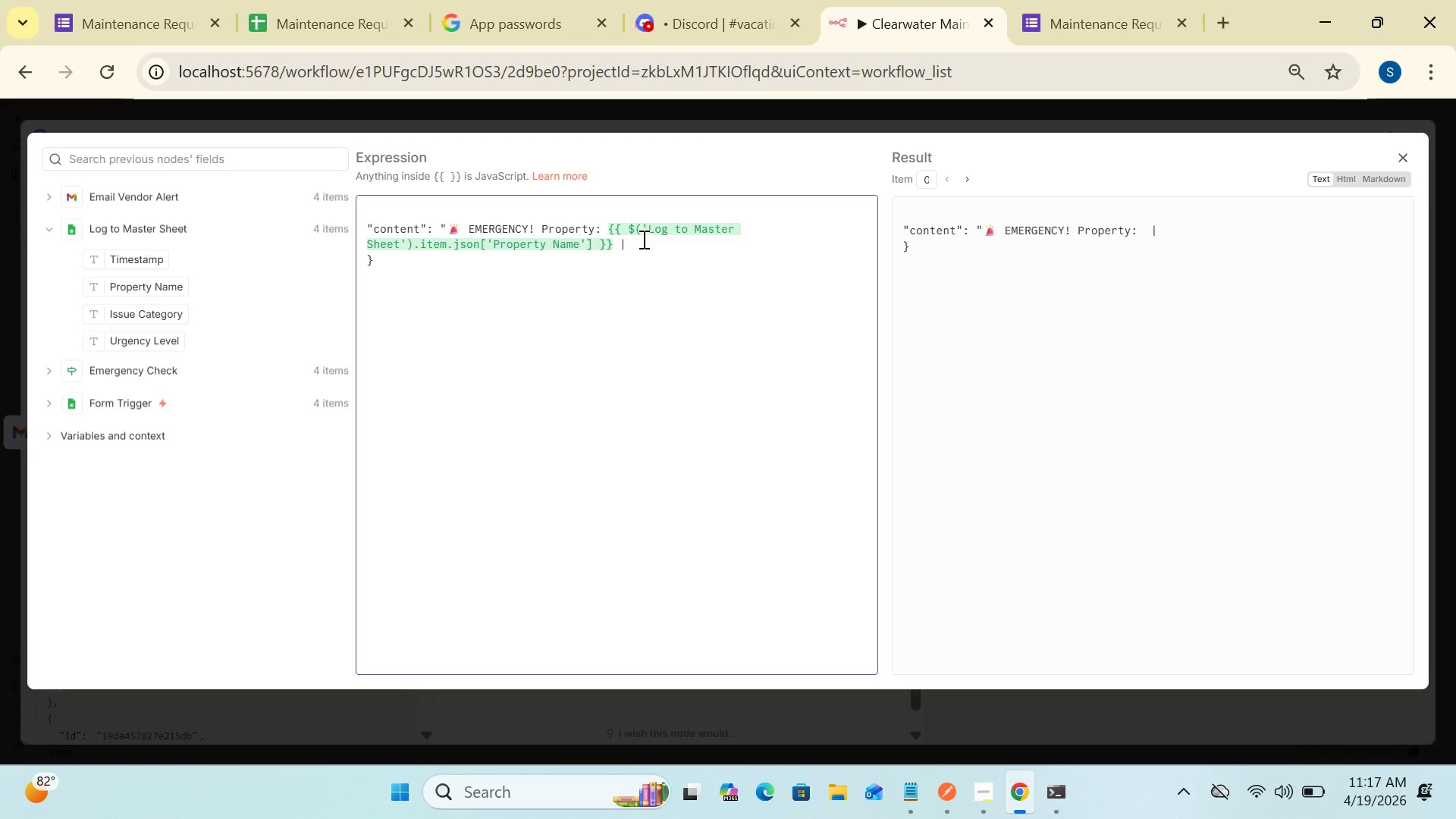 
key(Space)
 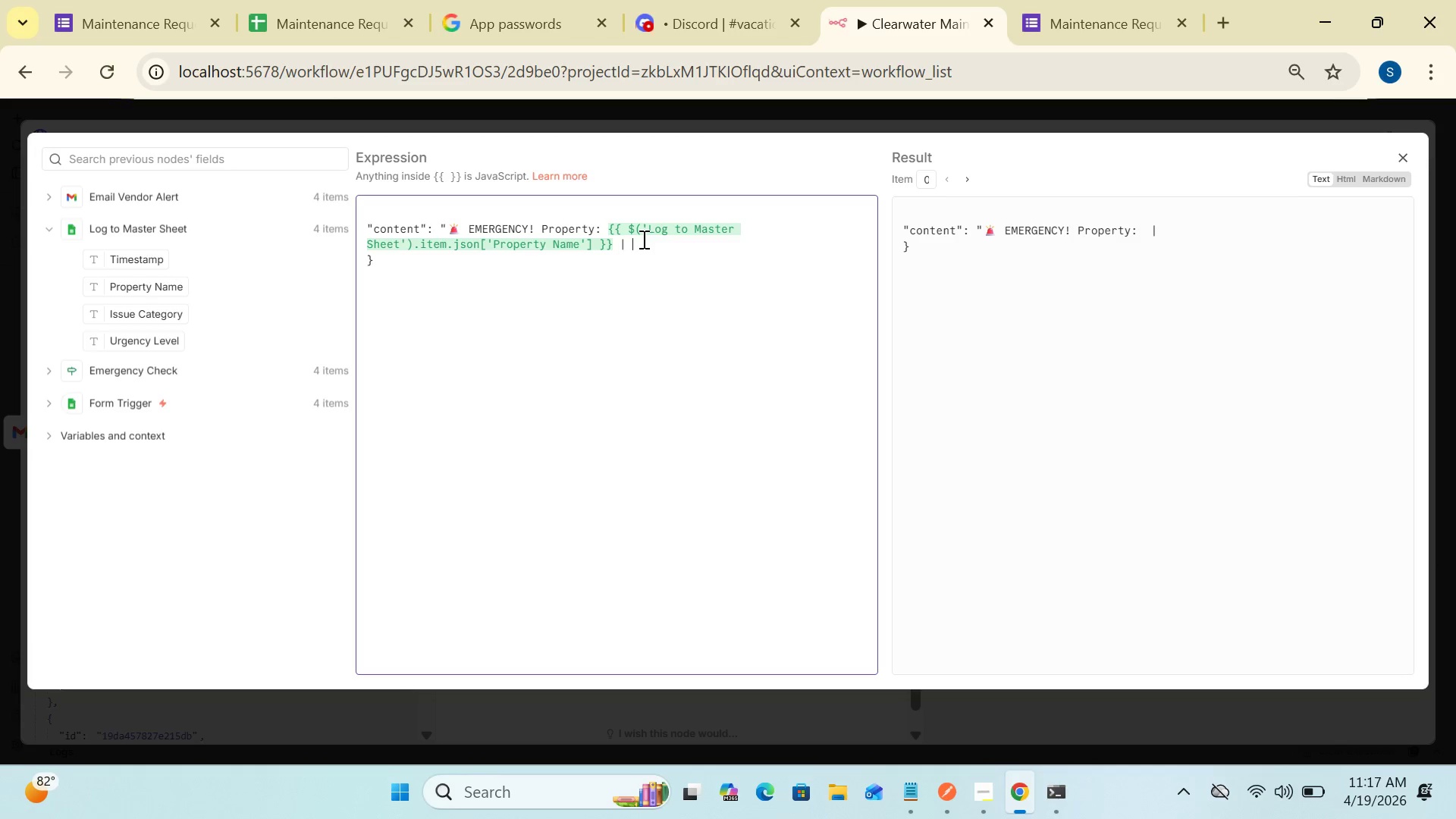 
type(Issue)
 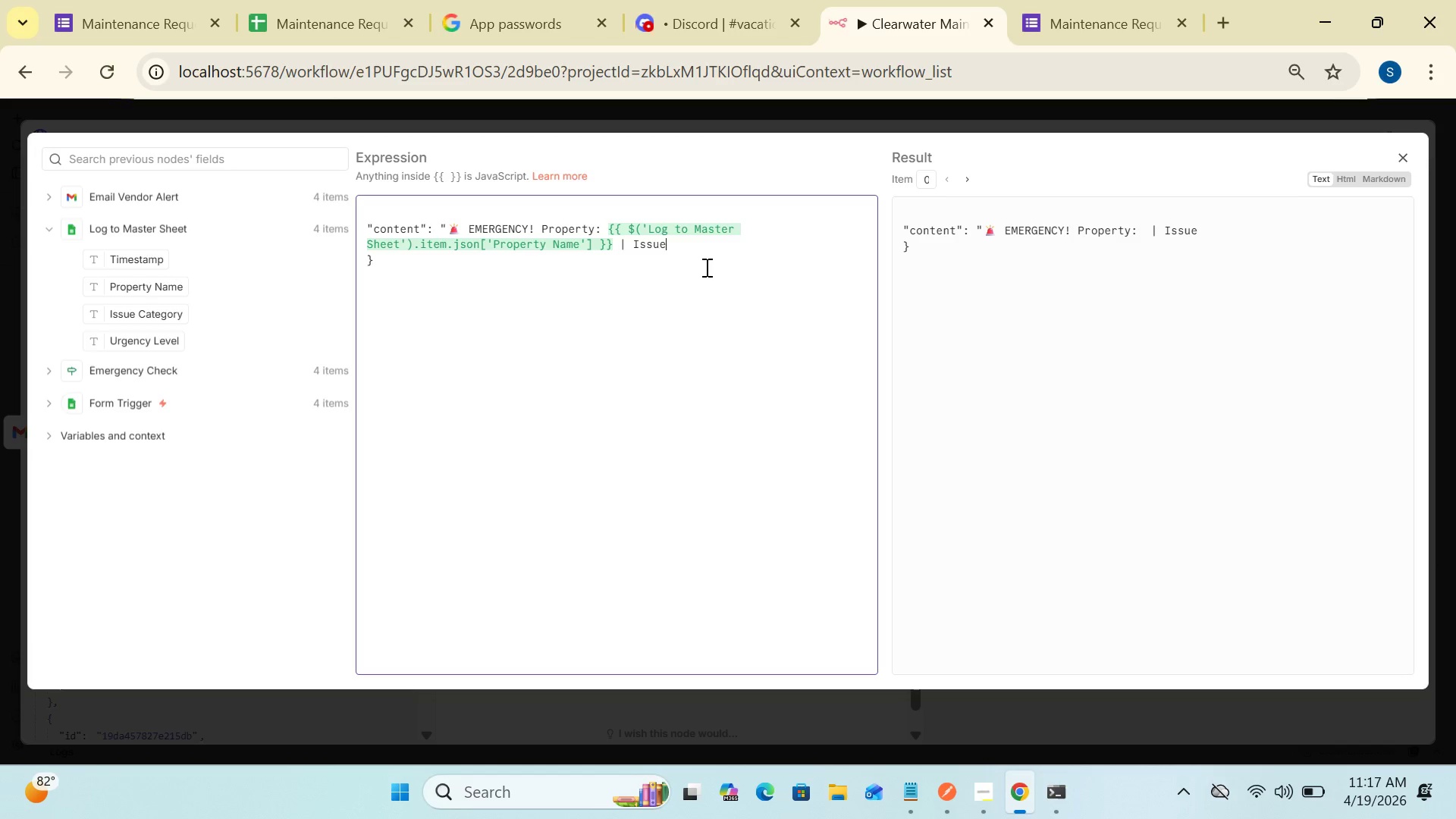 
wait(18.41)
 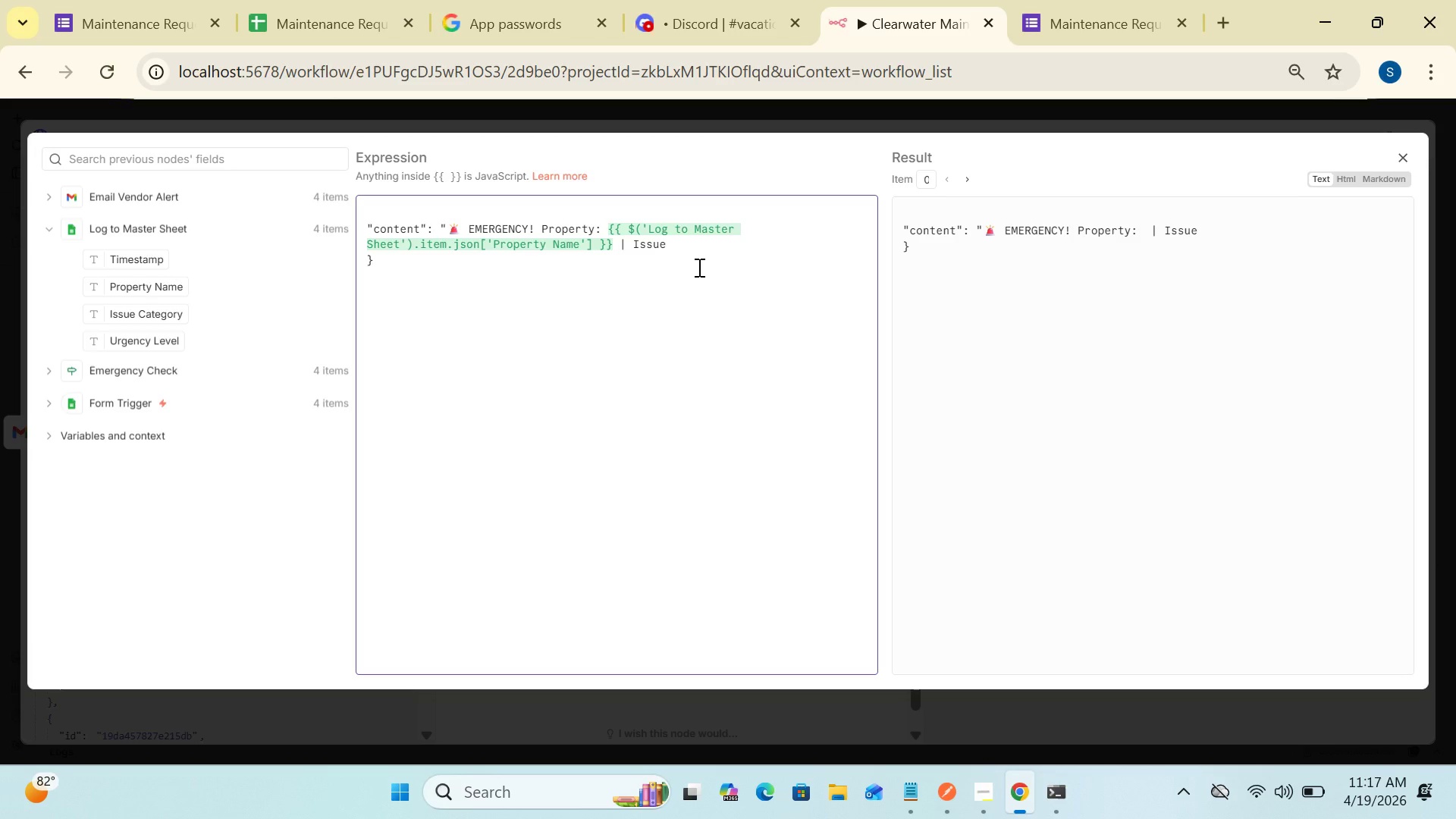 
key(Shift+Semicolon)
 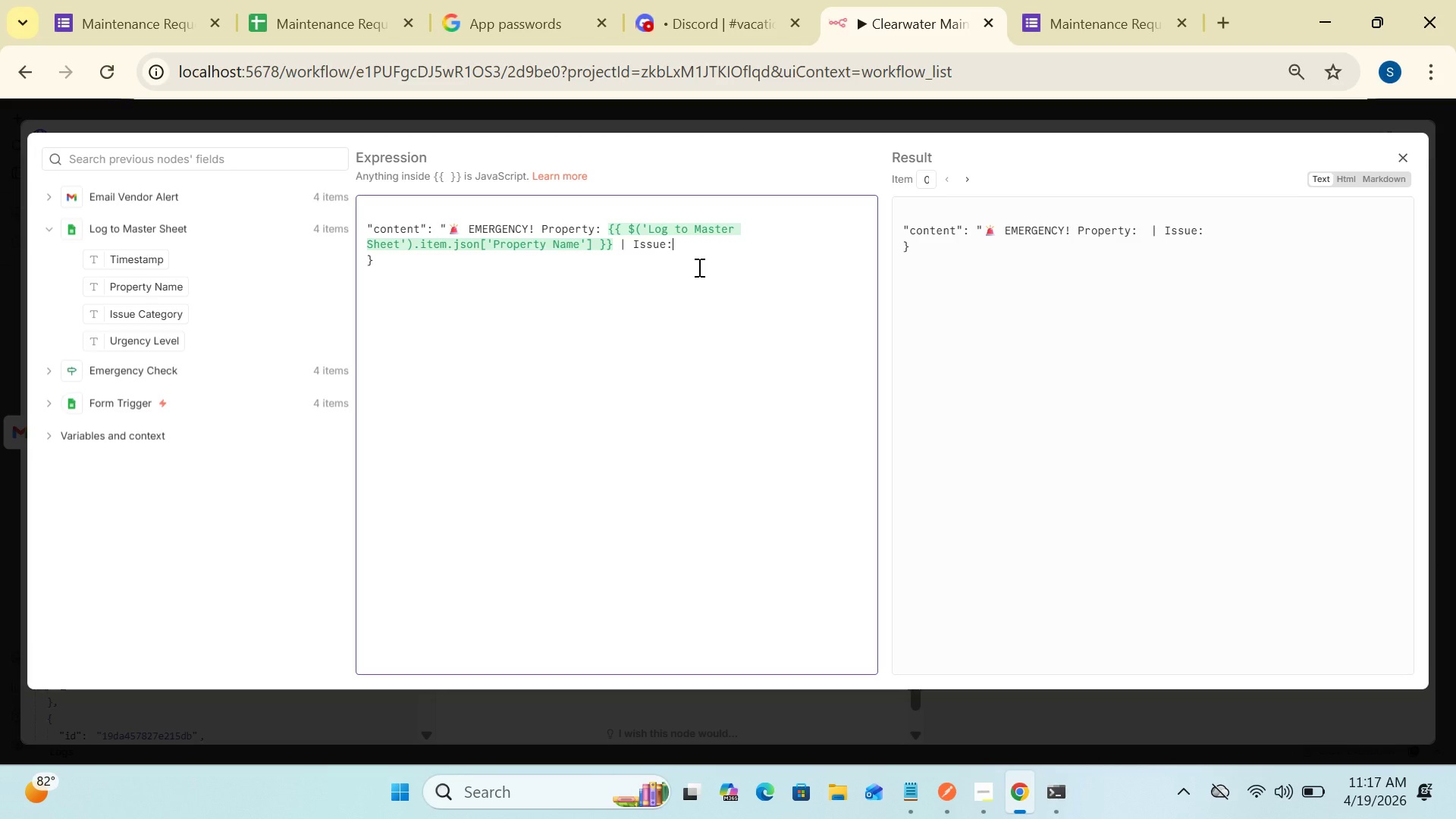 
key(Space)
 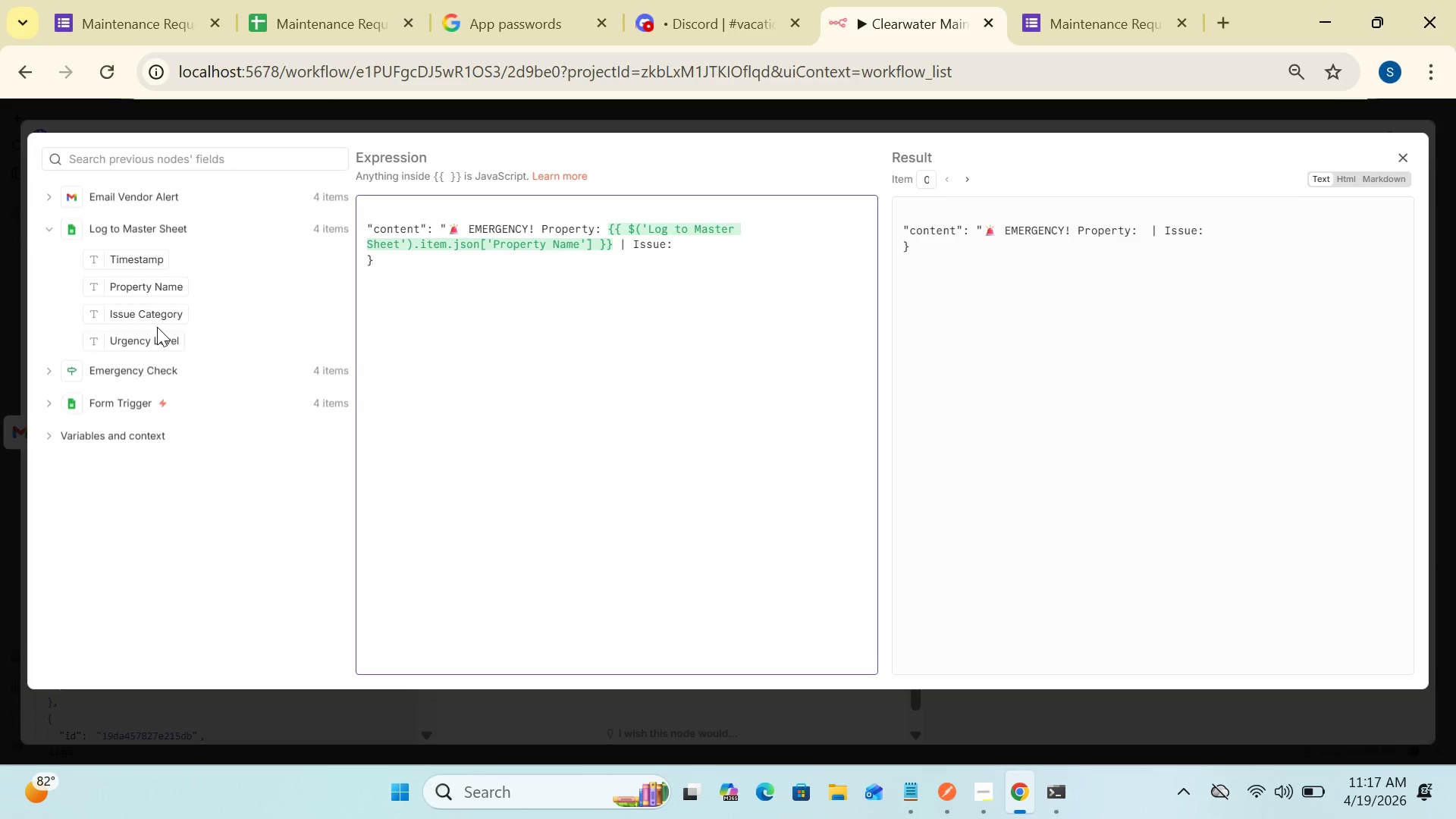 
wait(6.59)
 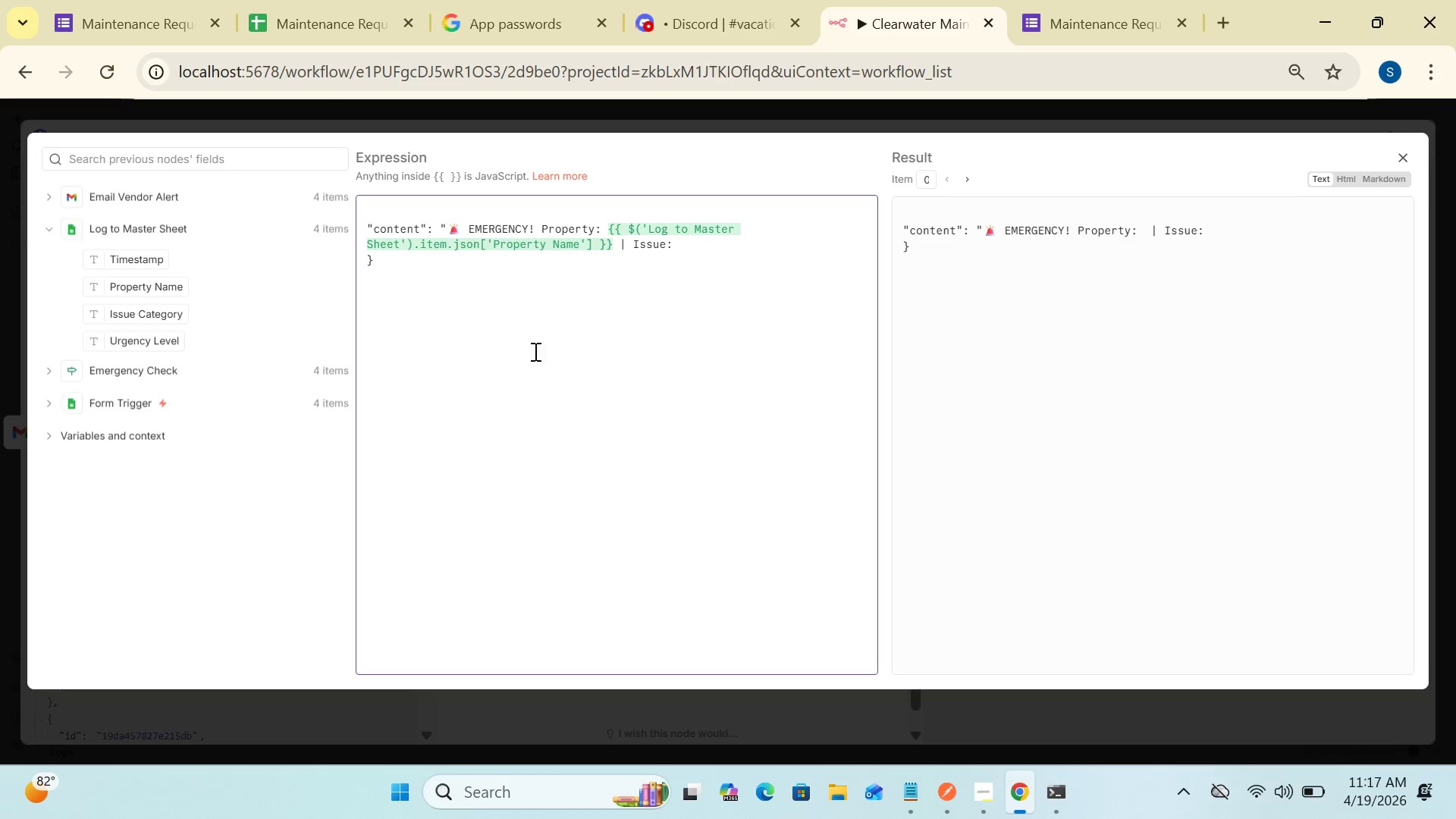 
left_click_drag(start_coordinate=[152, 318], to_coordinate=[685, 235])
 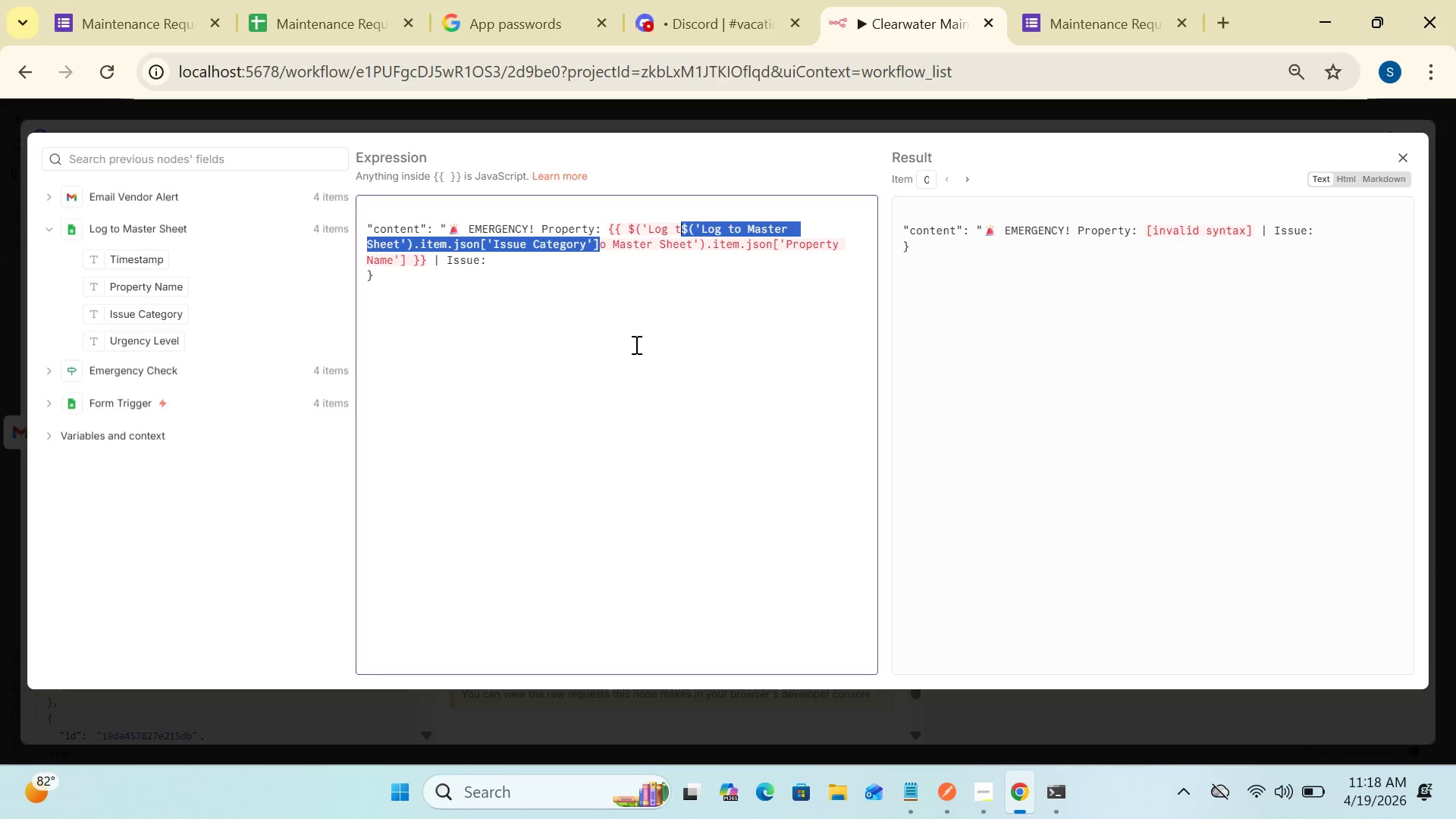 
wait(5.86)
 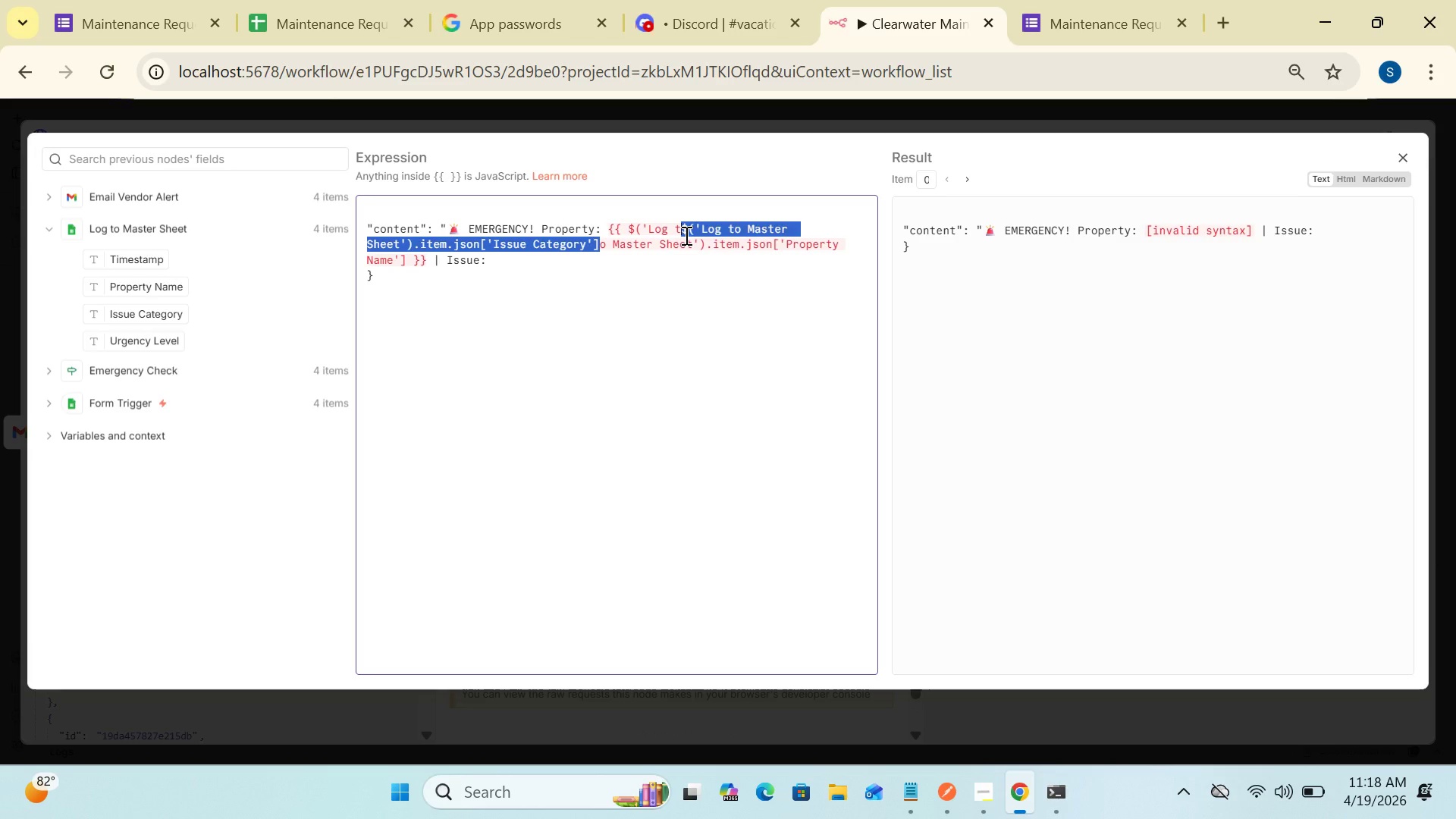 
key(Control+Z)
 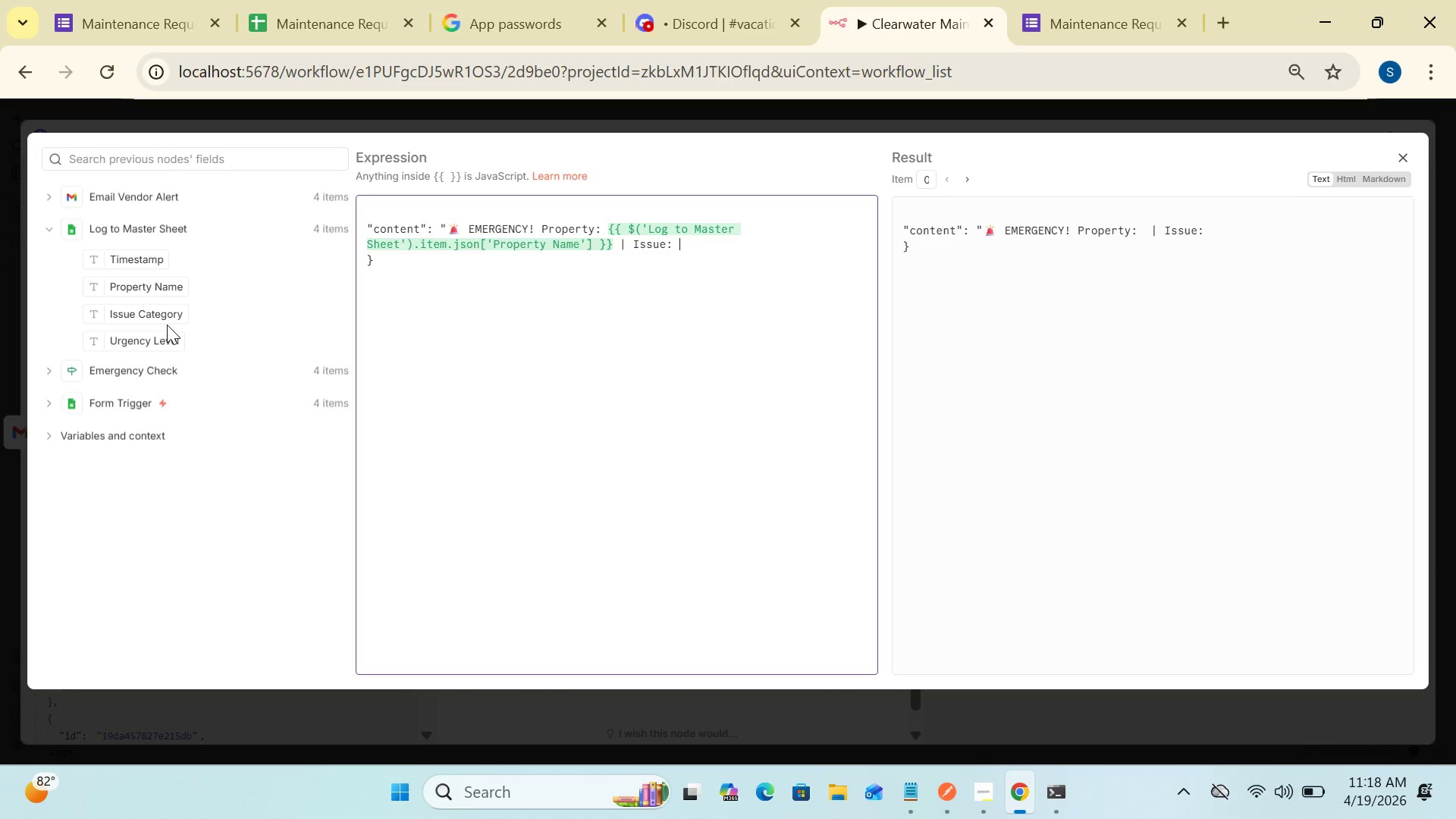 
left_click_drag(start_coordinate=[164, 323], to_coordinate=[725, 250])
 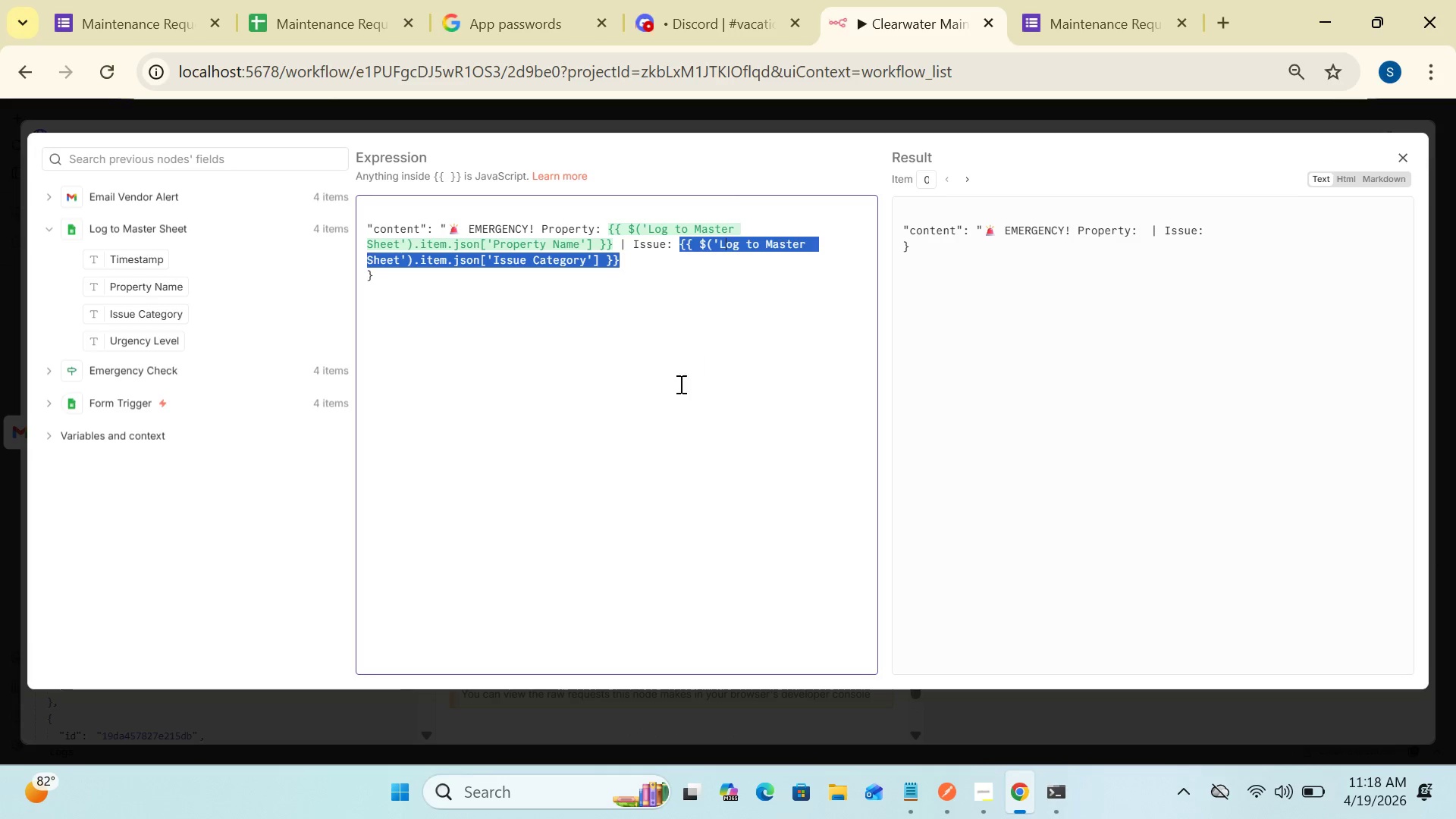 
left_click([676, 385])
 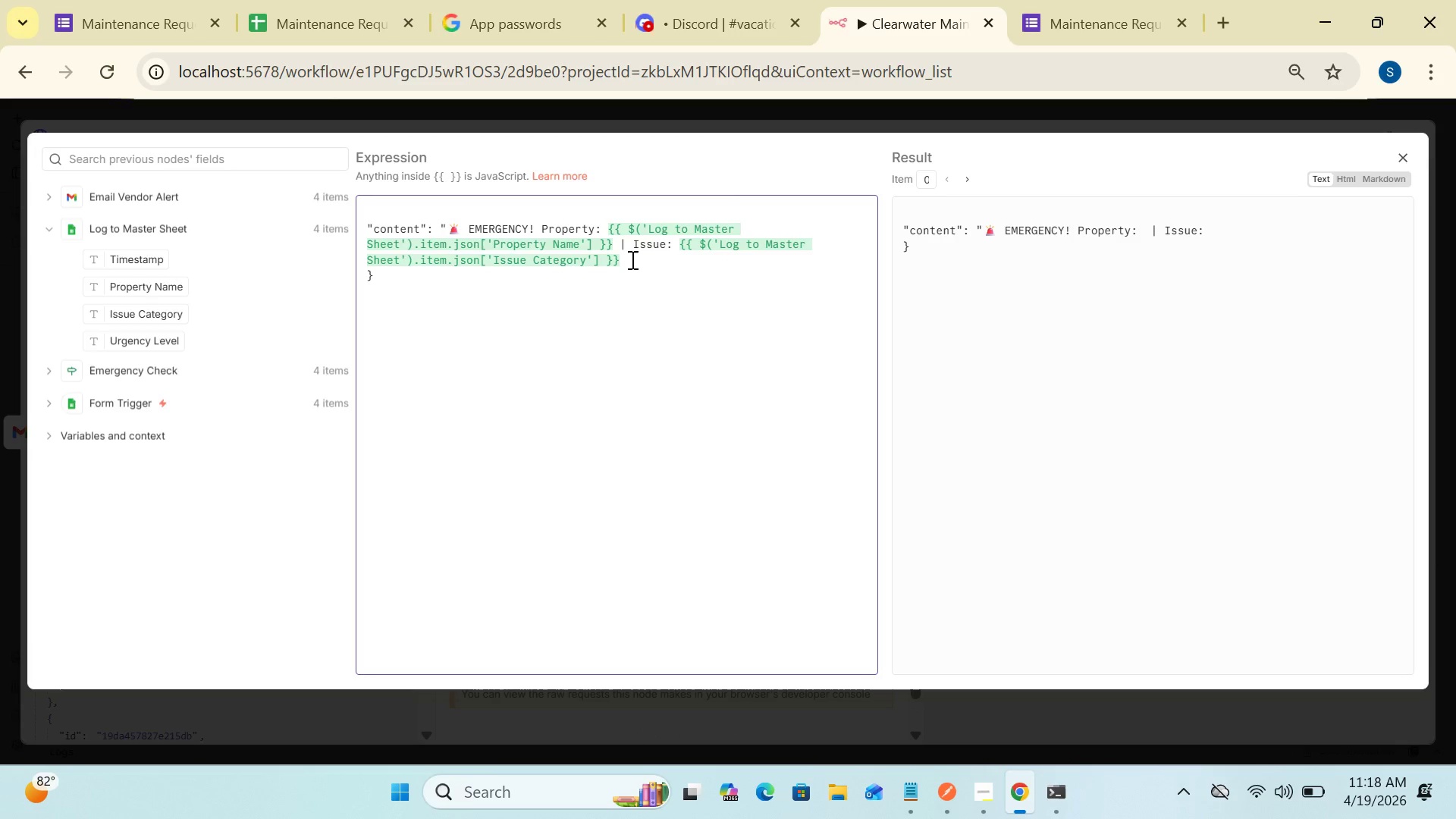 
wait(6.38)
 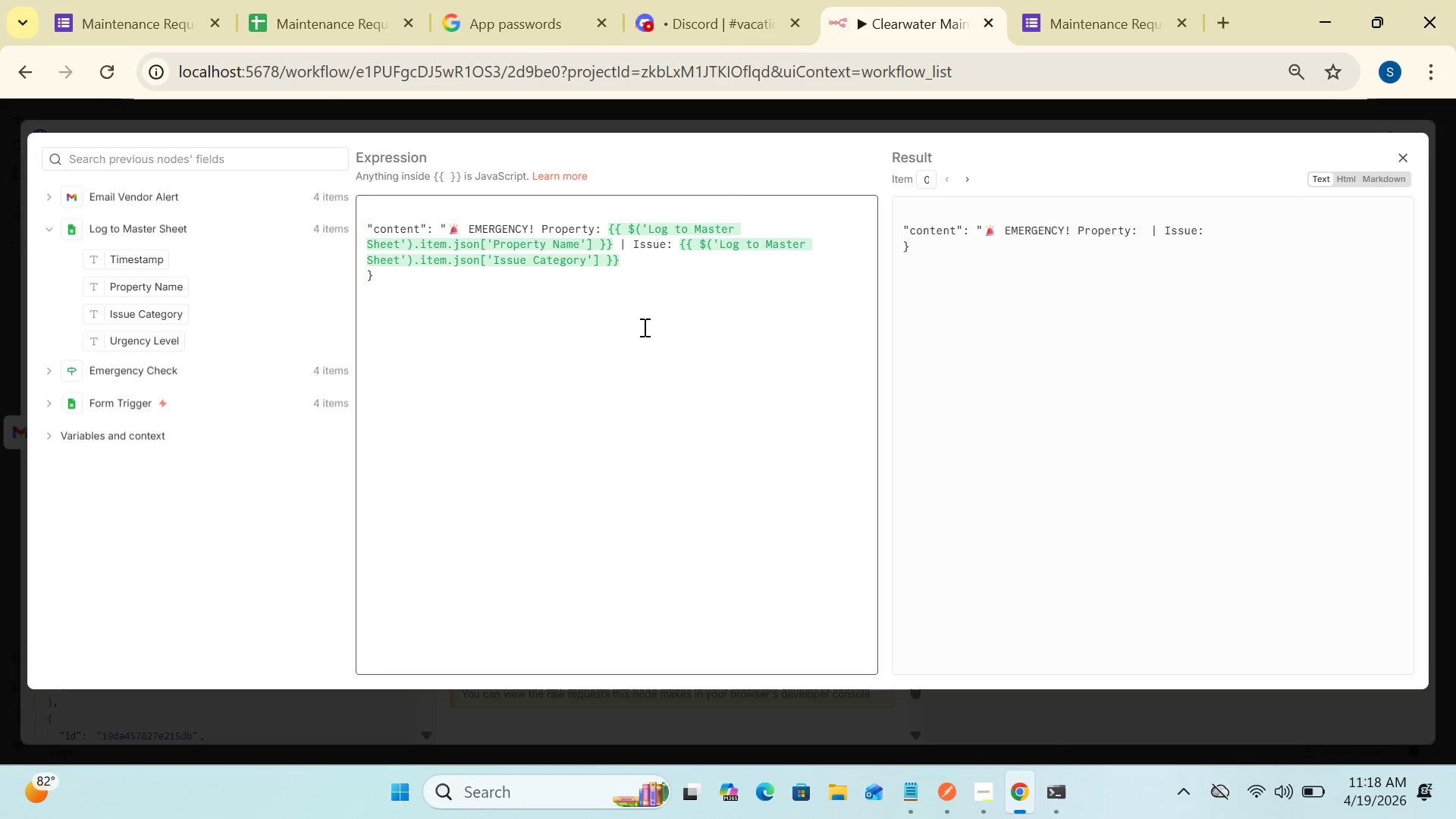 
left_click([631, 259])
 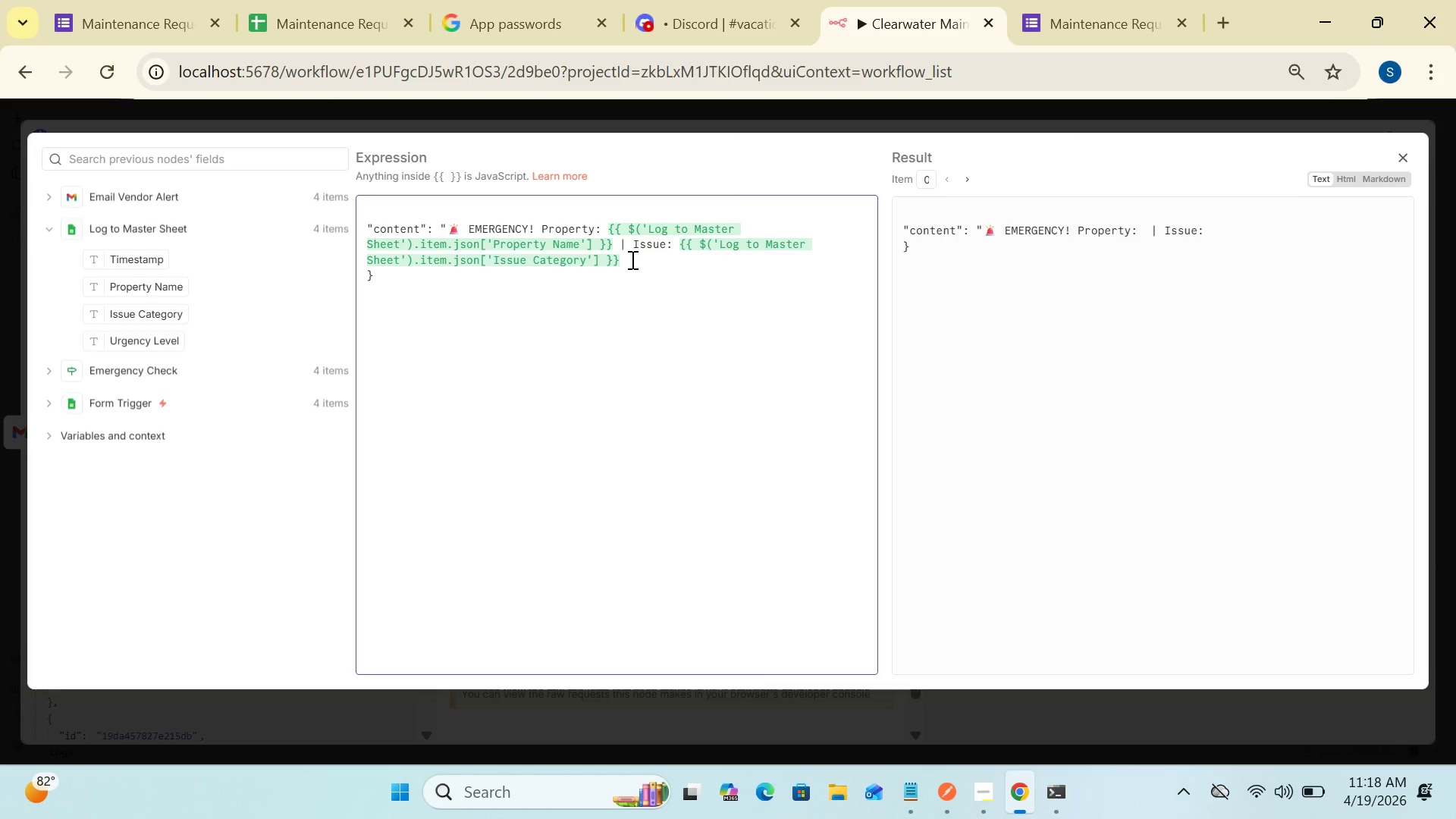 
key(Space)
 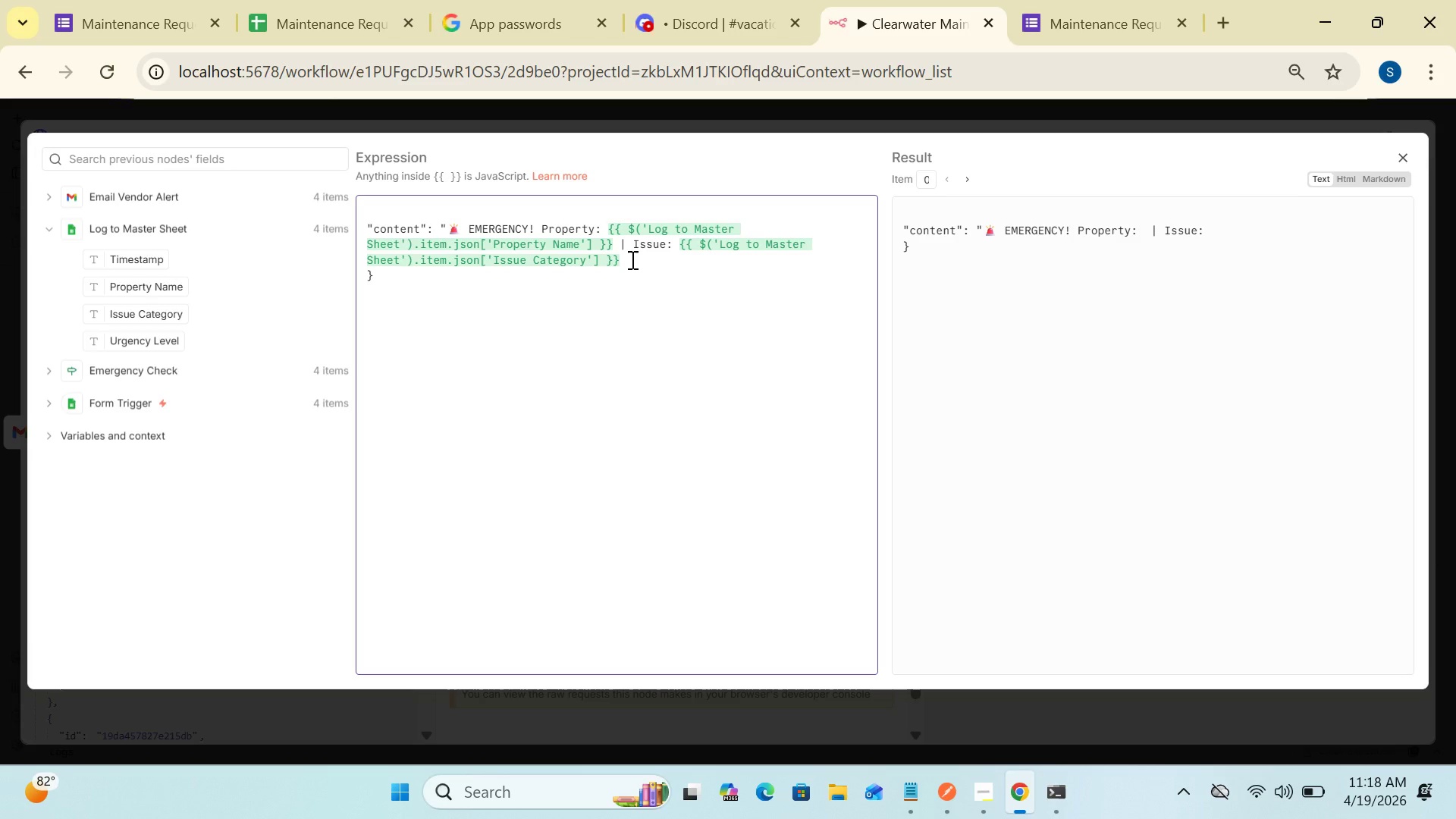 
key(Shift+Break)
 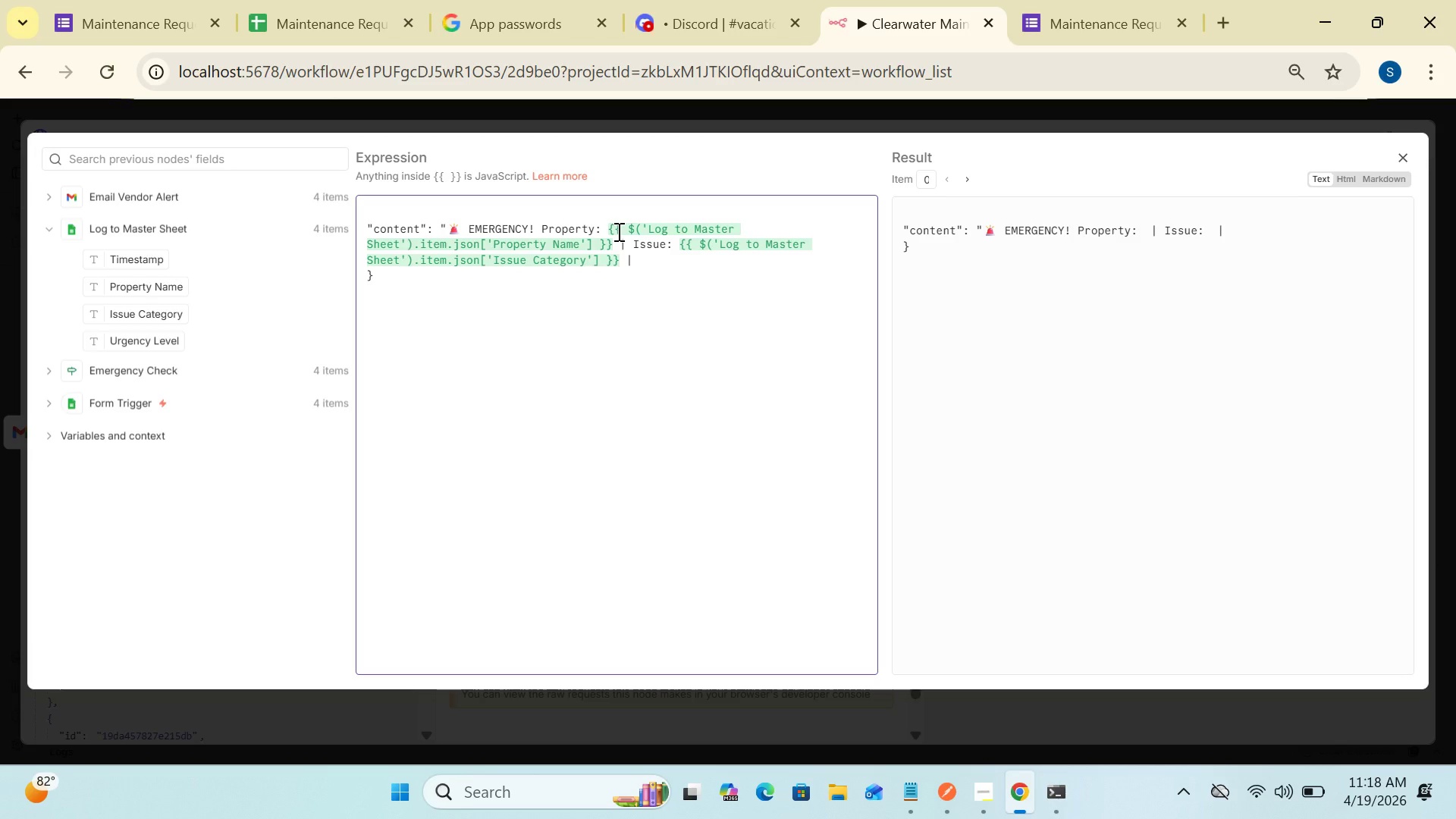 
key(Space)
 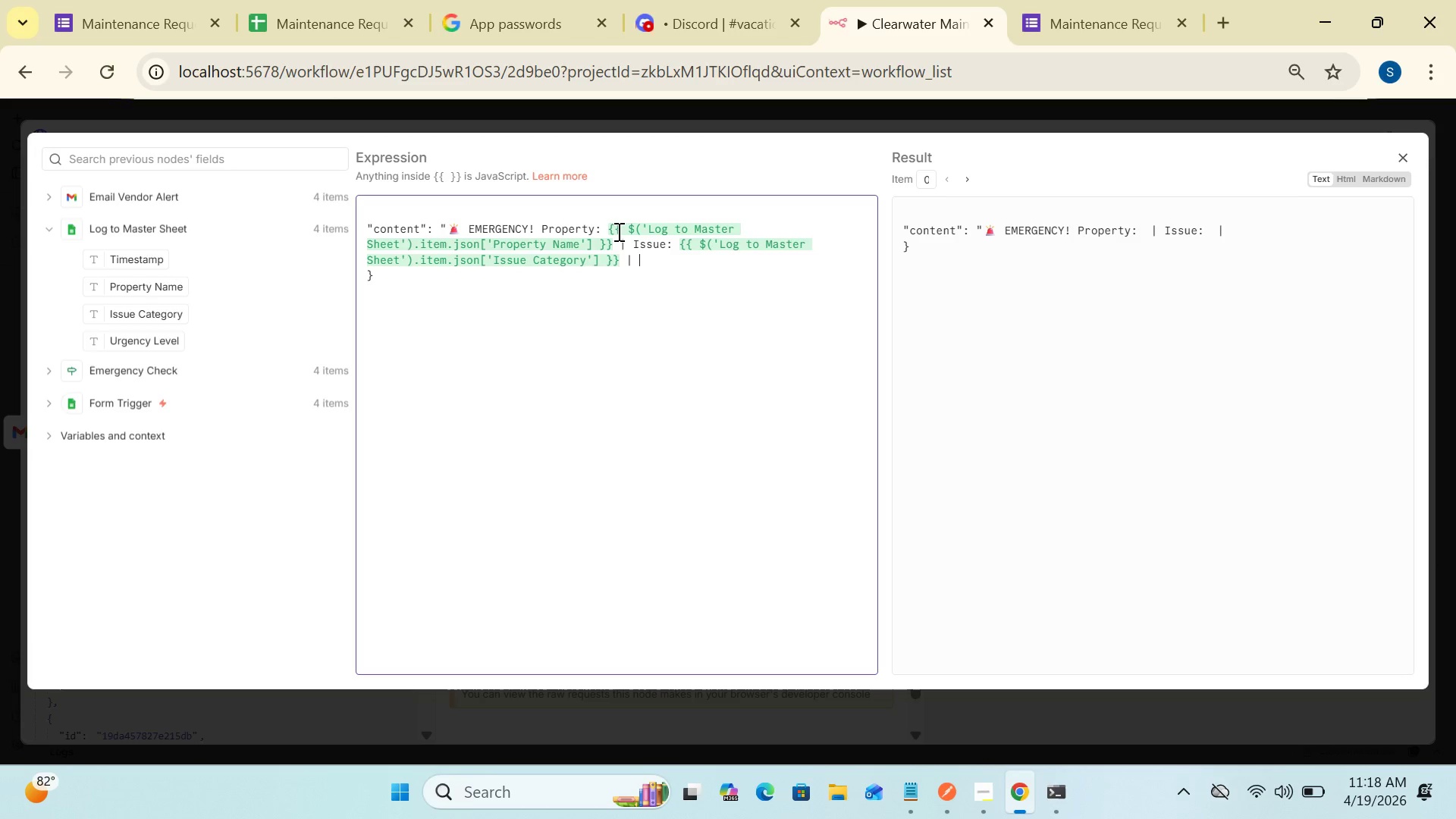 
type(ven)
 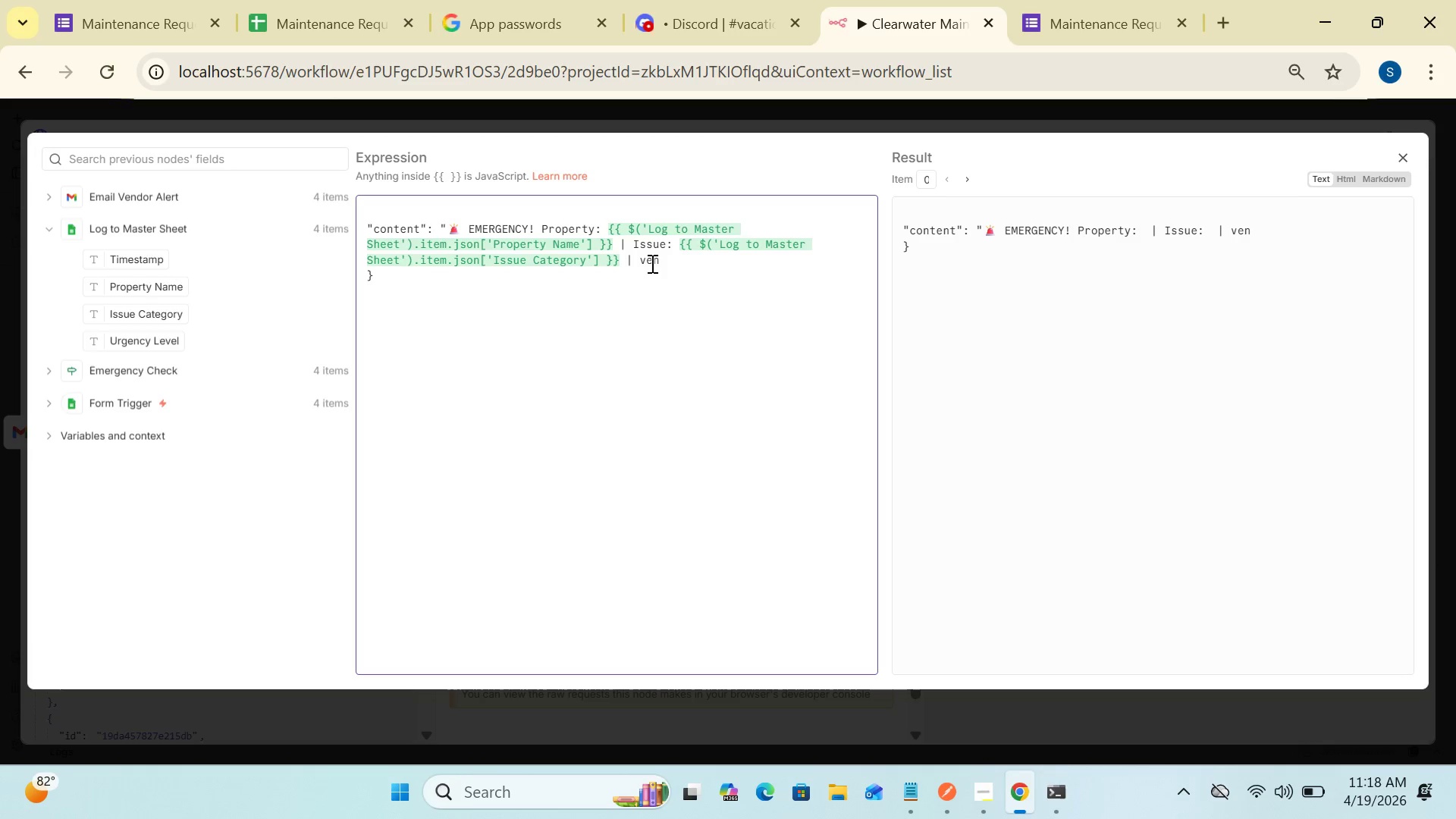 
wait(6.3)
 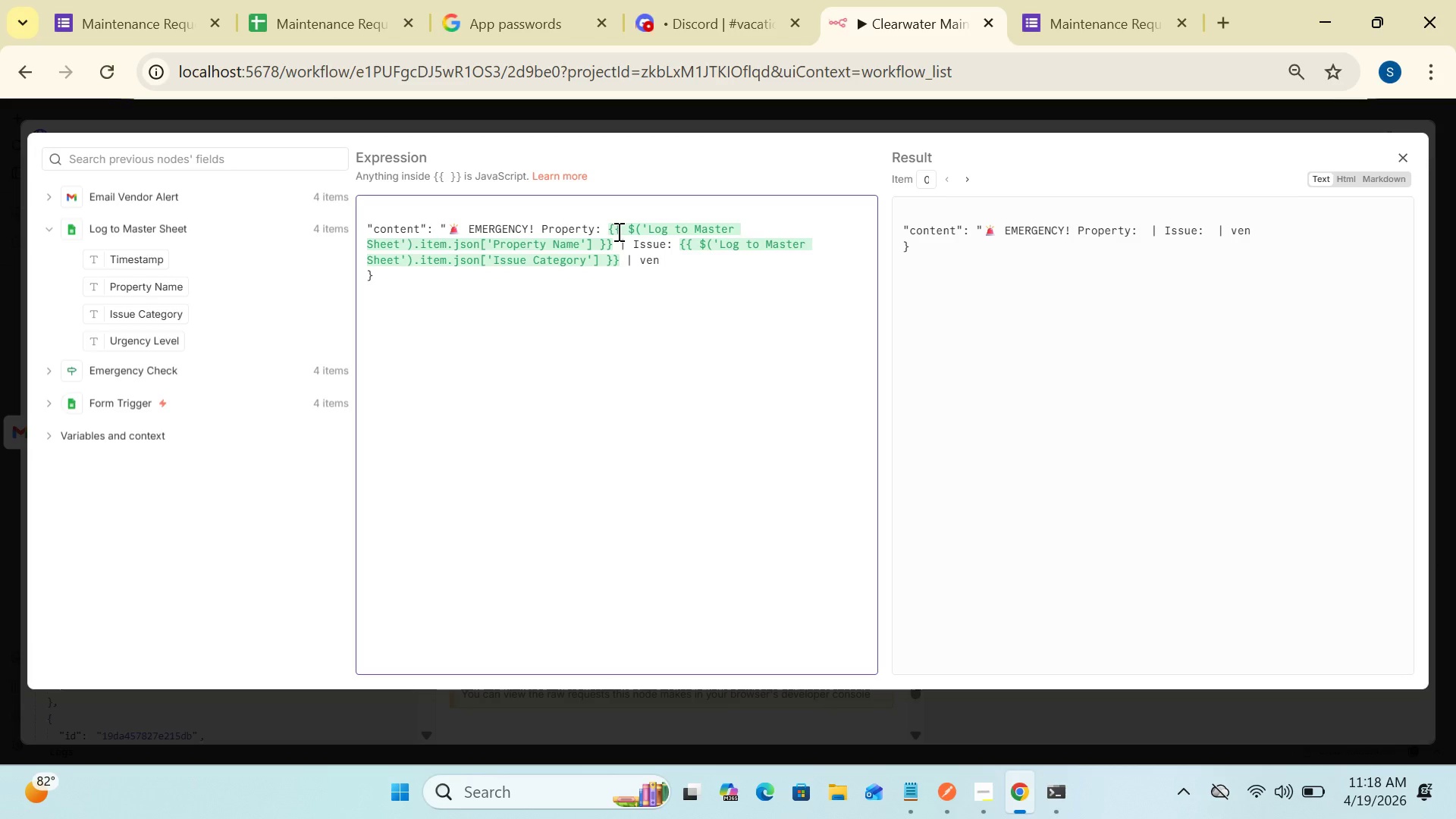 
left_click([647, 261])
 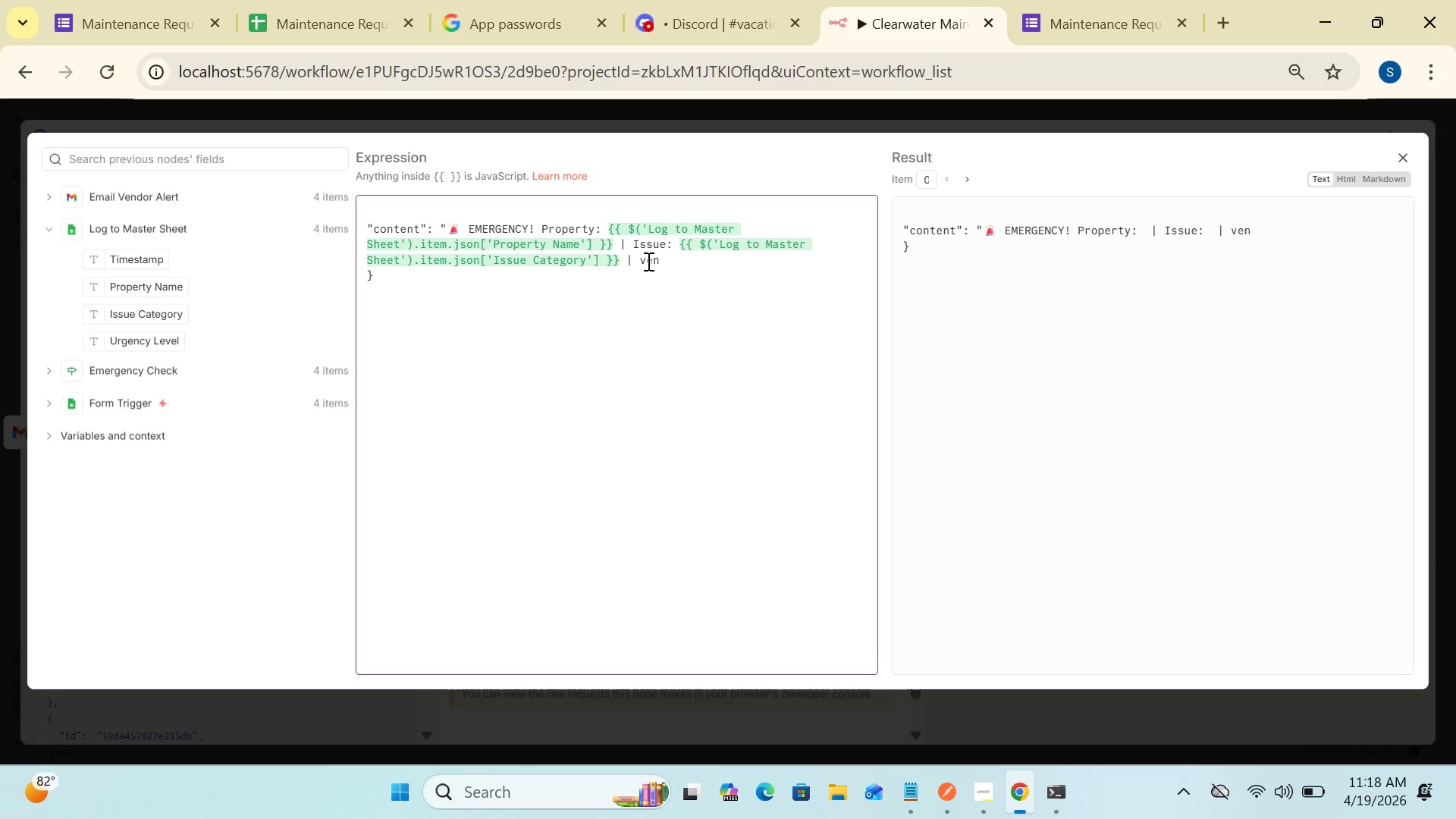 
key(Backspace)
 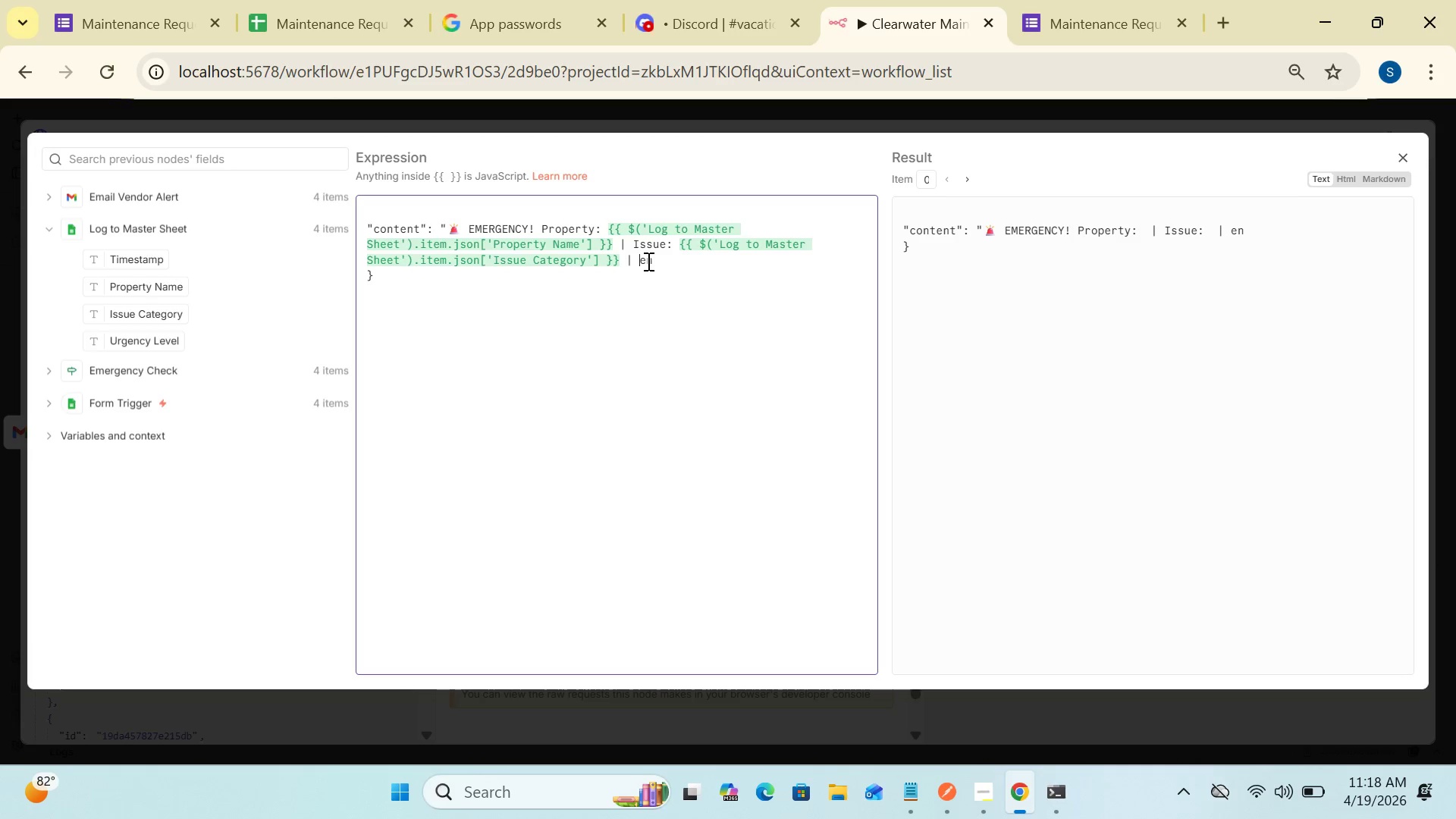 
key(CapsLock)
 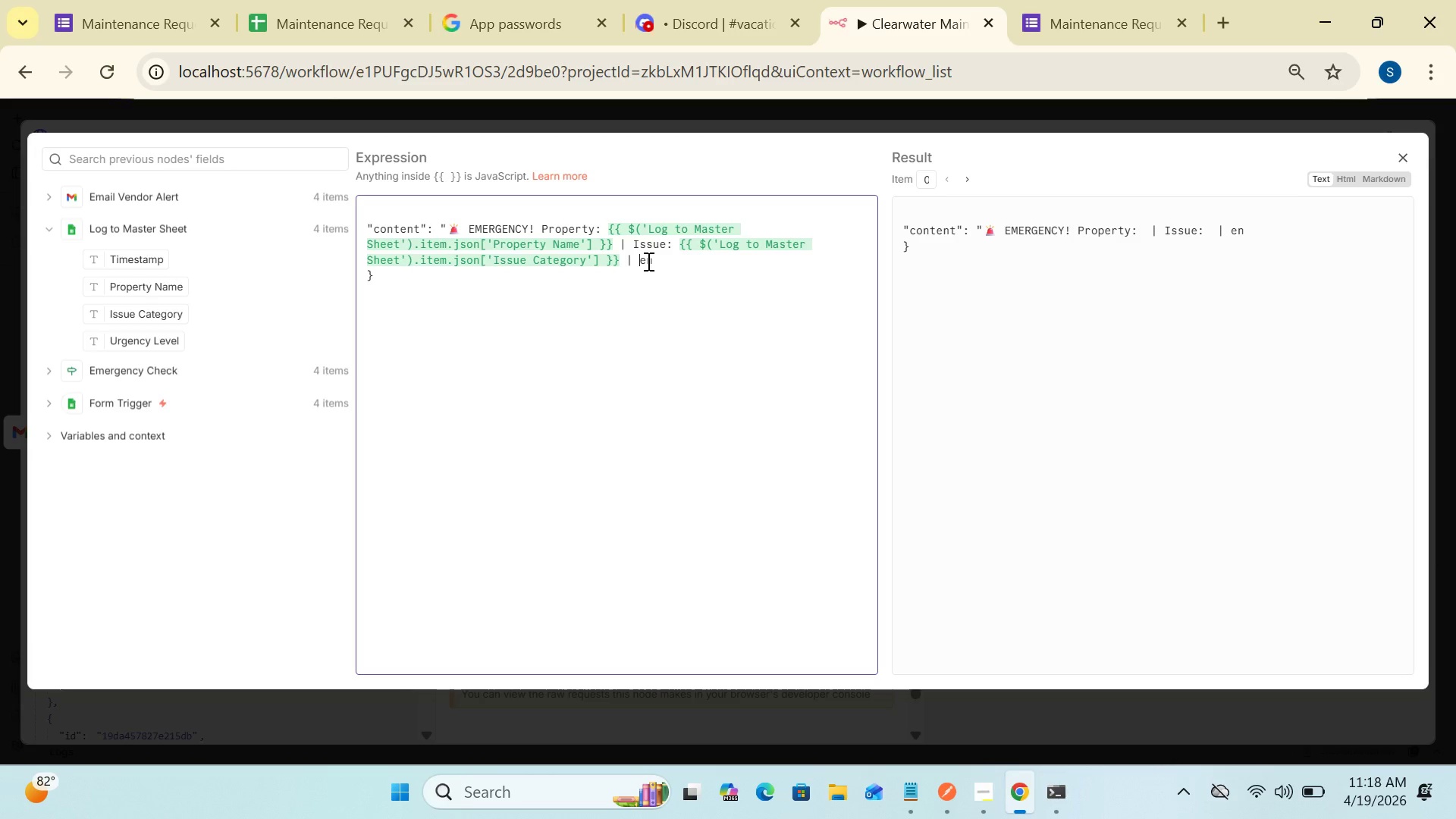 
key(V)
 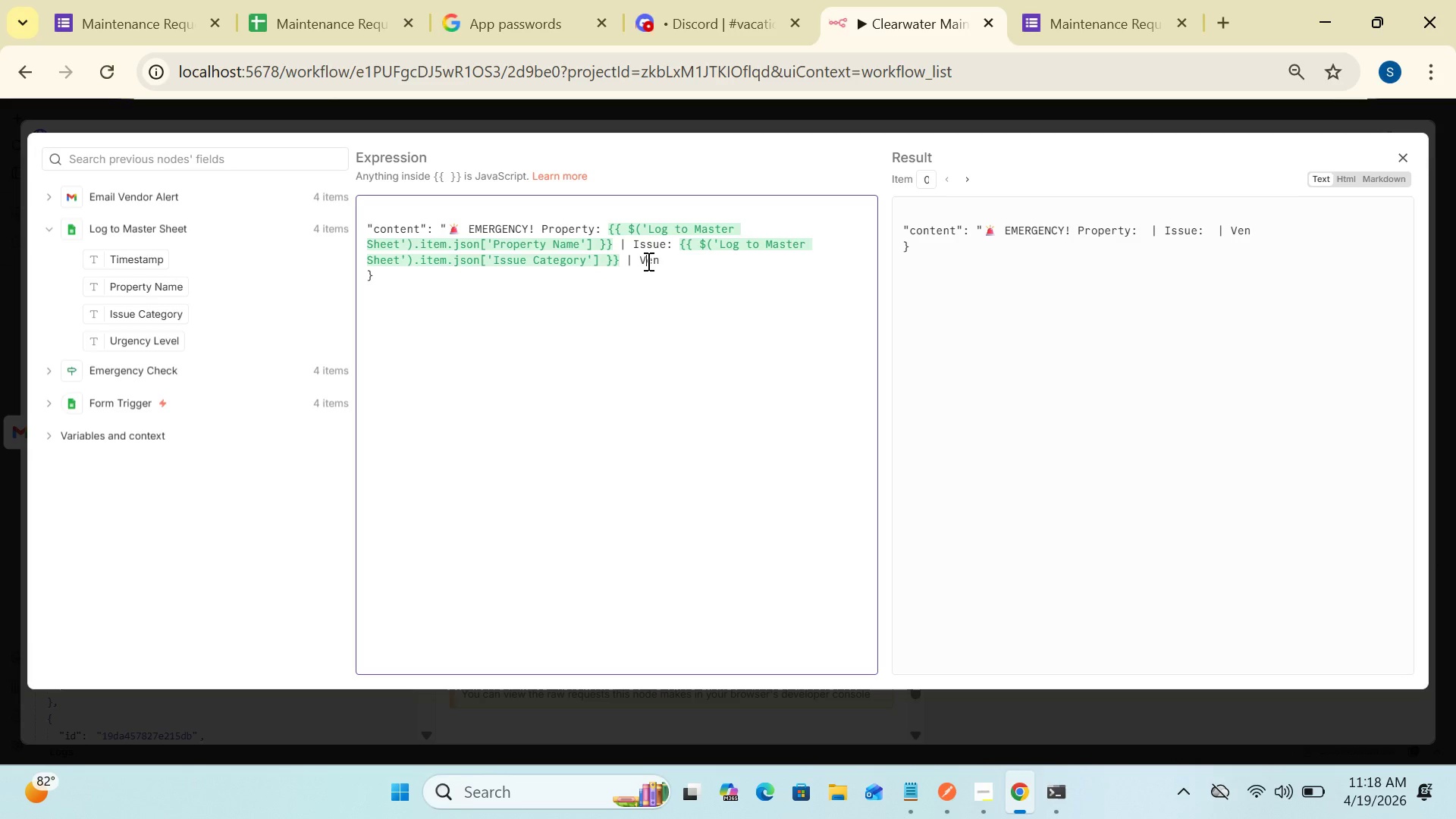 
key(CapsLock)
 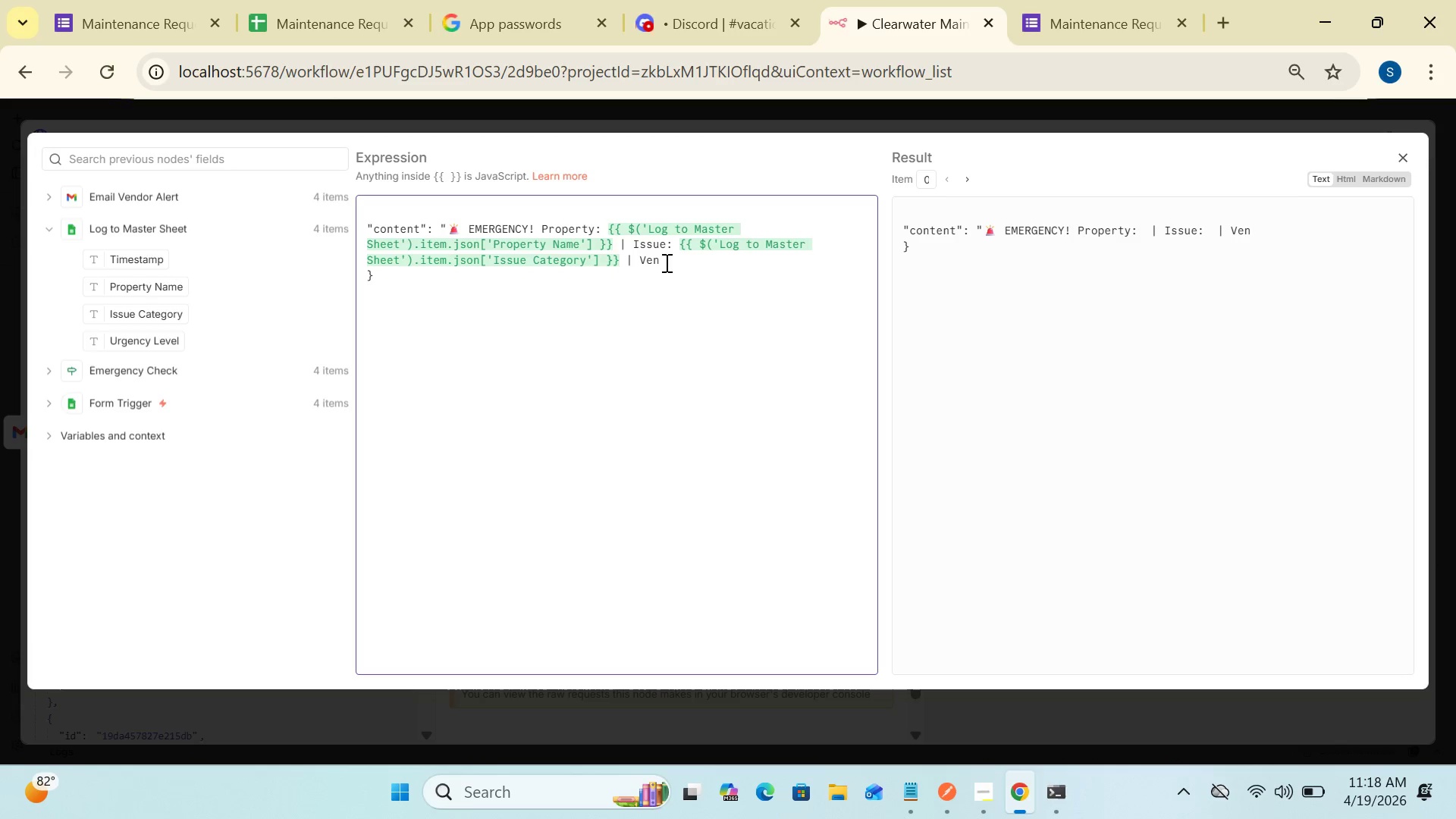 
left_click([662, 261])
 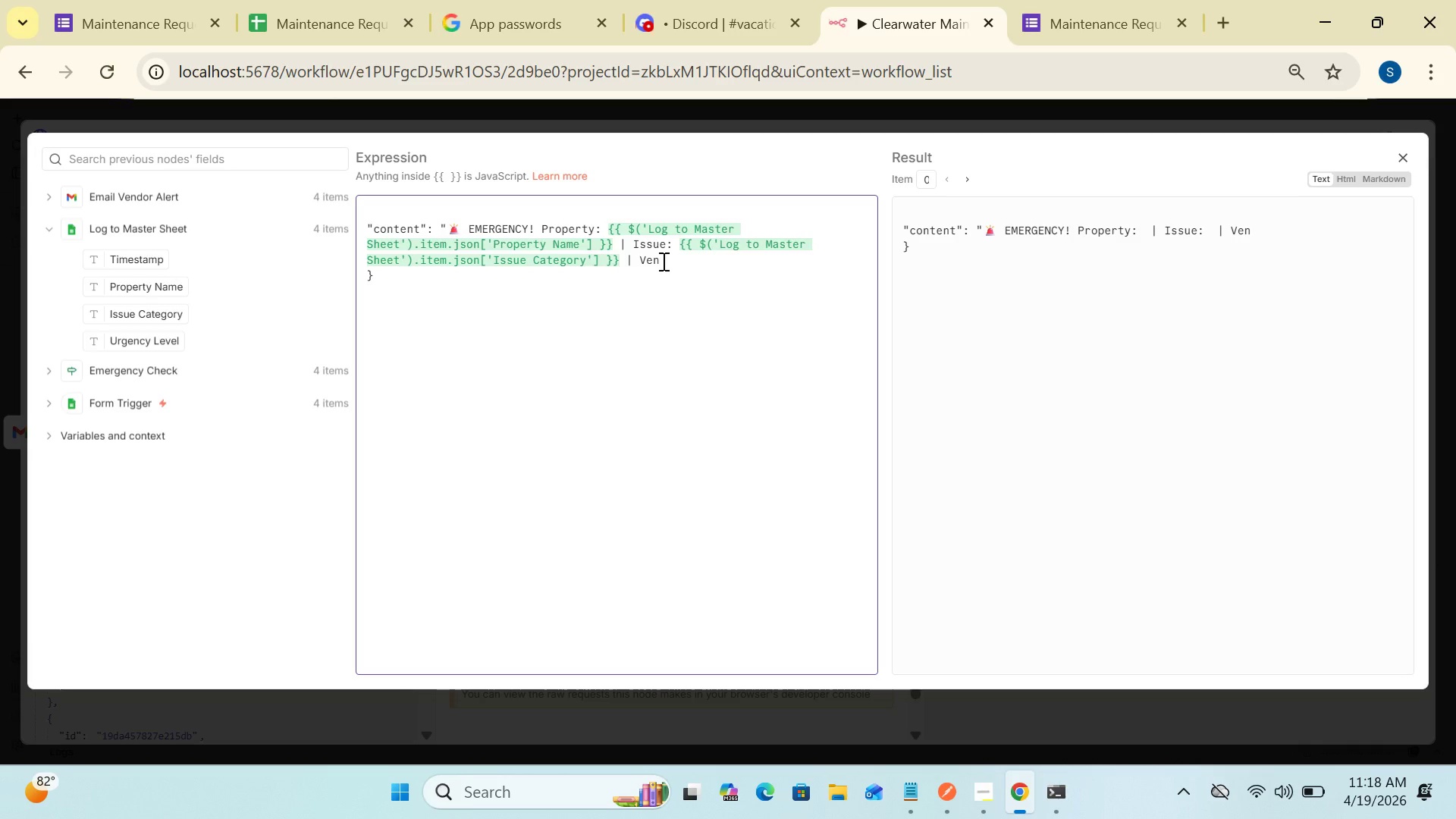 
type(dor has been notified)
 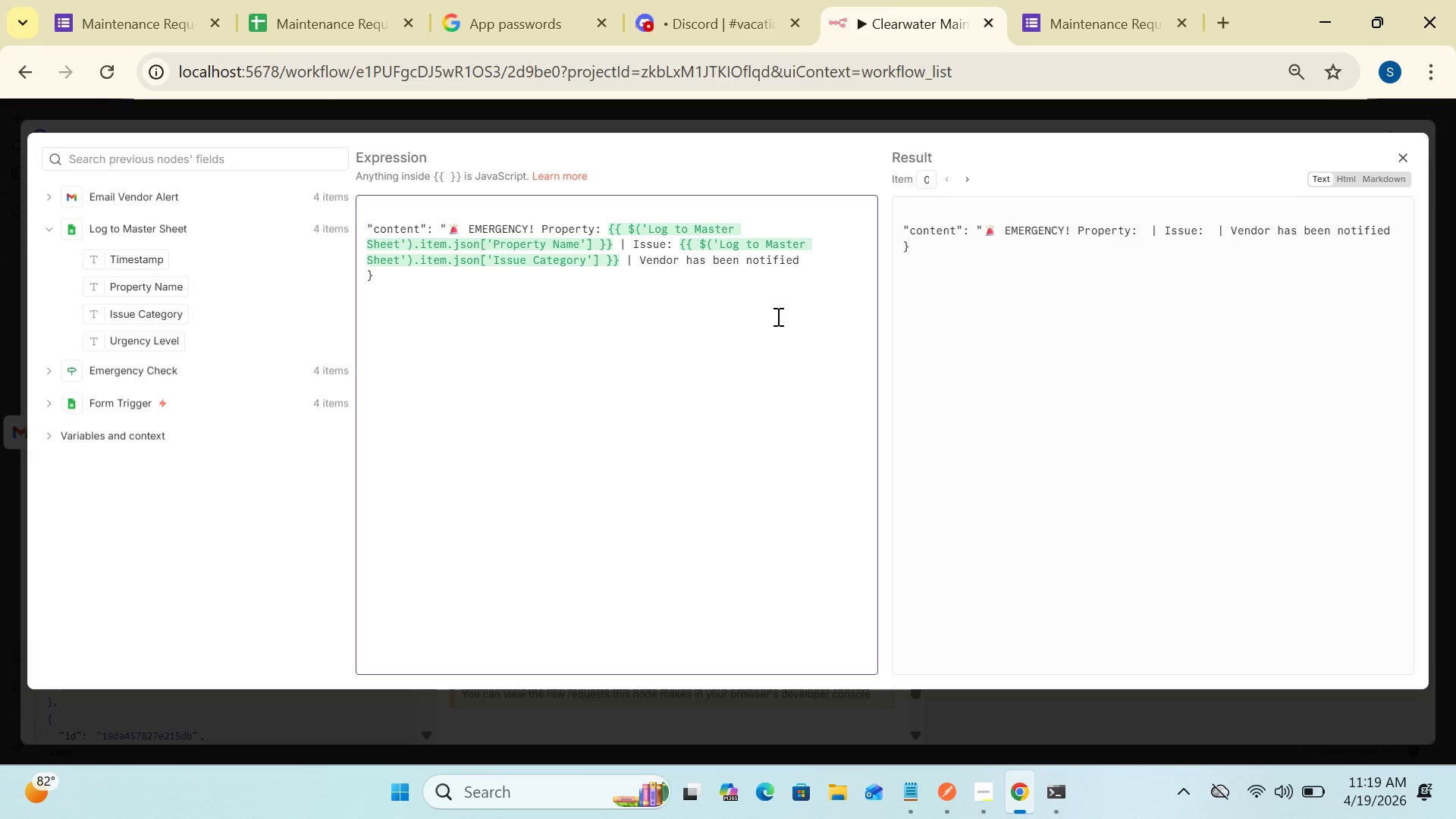 
wait(7.02)
 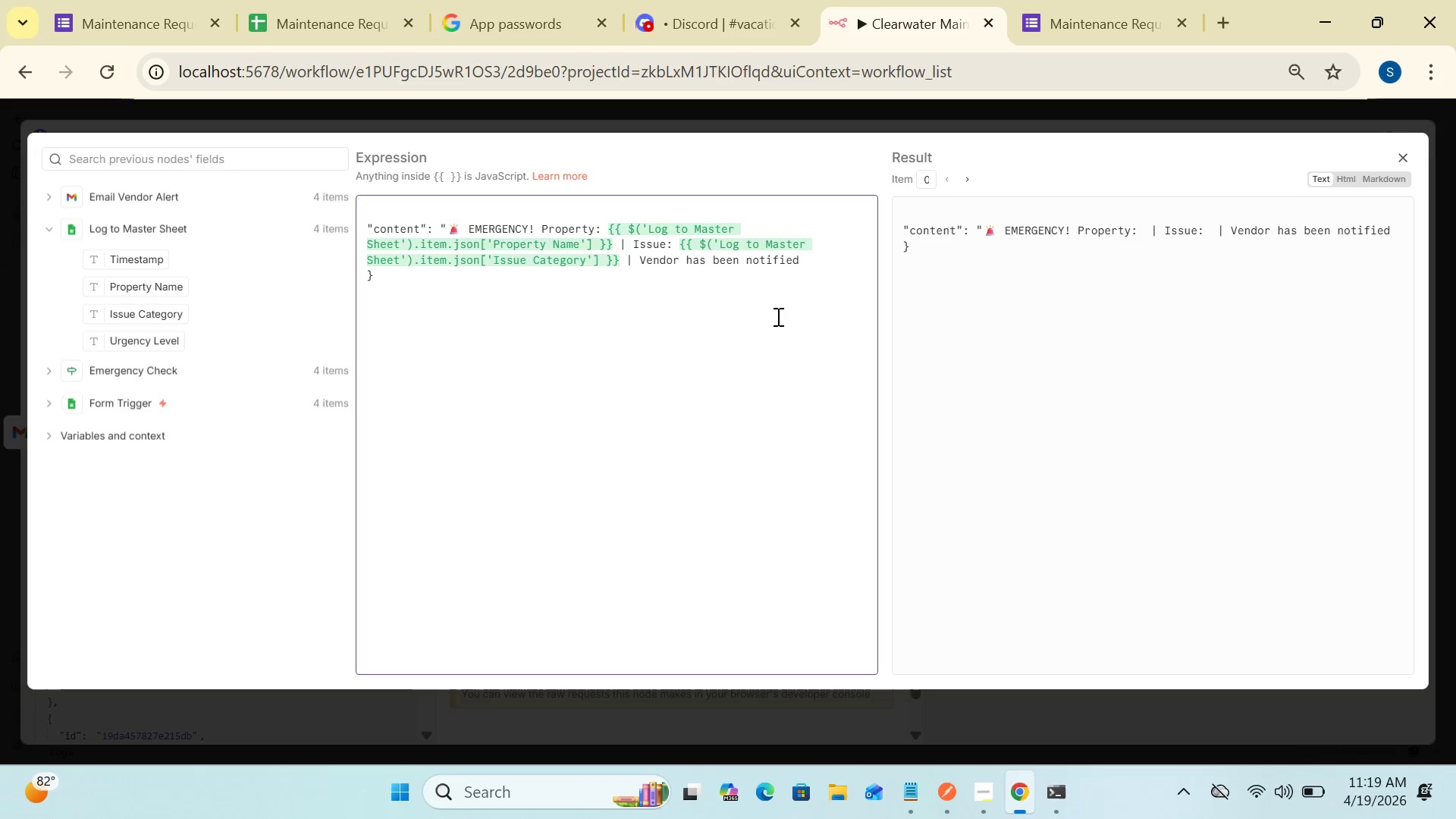 
key(Shift+1)
 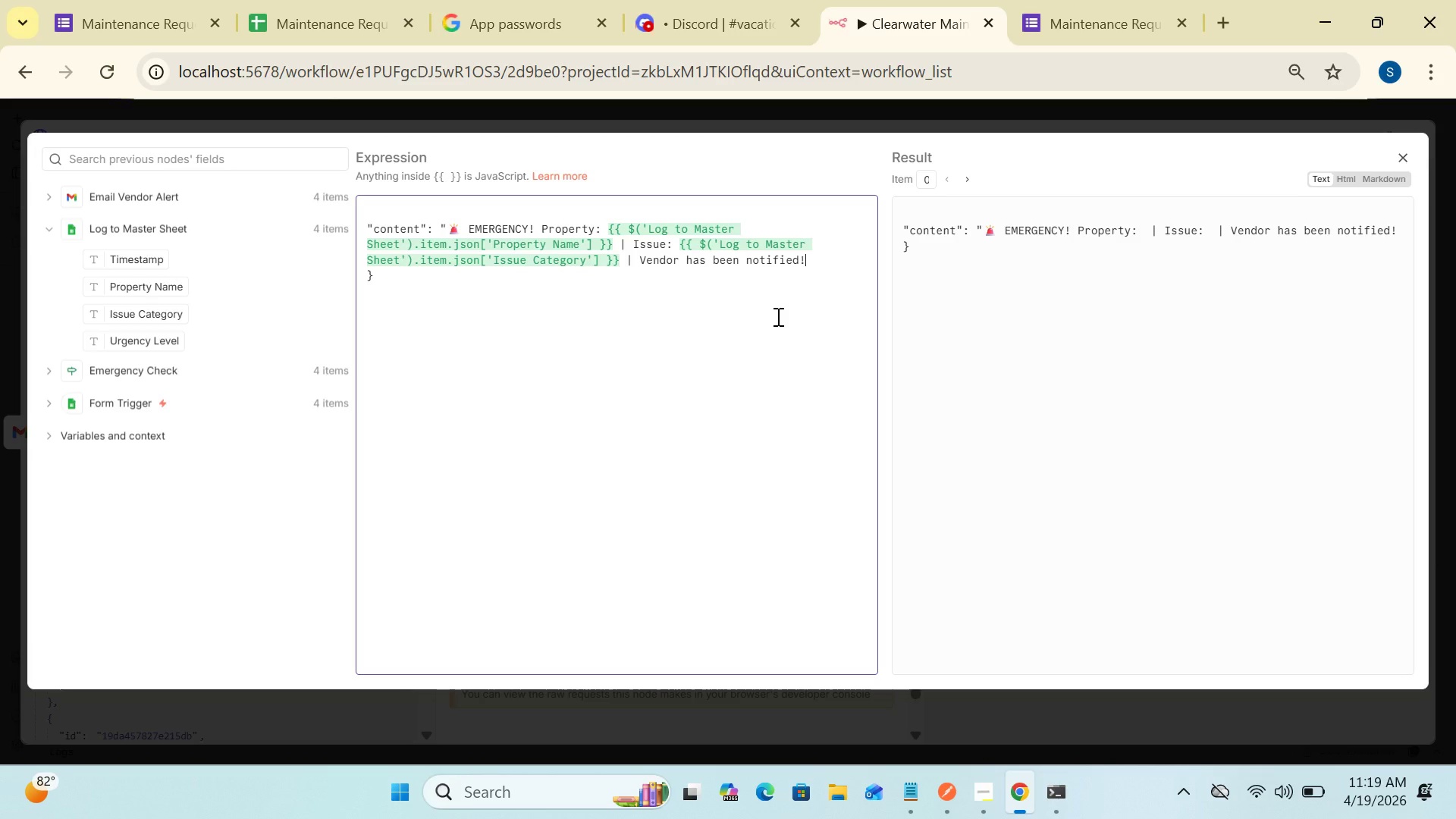 
hold_key(key=ShiftRight, duration=1.8)
 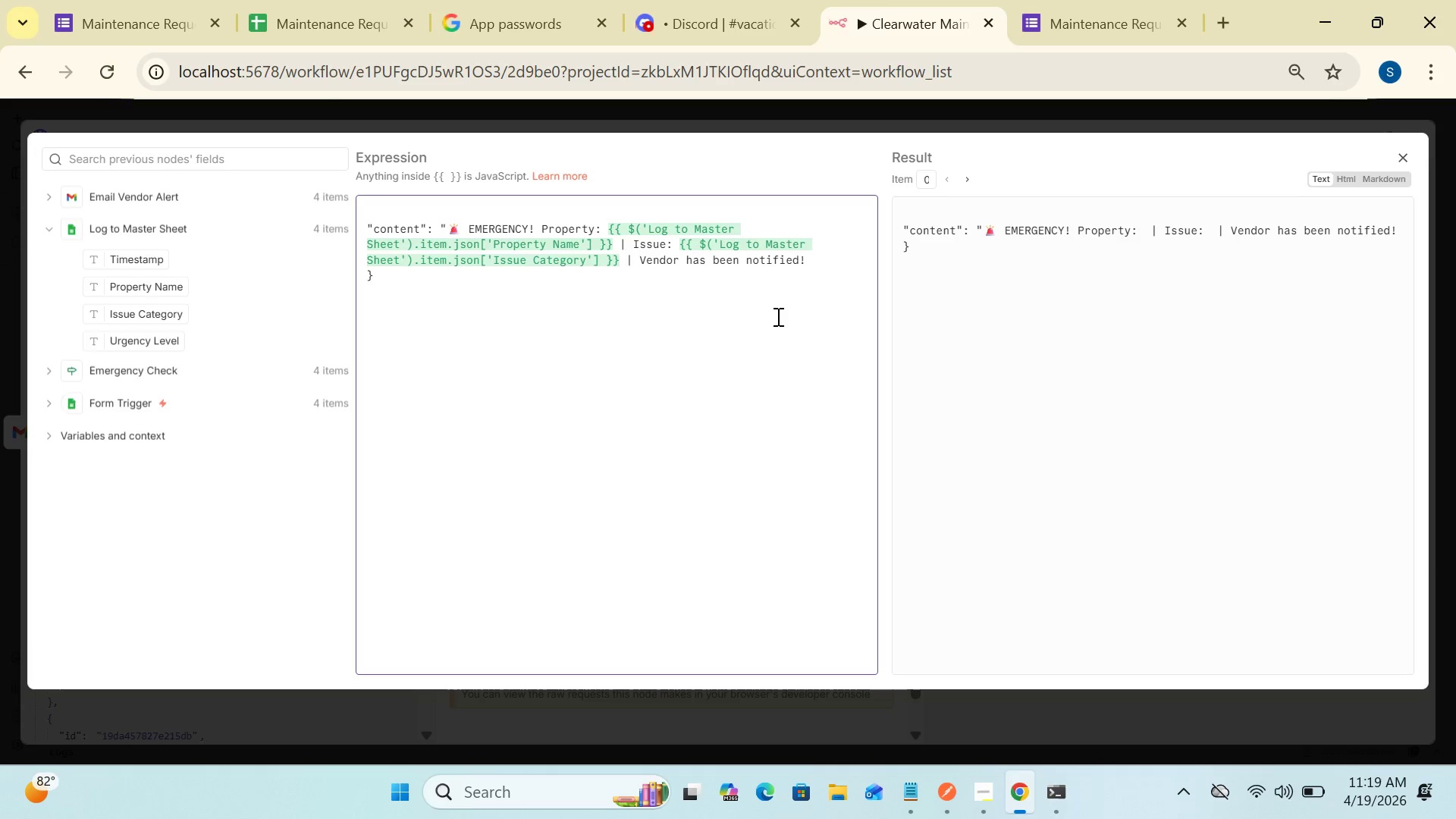 
key(Shift+Quote)
 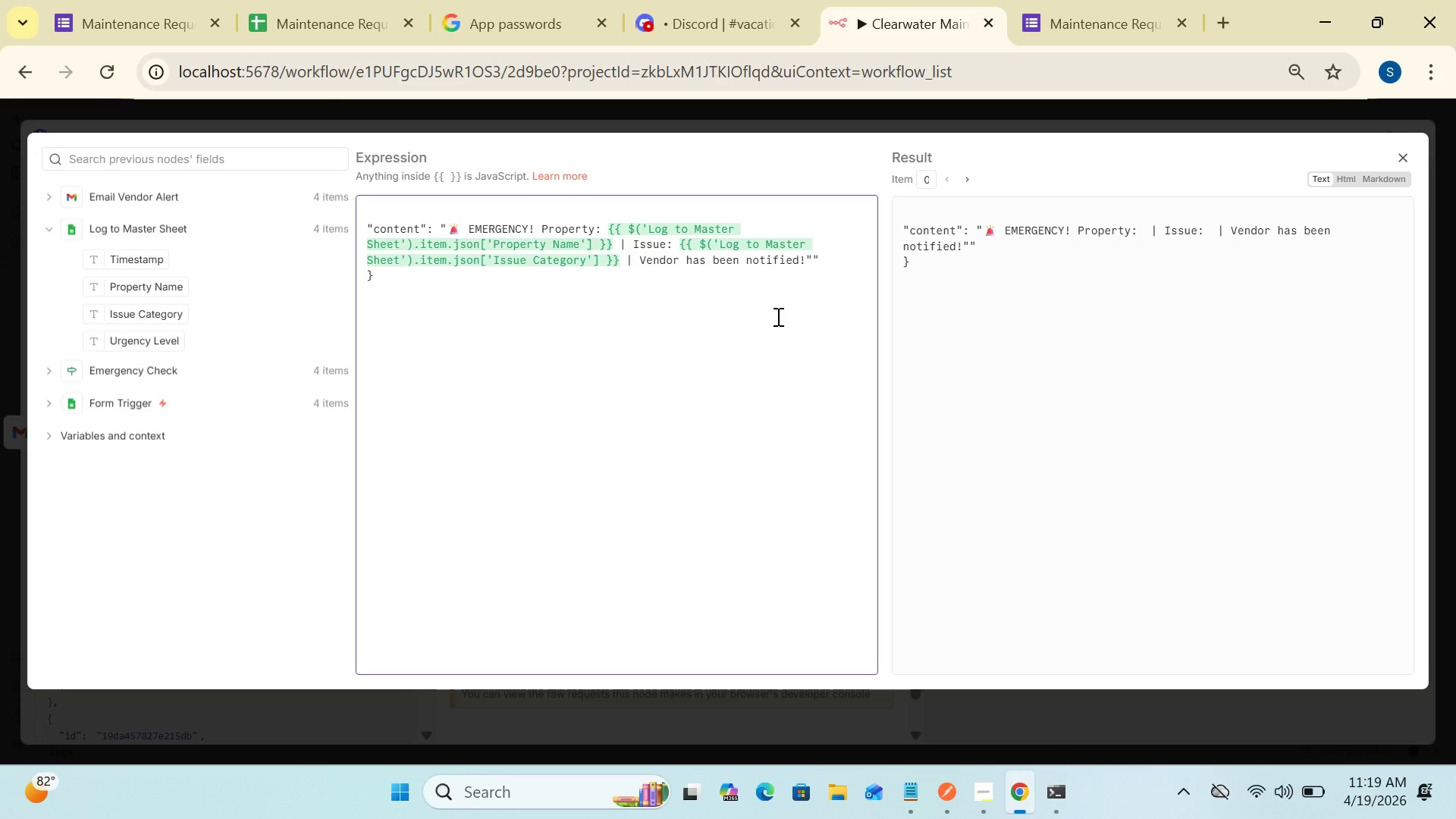 
key(Backspace)
 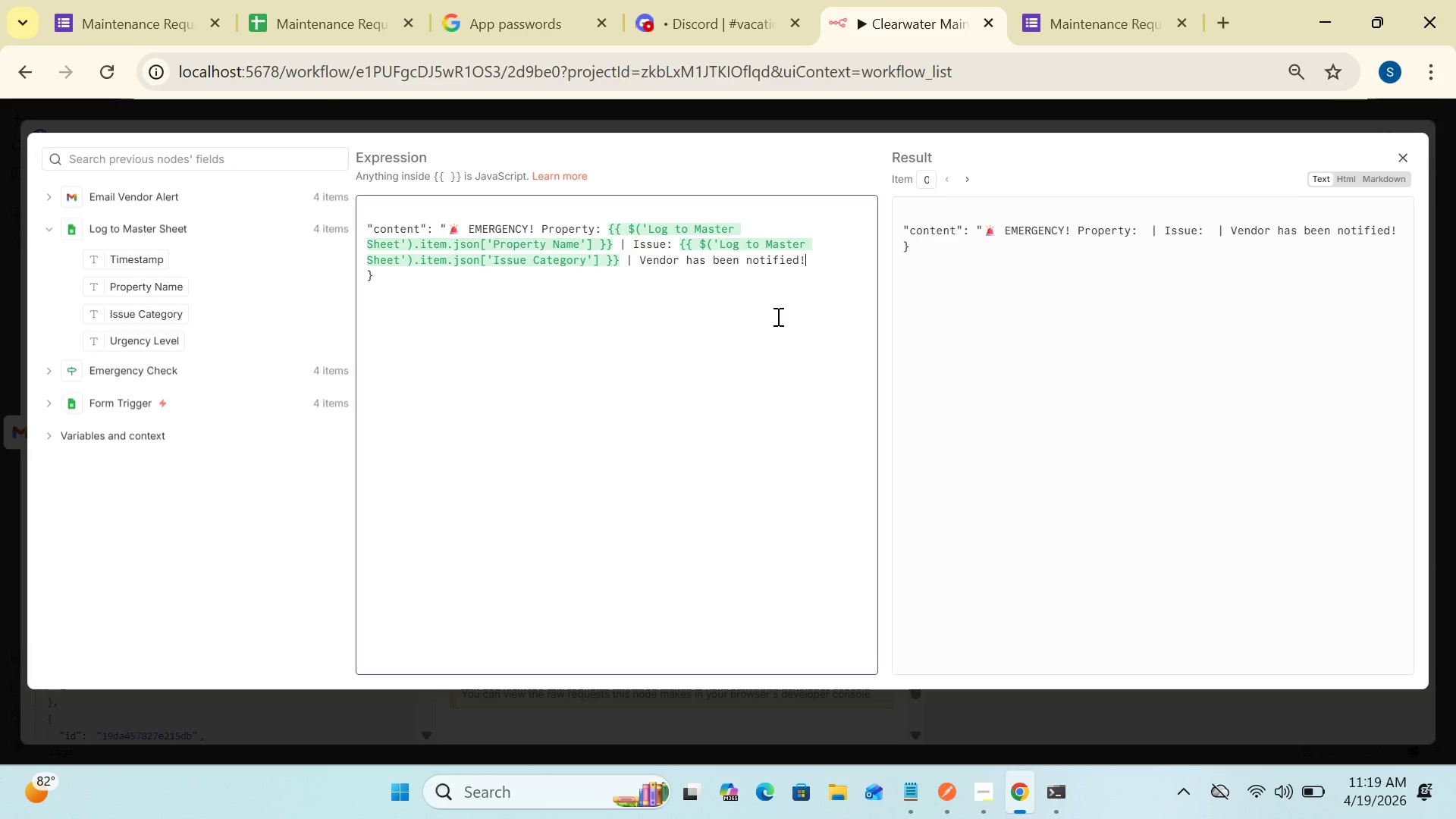 
key(Shift+Quote)
 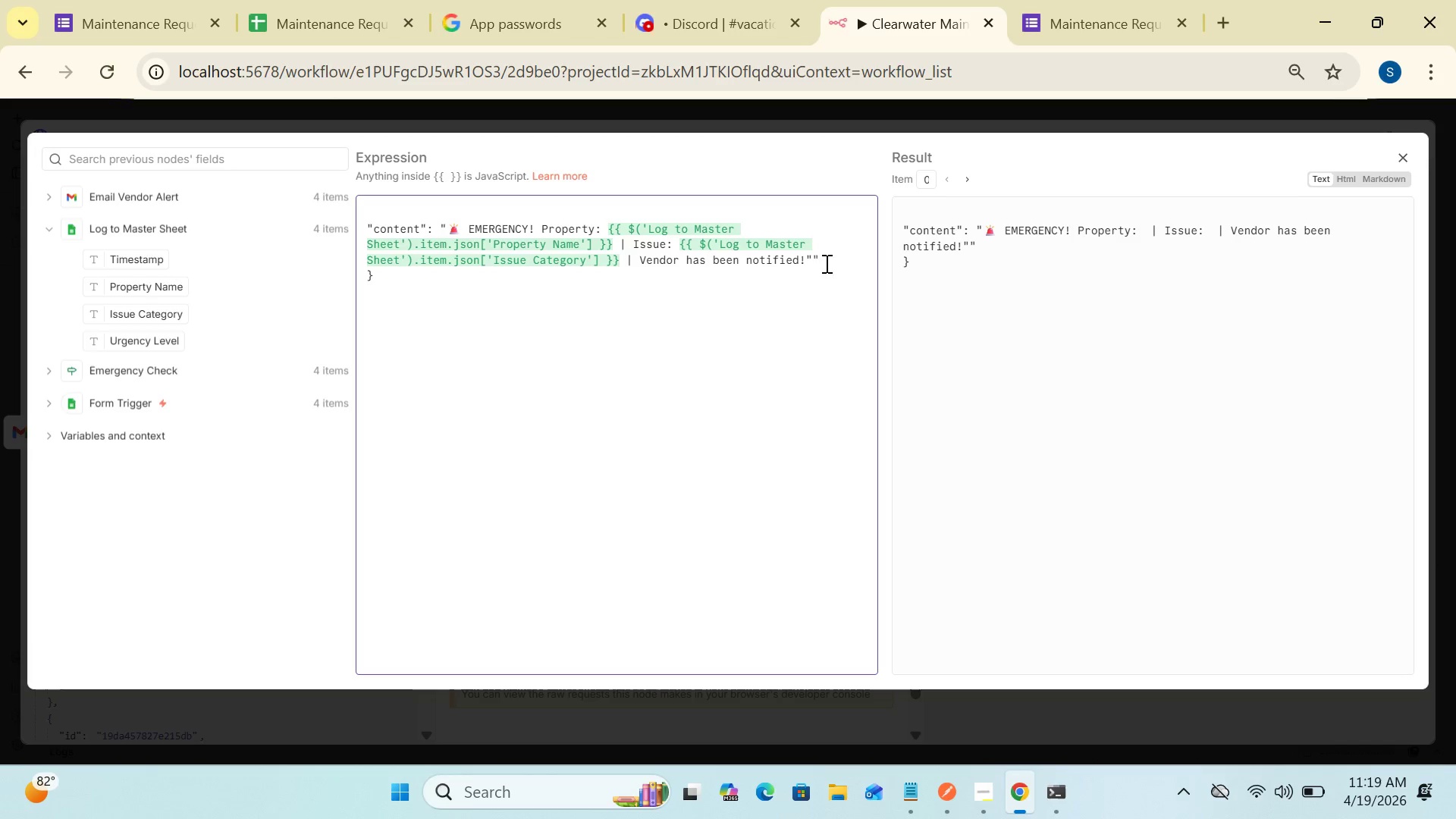 
left_click([825, 260])
 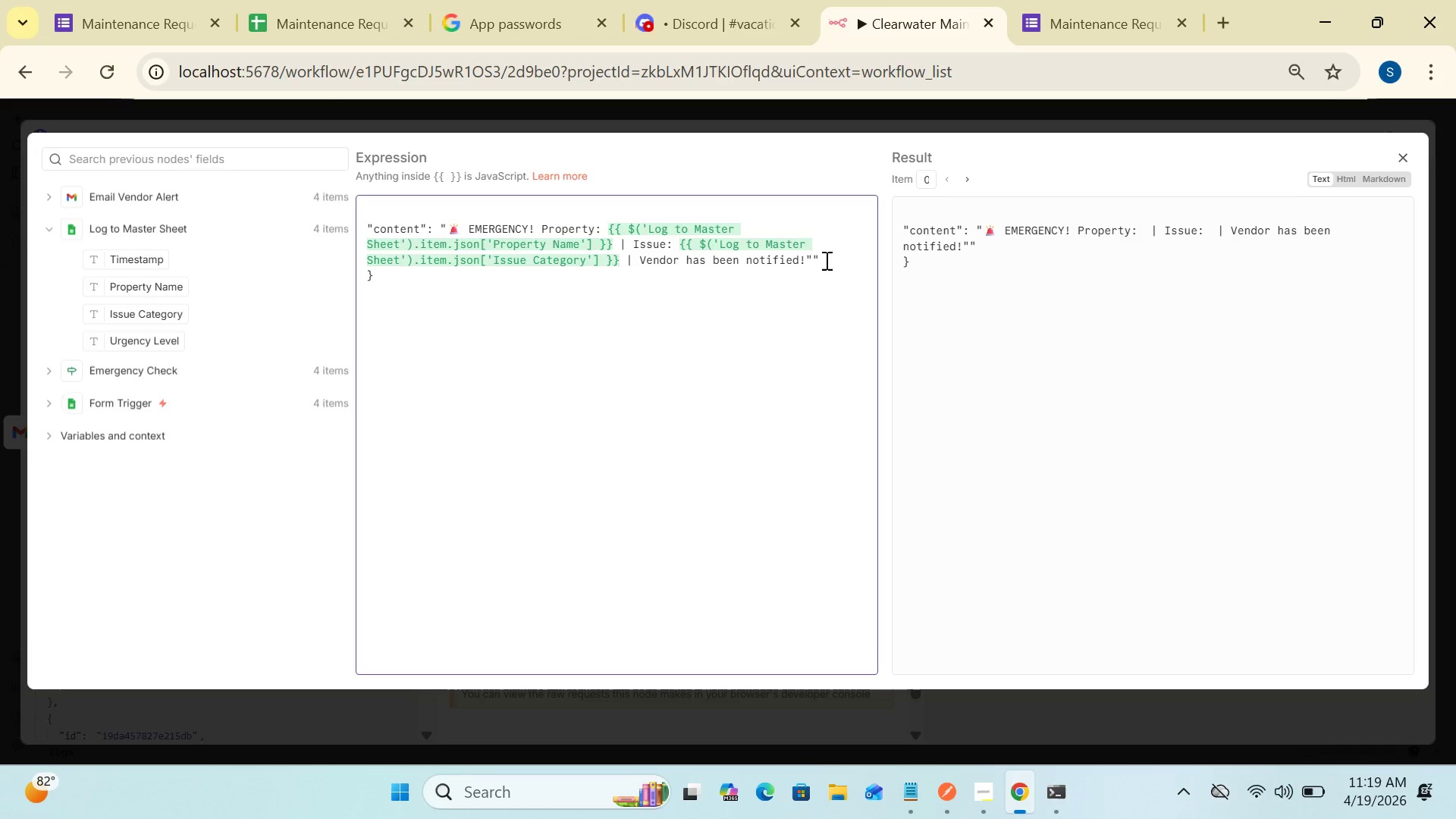 
key(Backspace)
 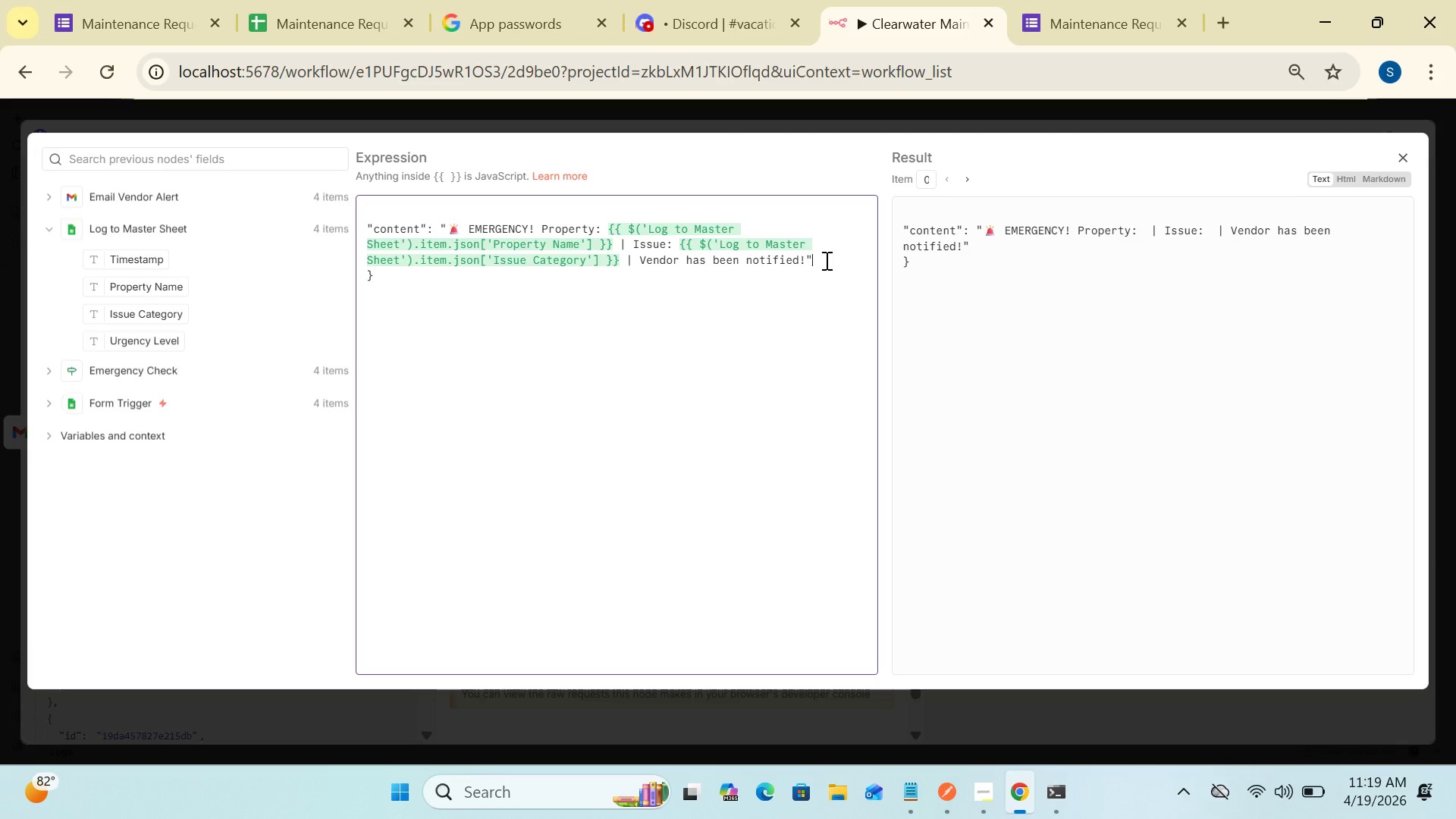 
key(Shift+BracketRight)
 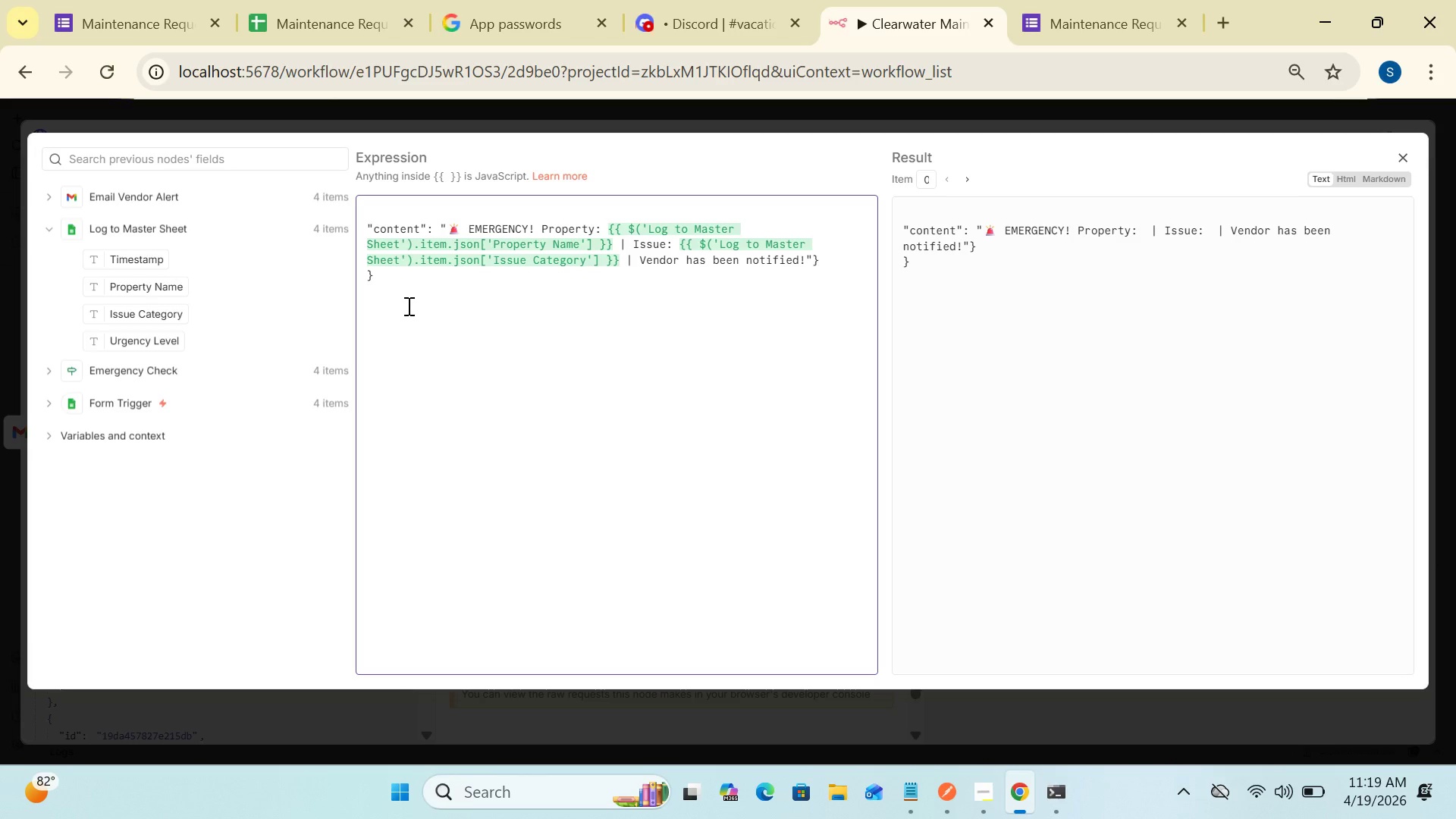 
wait(11.78)
 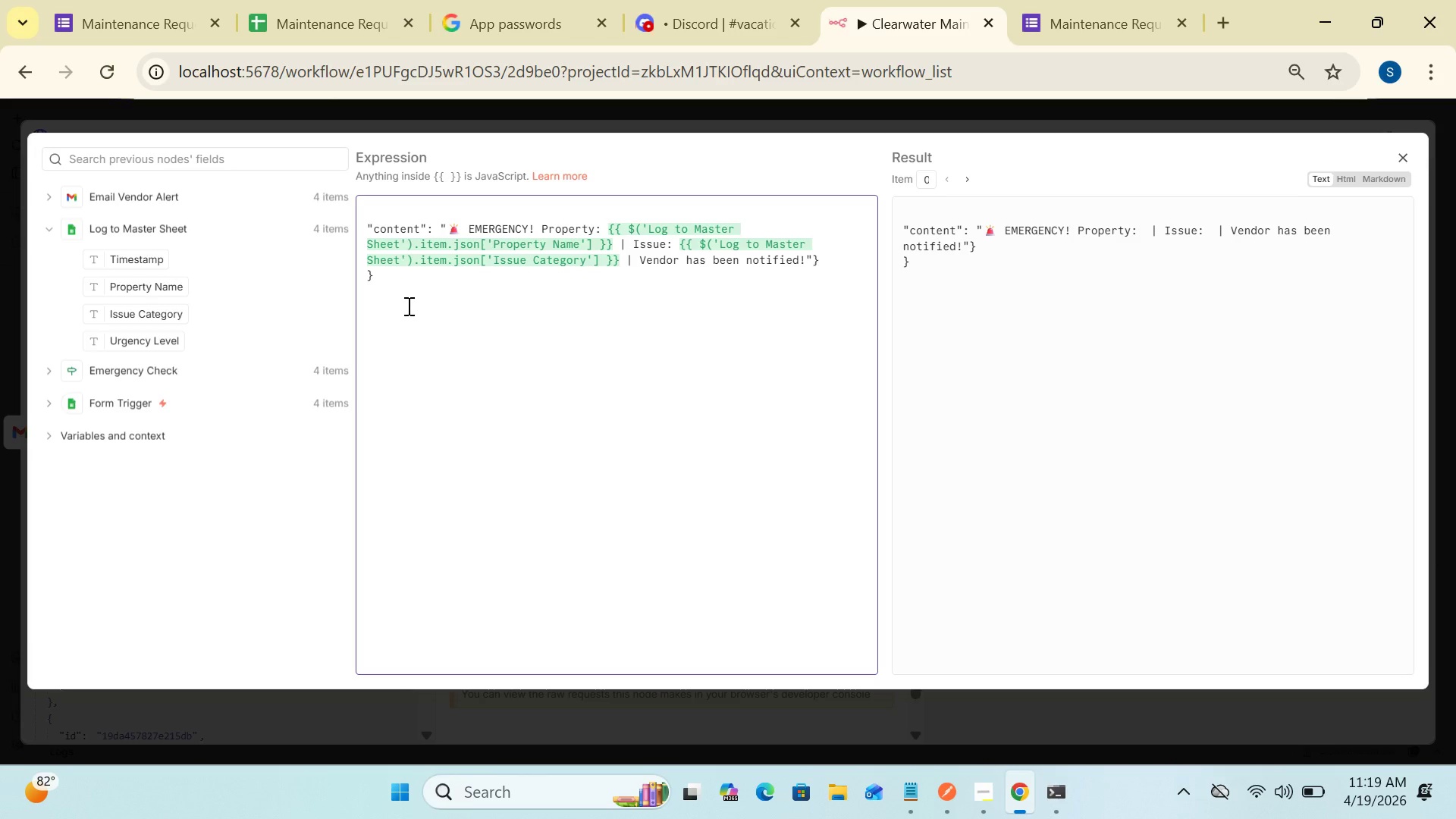 
left_click([362, 211])
 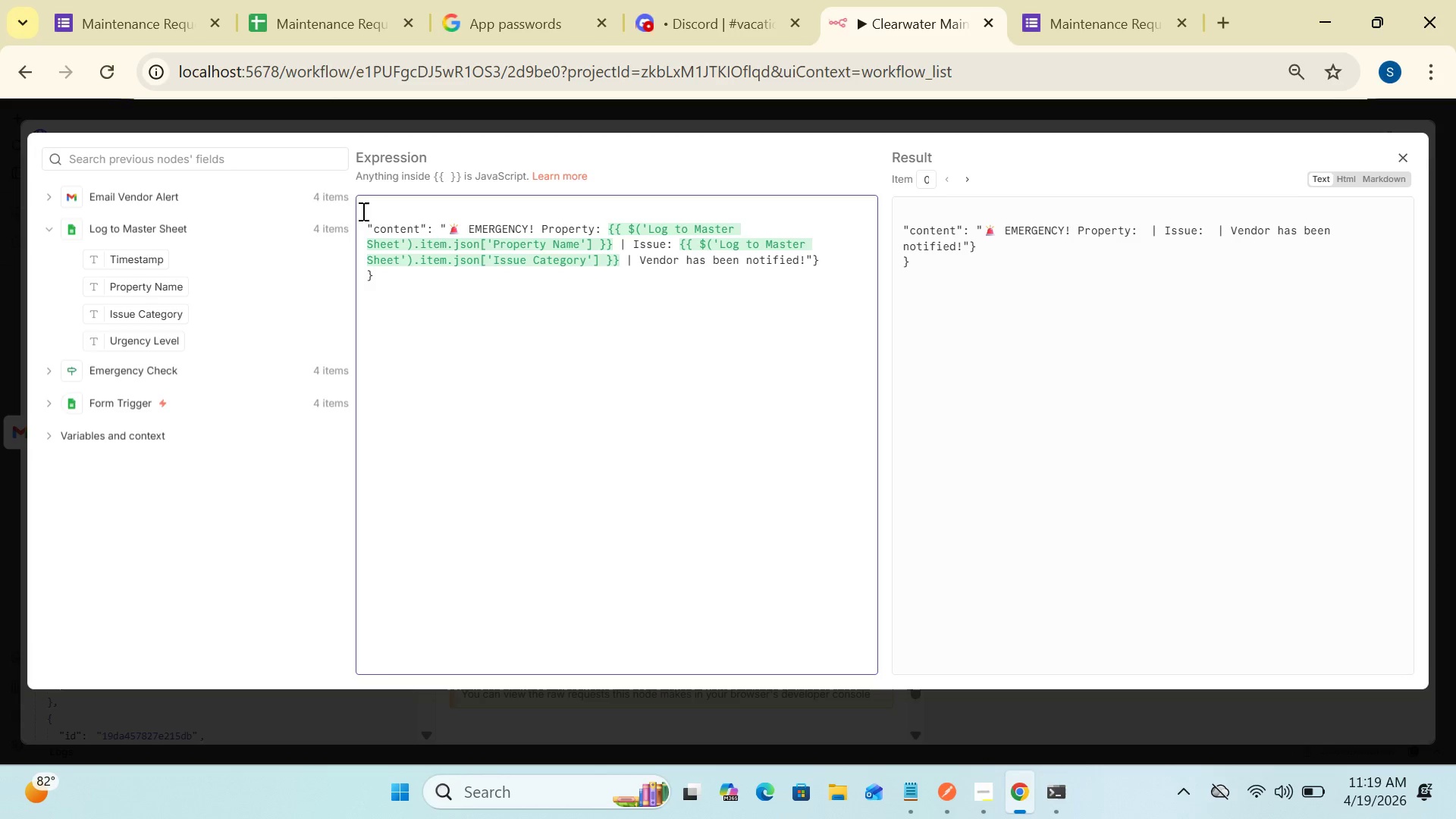 
key(BracketLeft)
 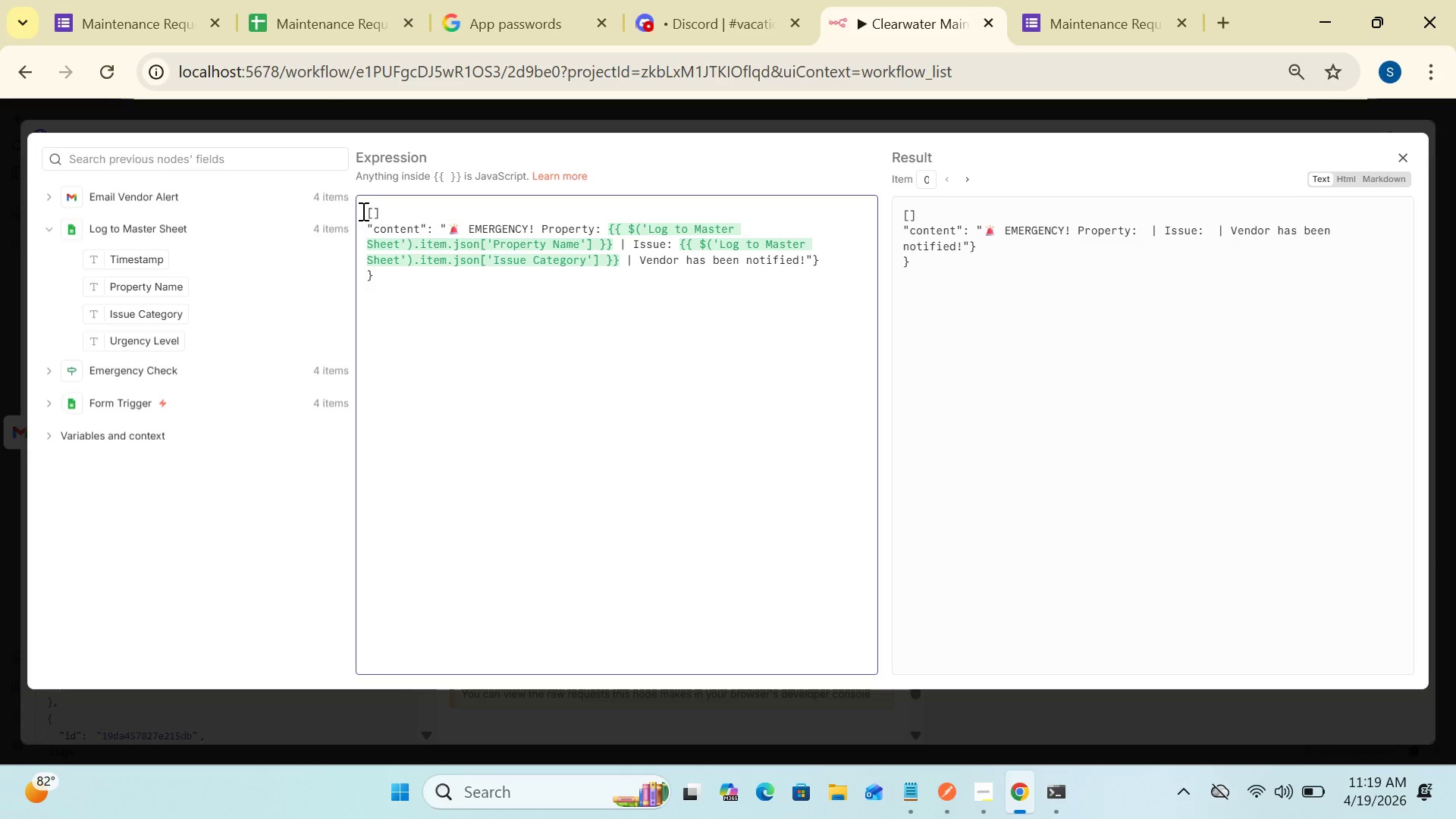 
key(Backspace)
 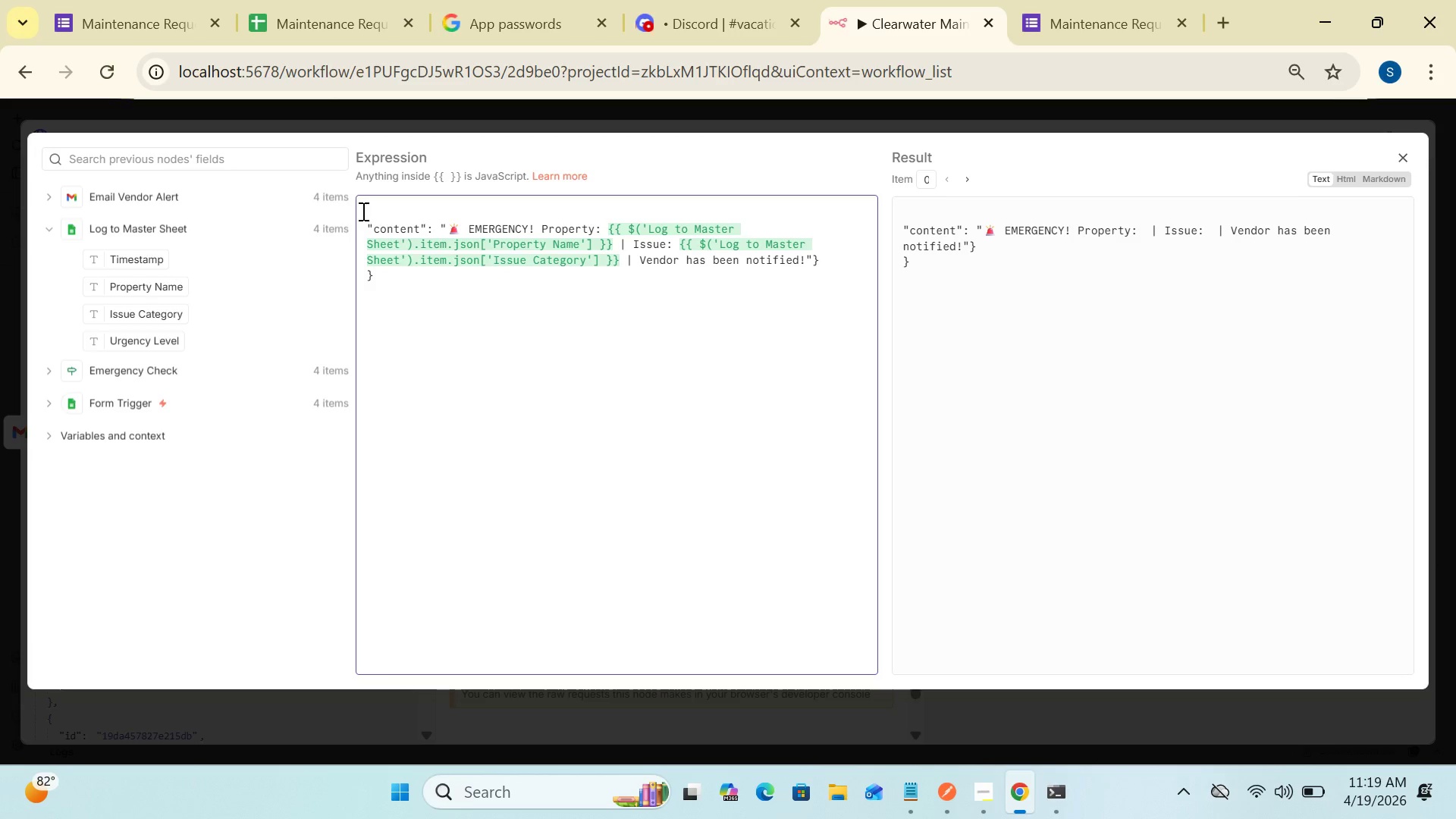 
key(Shift+BracketLeft)
 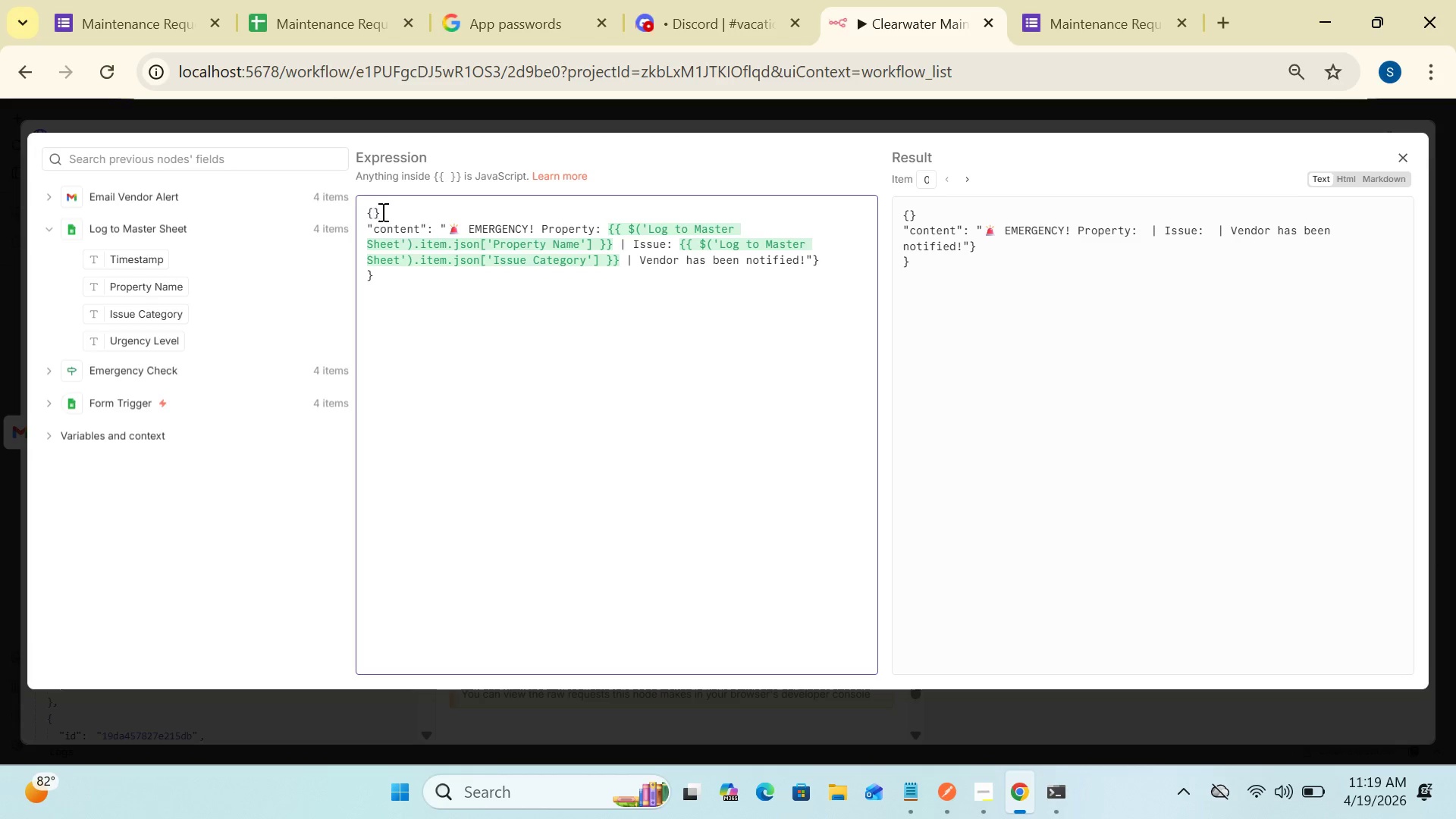 
left_click([384, 212])
 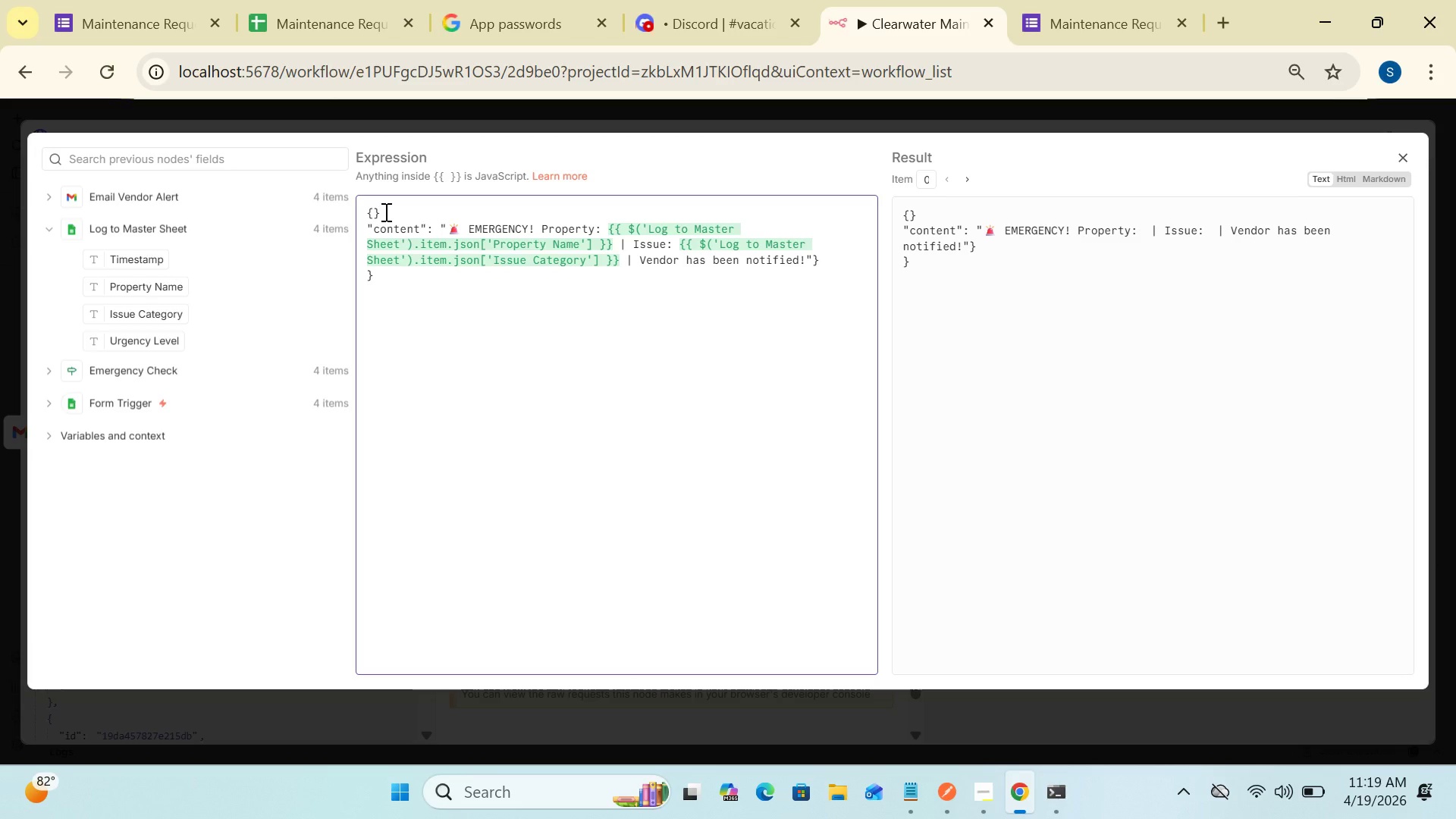 
key(Backspace)
 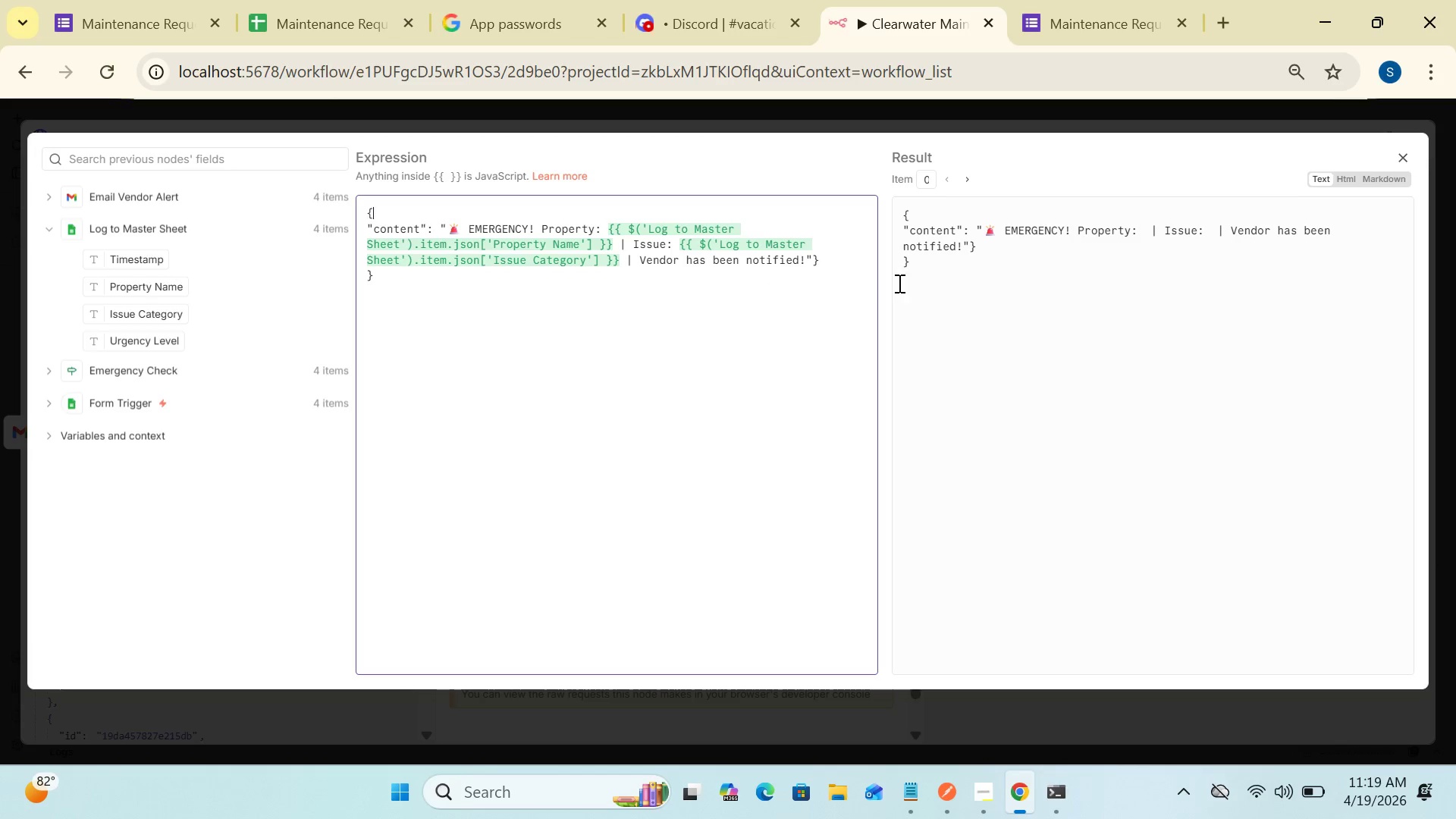 
wait(15.98)
 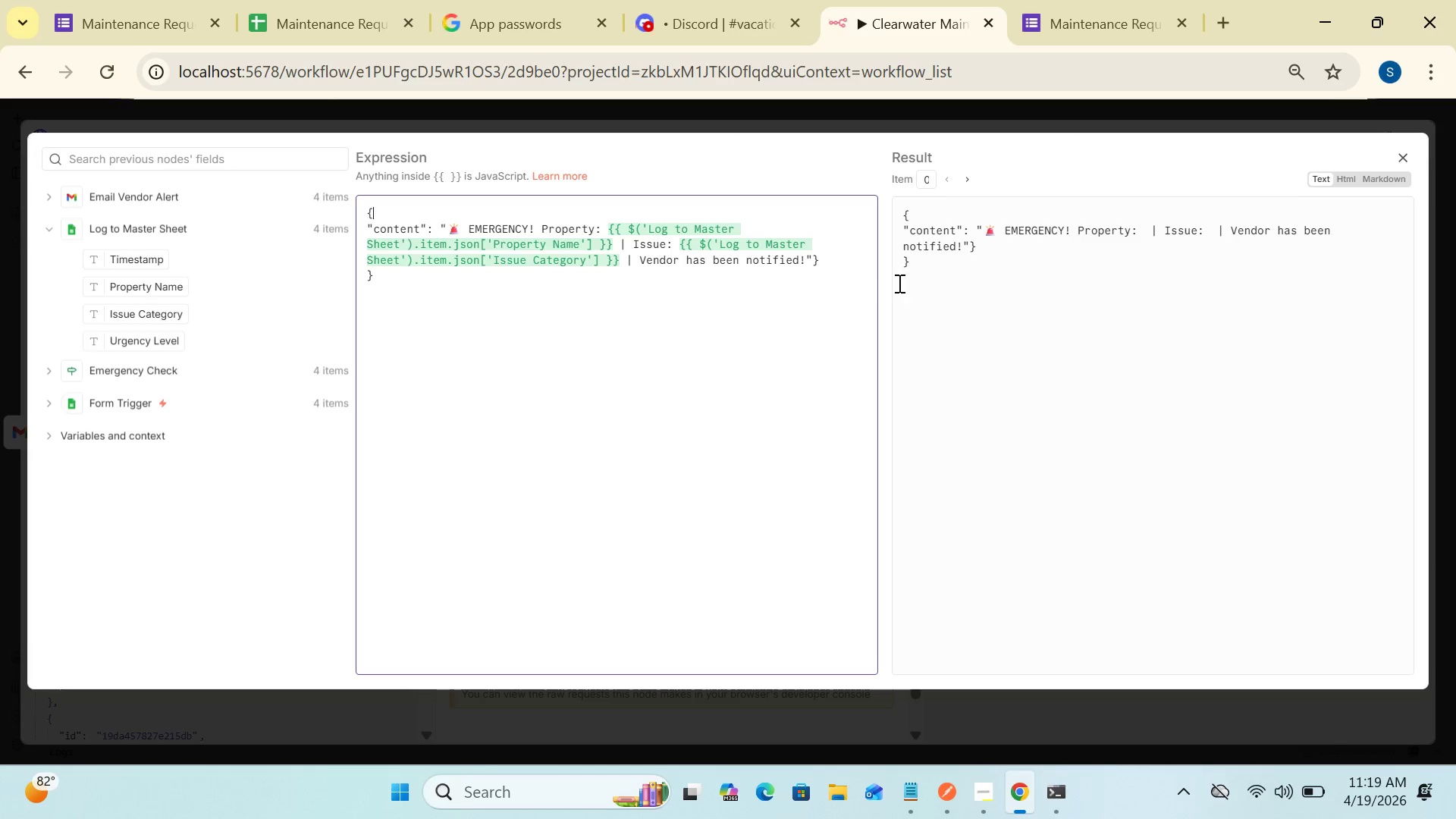 
left_click([1404, 156])
 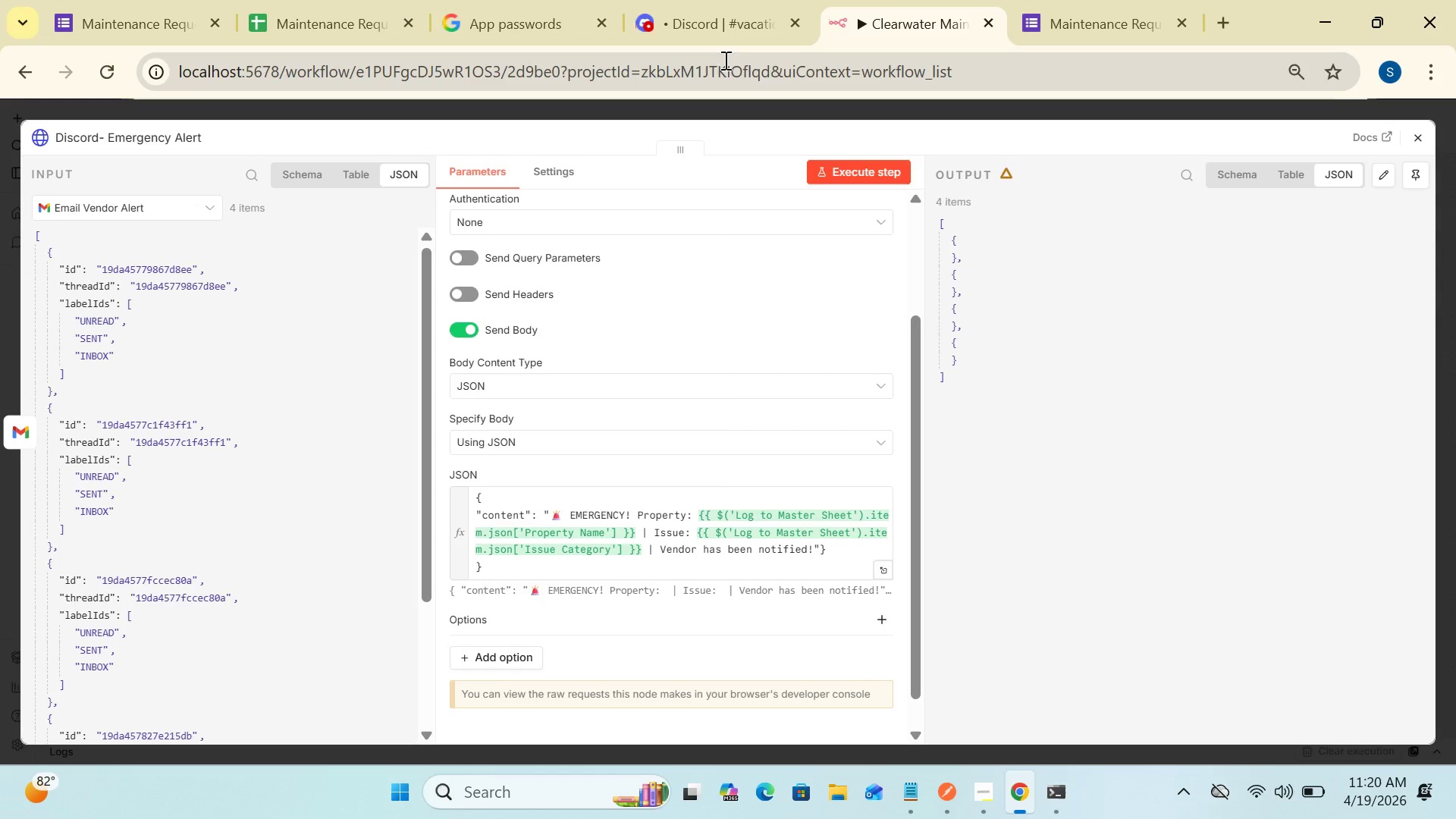 
left_click([714, 27])
 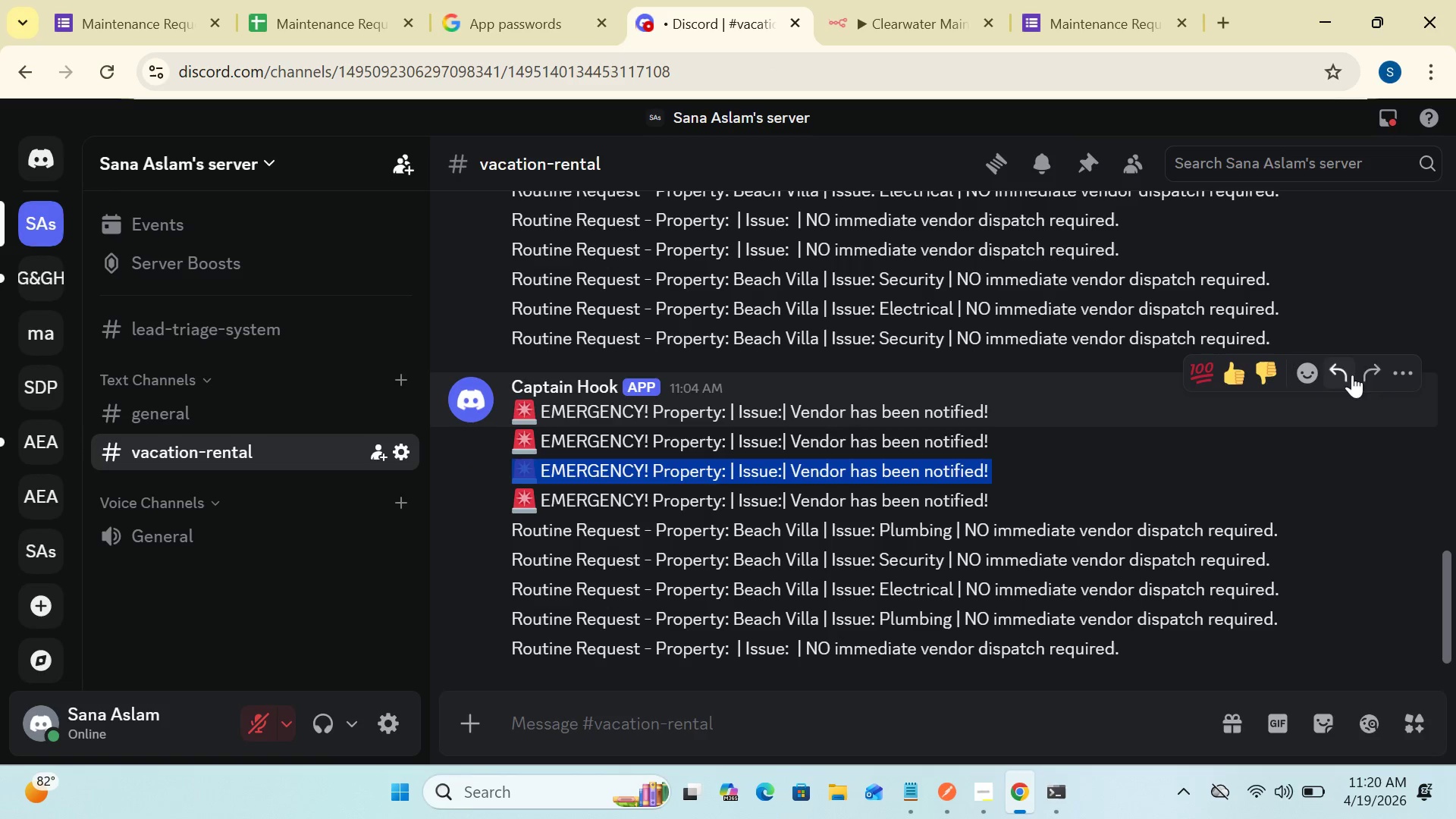 
left_click([1398, 366])
 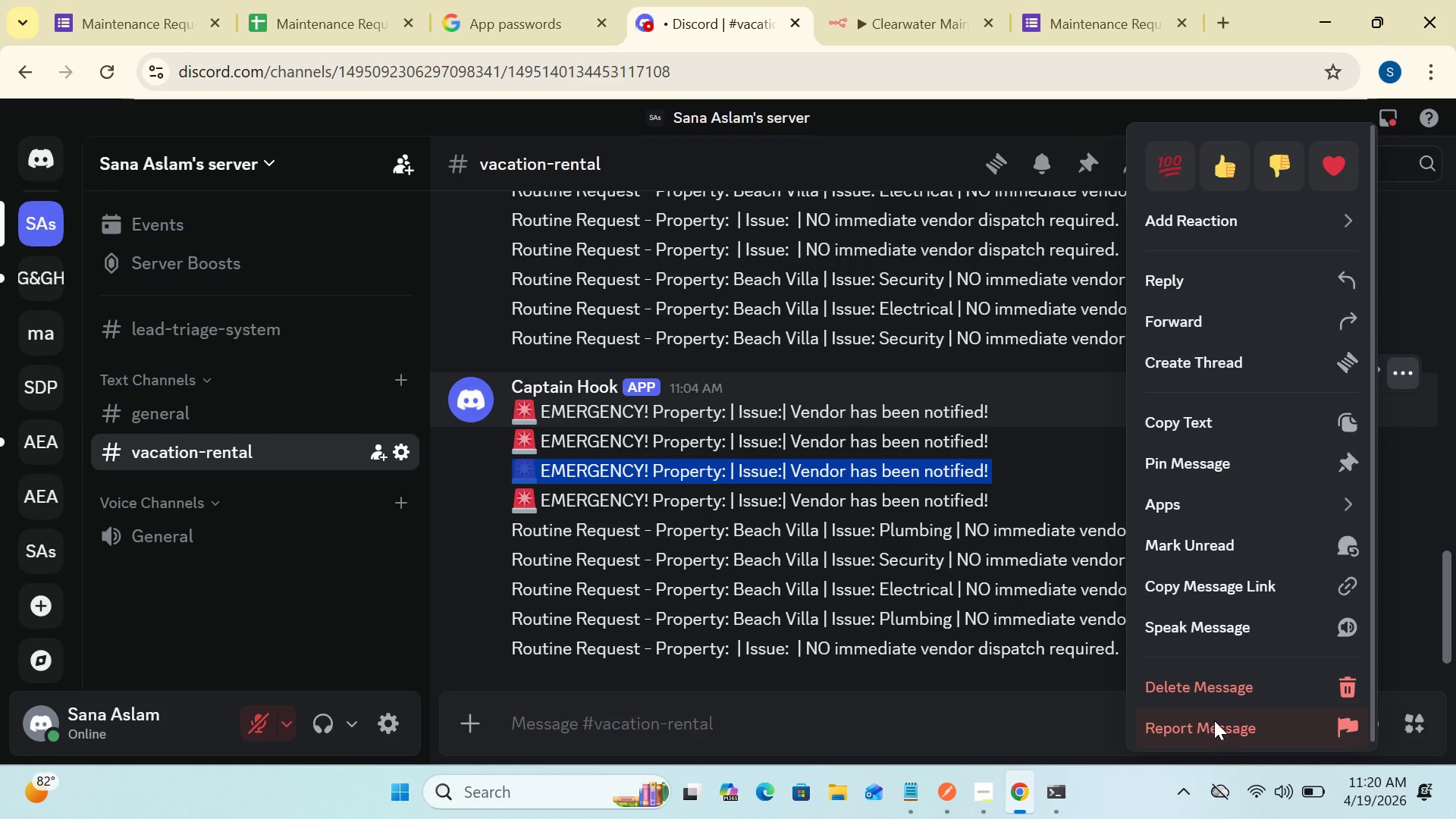 
left_click([1212, 687])
 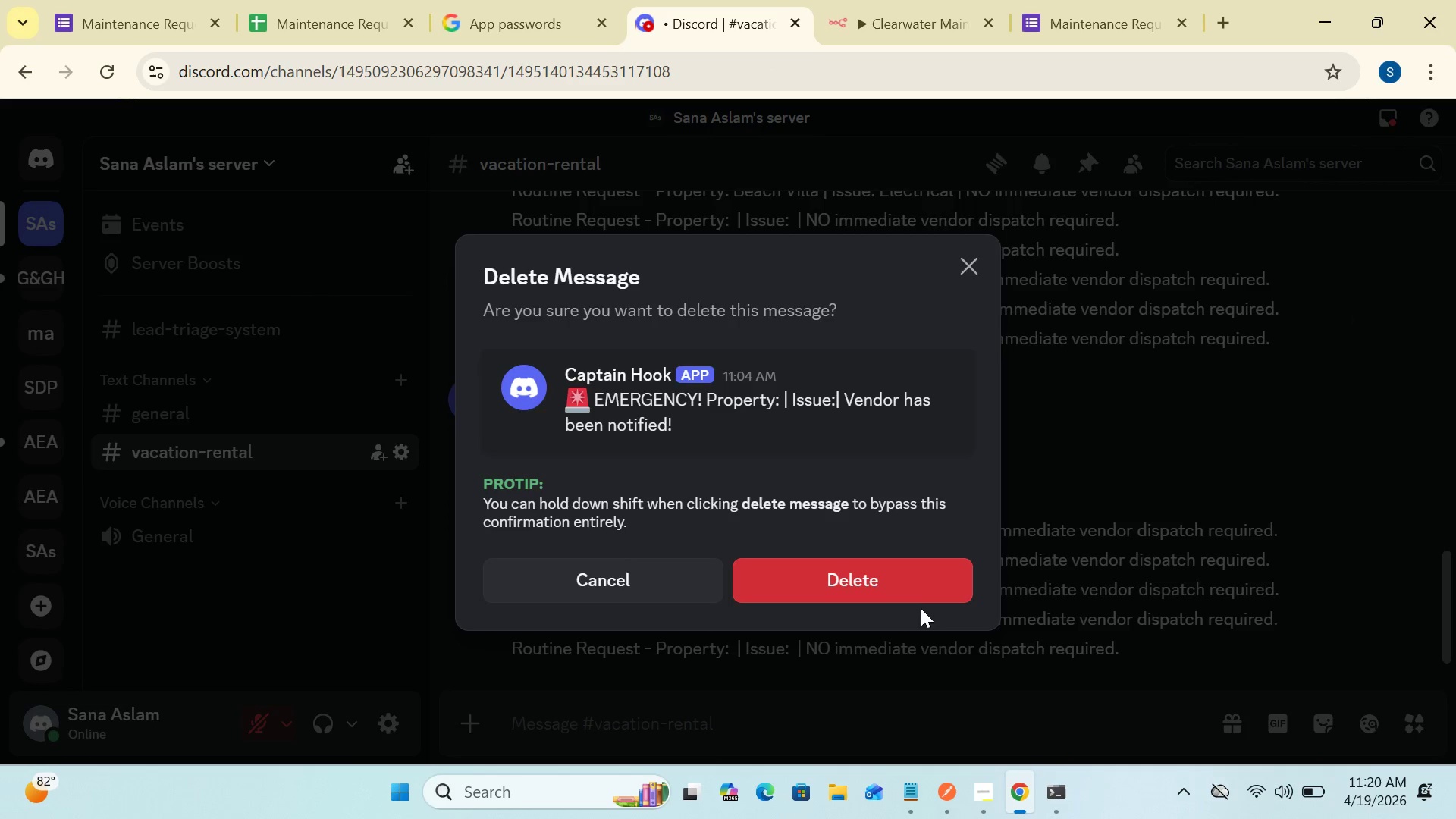 
left_click([912, 585])
 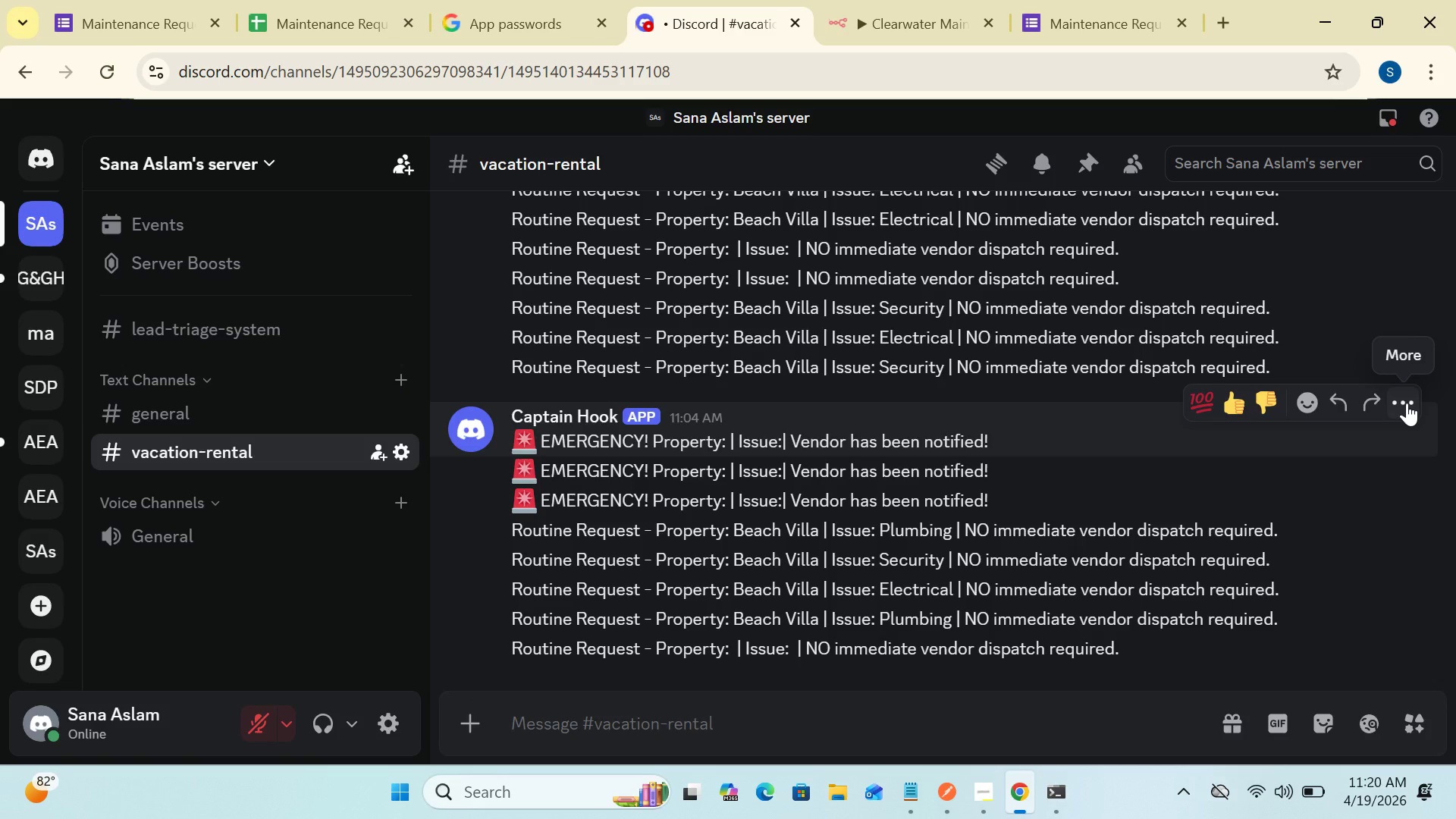 
wait(9.22)
 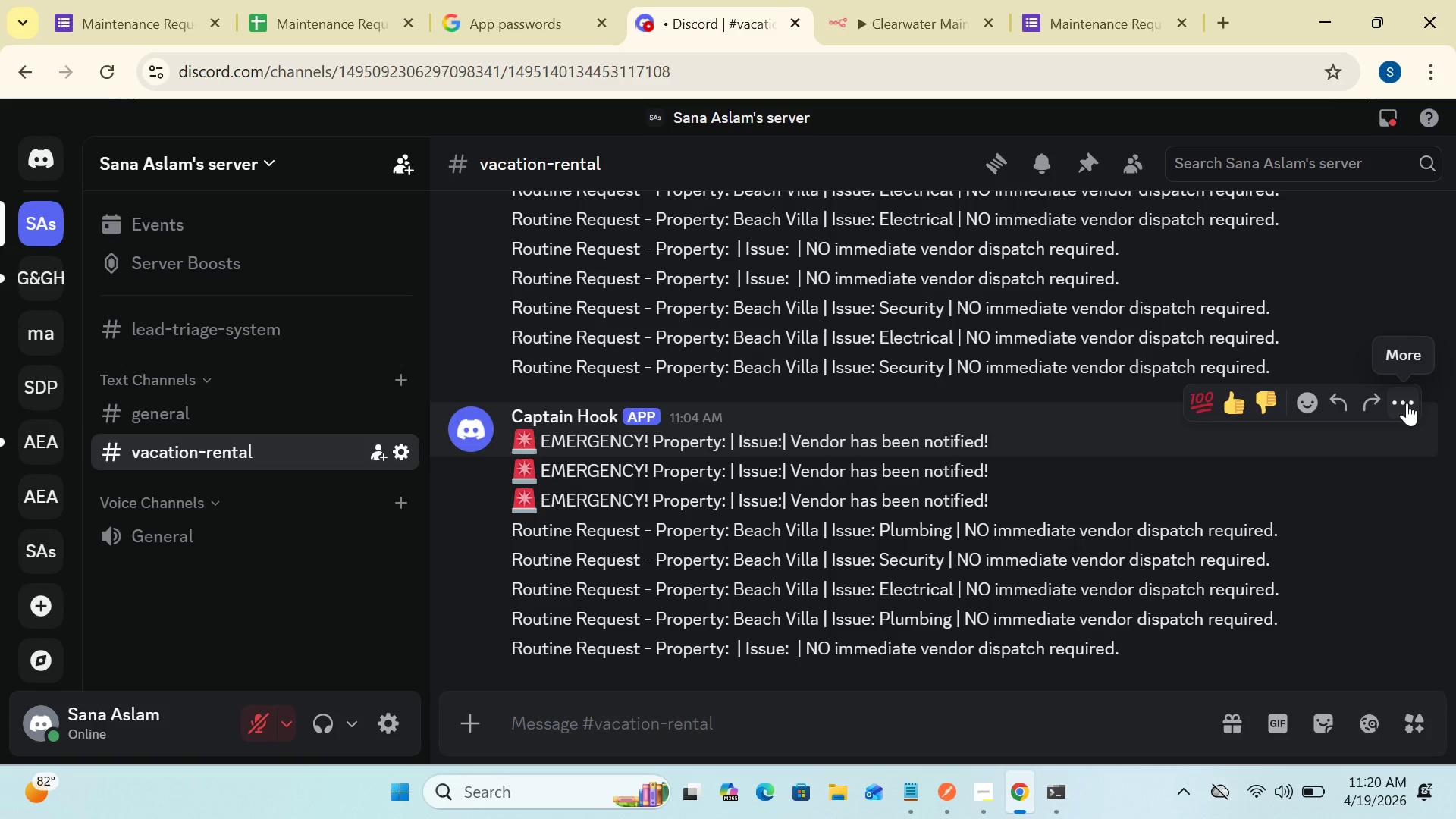 
hold_key(key=ShiftLeft, duration=0.73)
left_click([1407, 403])
 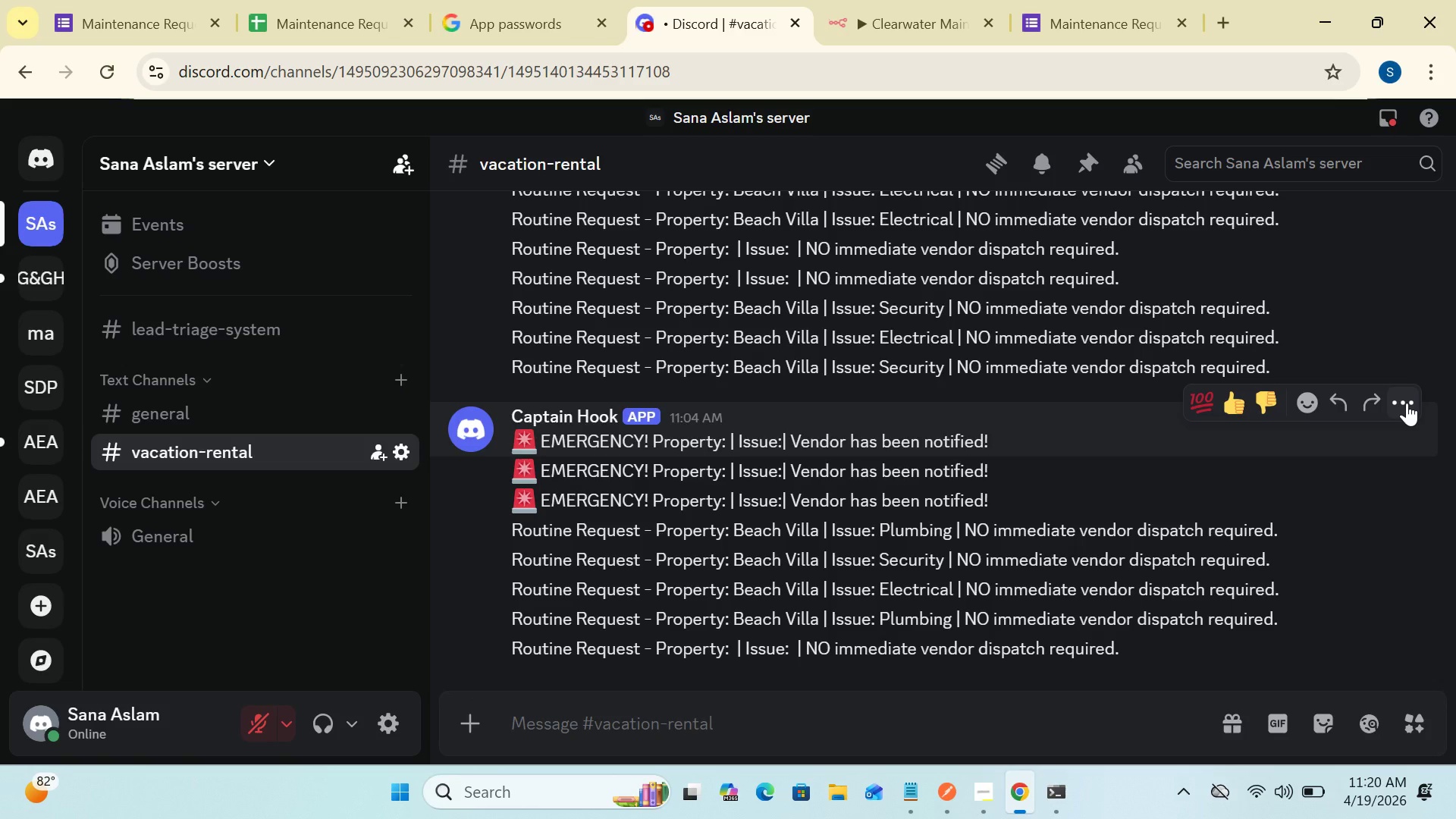 
hold_key(key=ShiftLeft, duration=1.26)
left_click([1407, 403])
 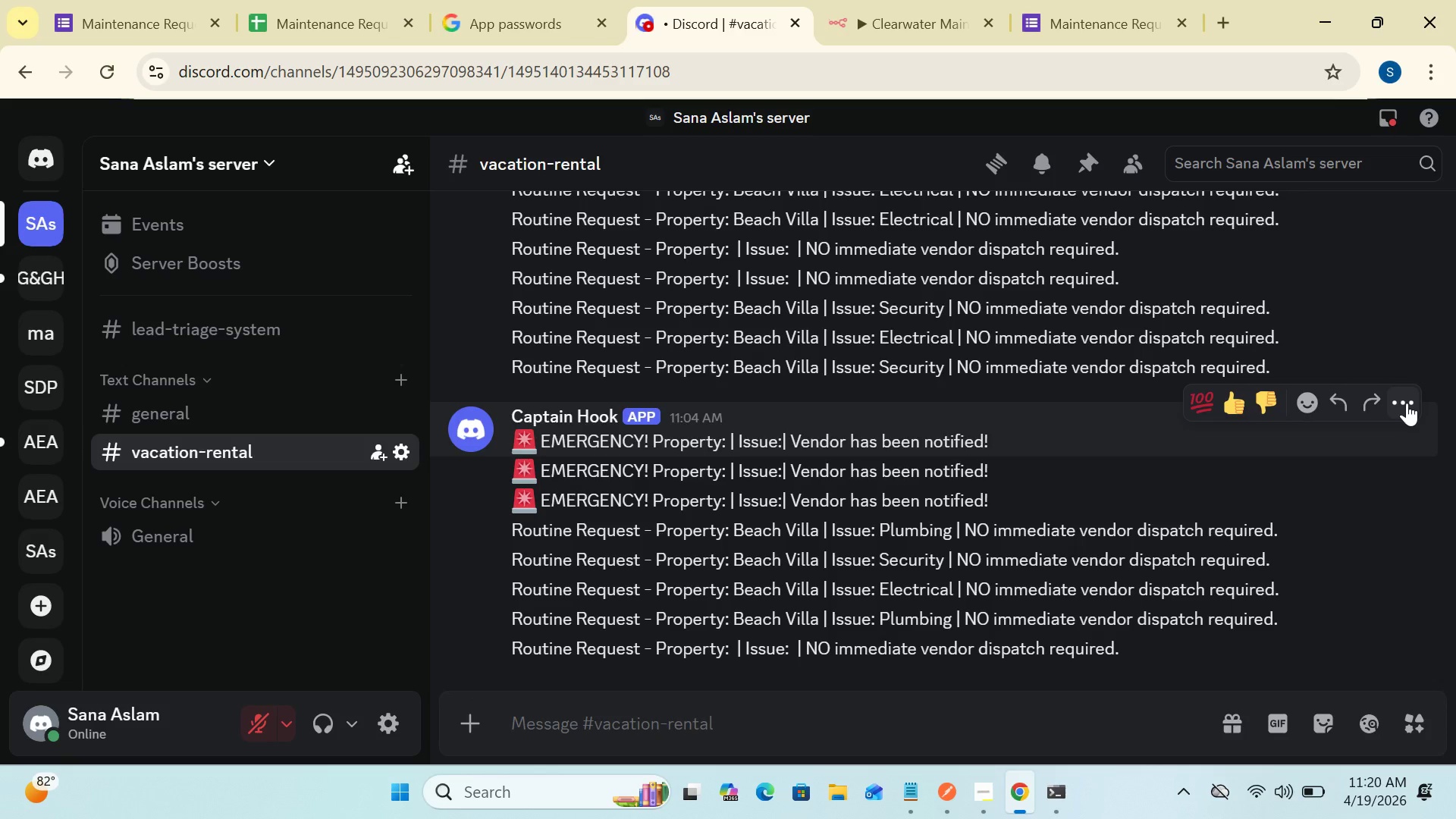 
left_click([1407, 403])
 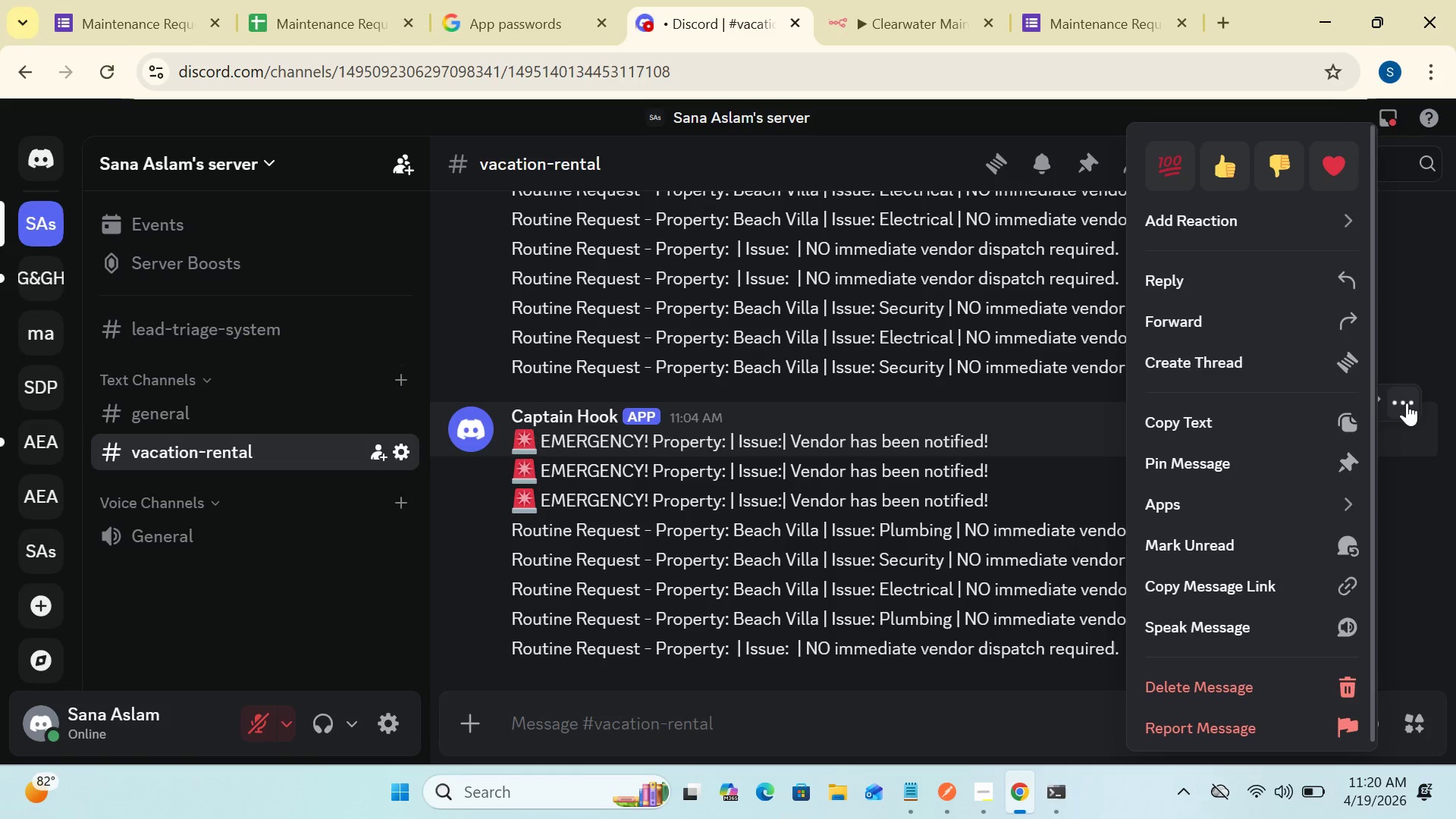 
hold_key(key=ShiftLeft, duration=0.34)
 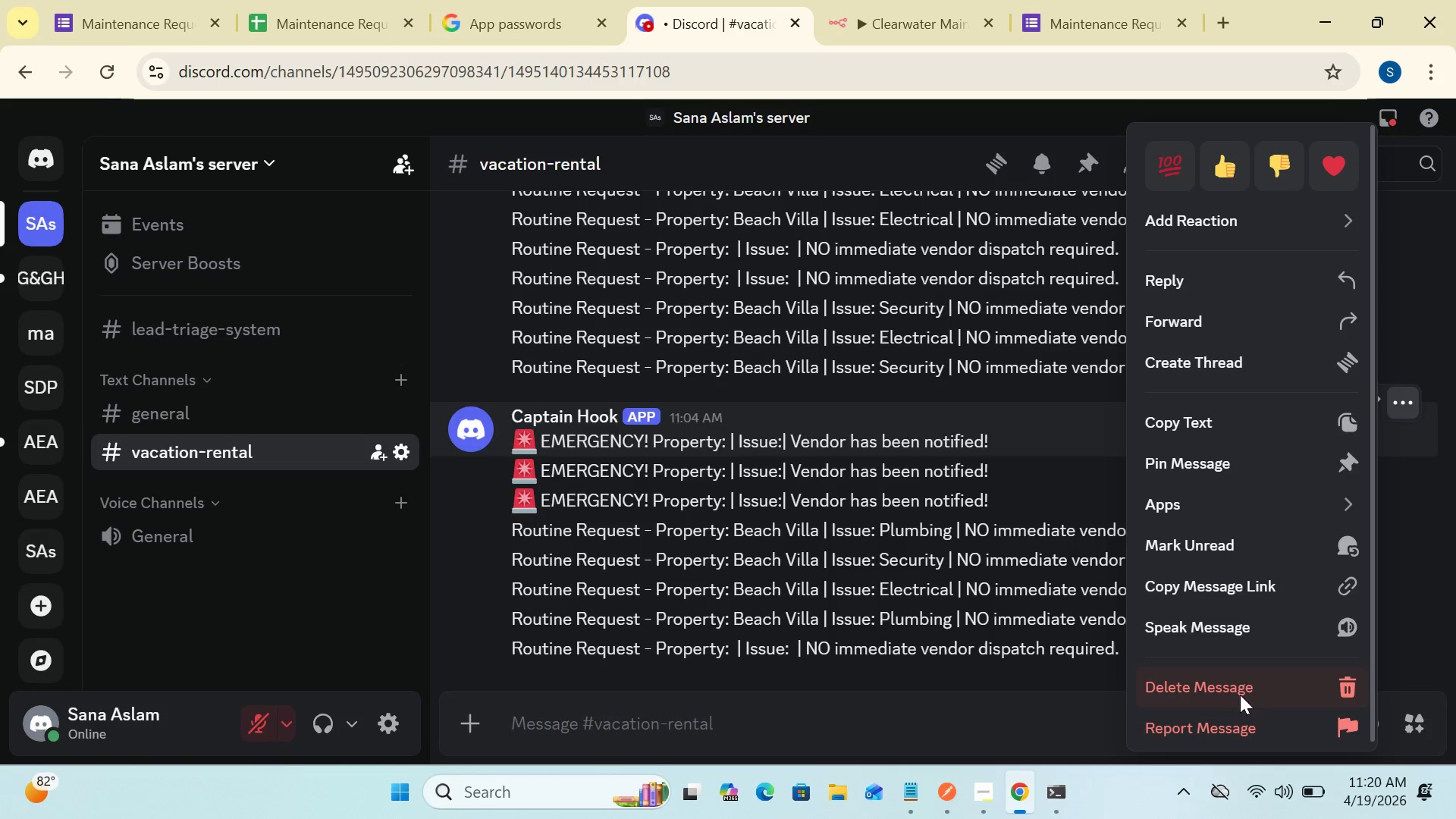 
left_click([1239, 684])
 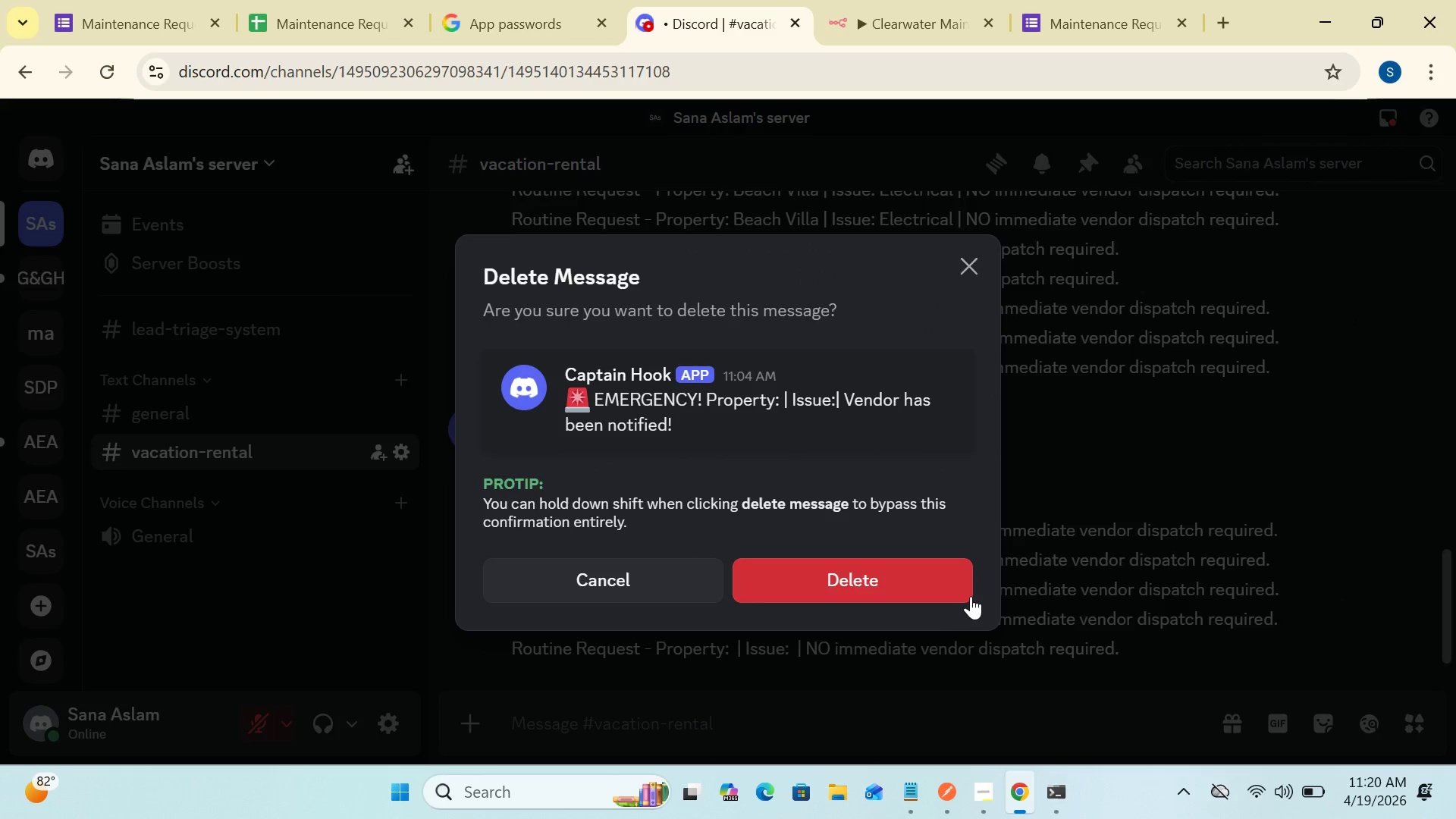 
left_click([964, 595])
 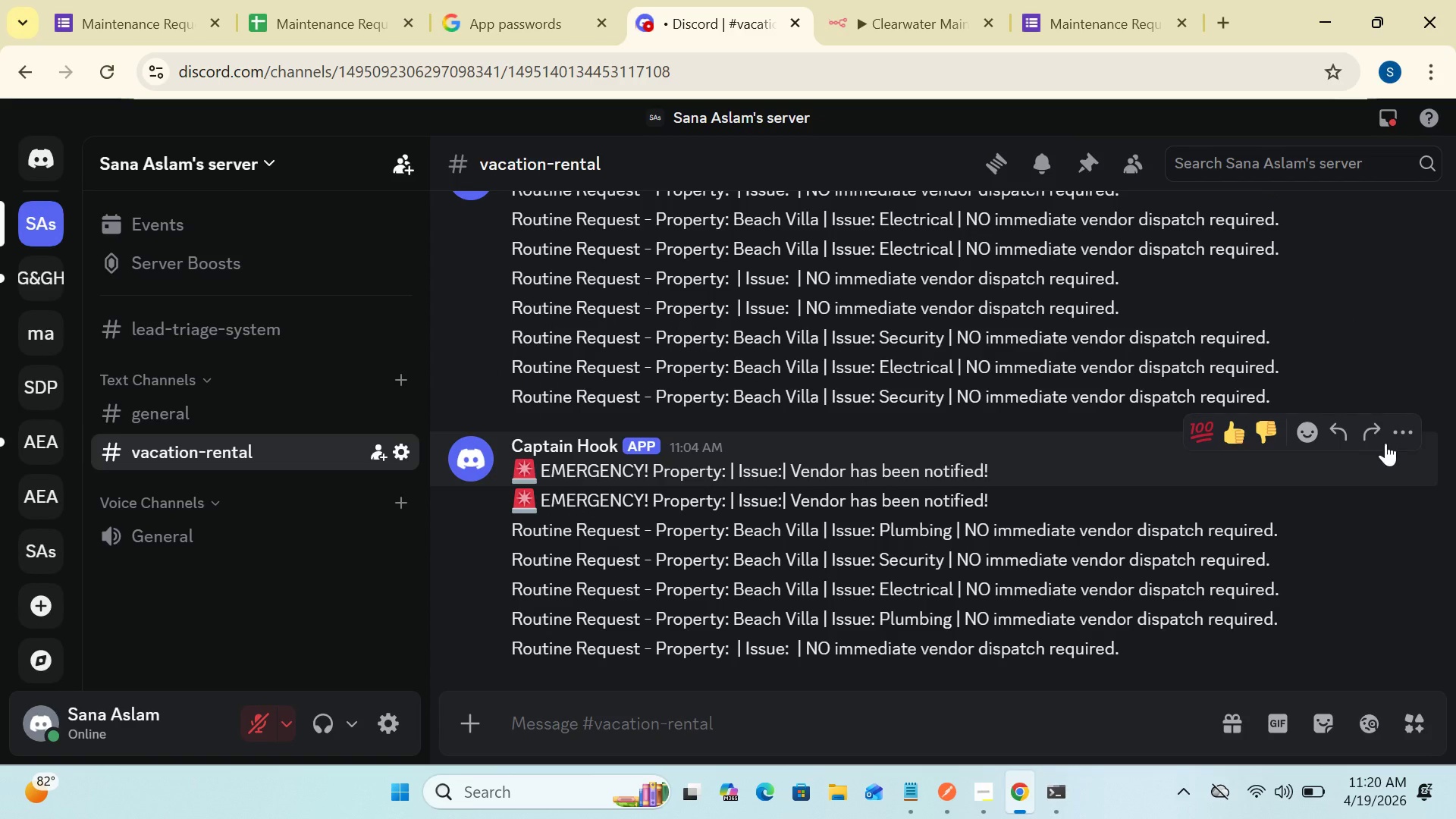 
left_click([1405, 430])
 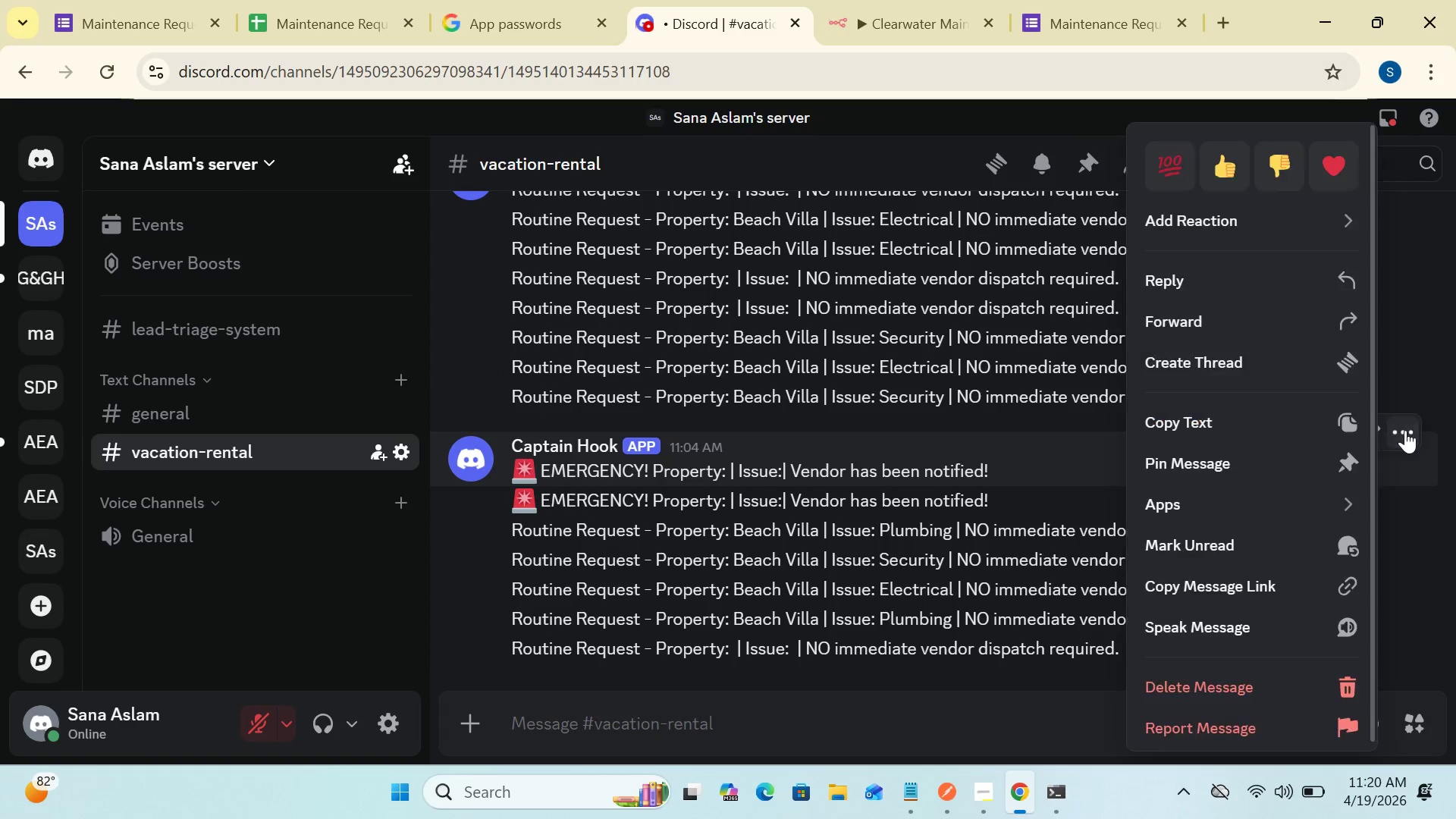 
left_click_drag(start_coordinate=[1405, 430], to_coordinate=[1310, 535])
 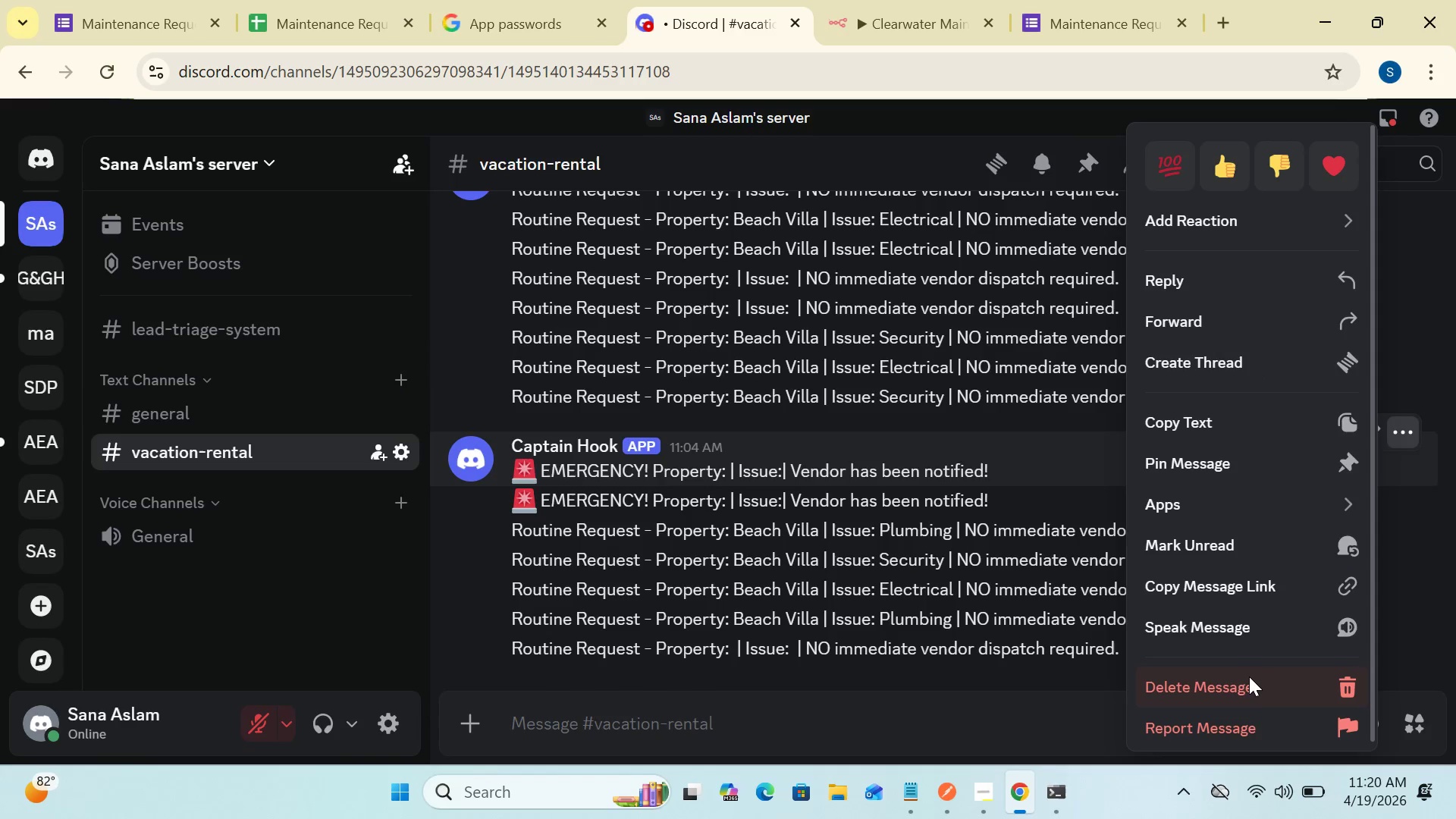 
left_click([1248, 679])
 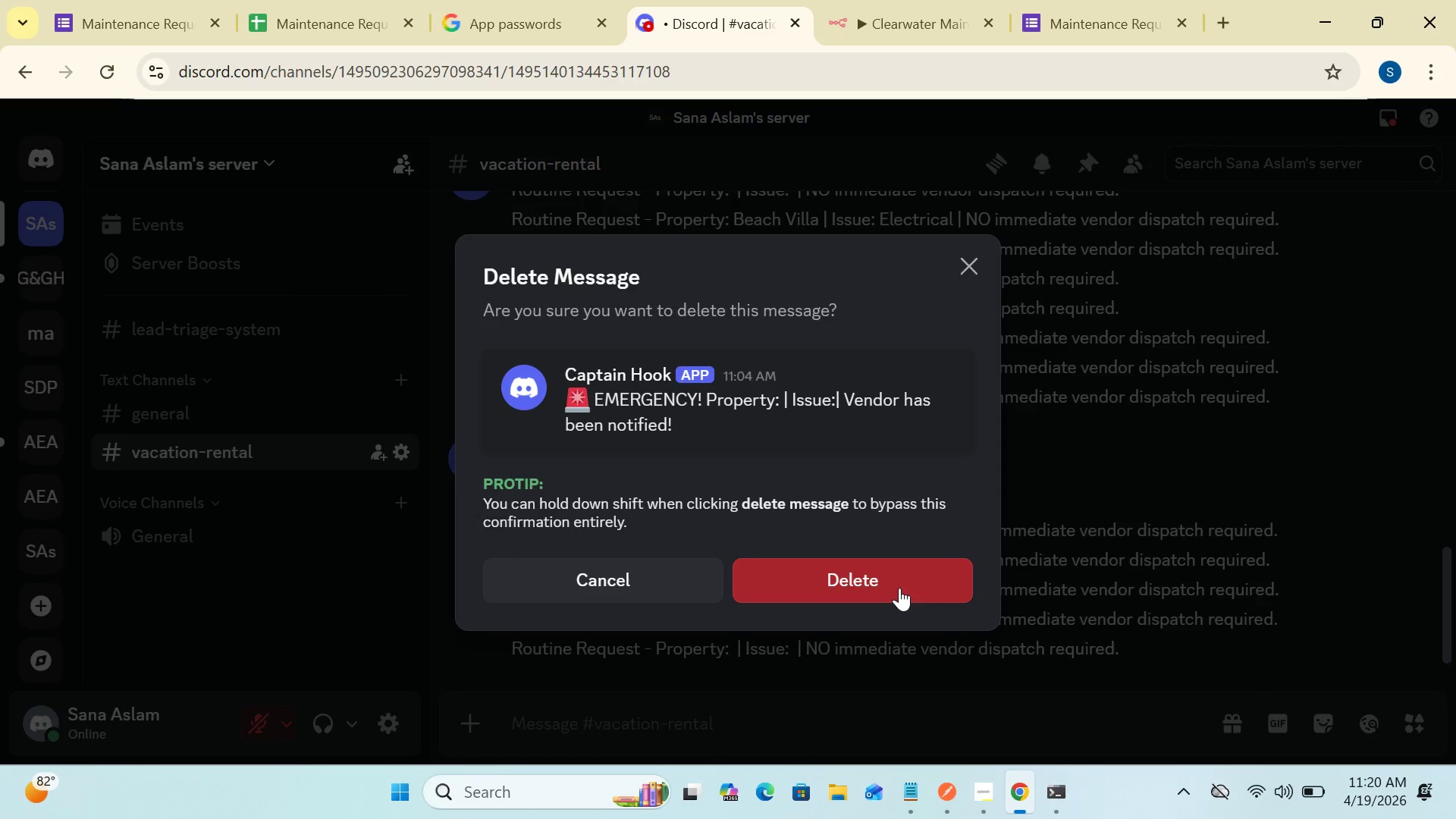 
left_click([883, 579])
 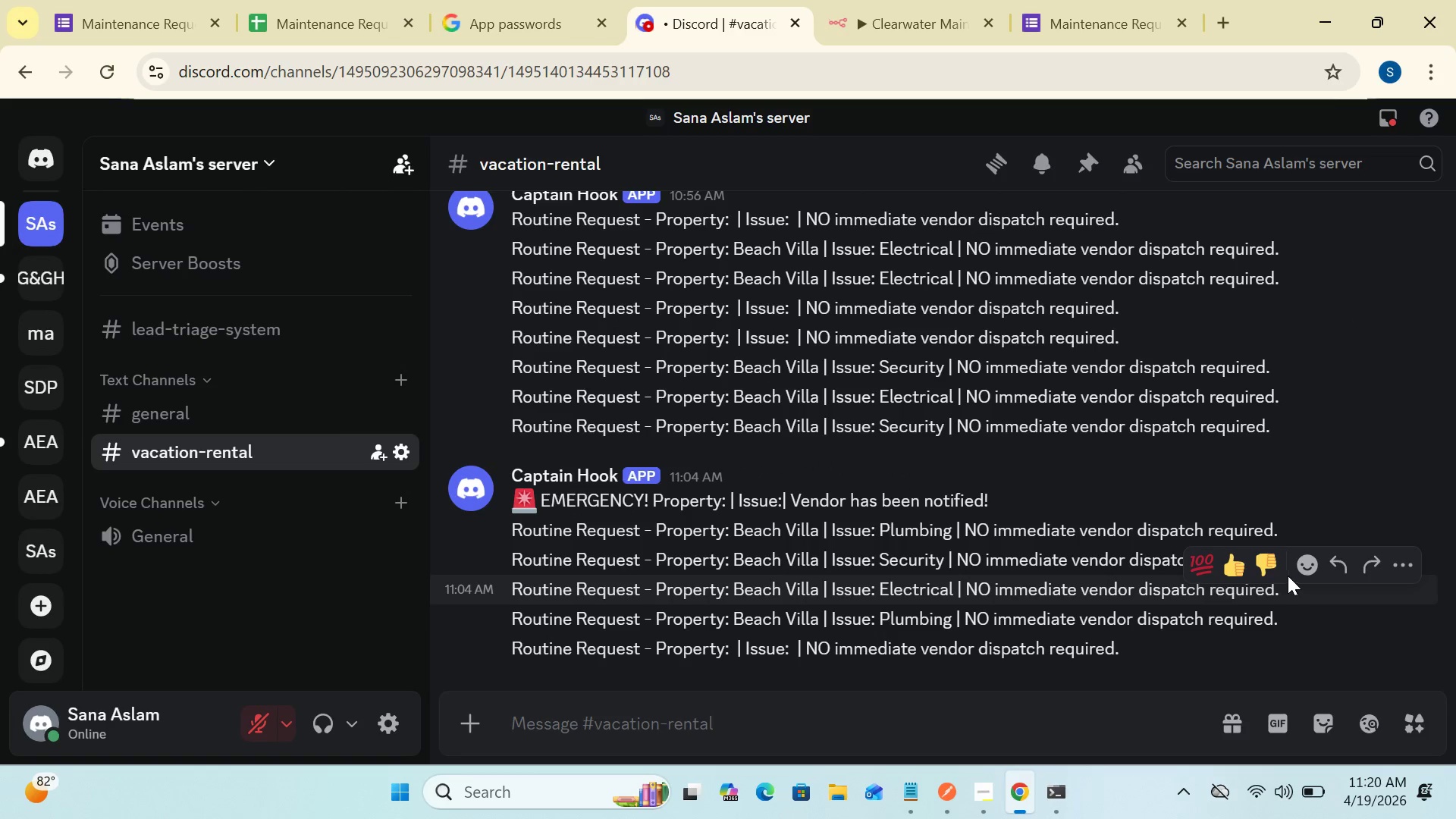 
left_click([1410, 561])
 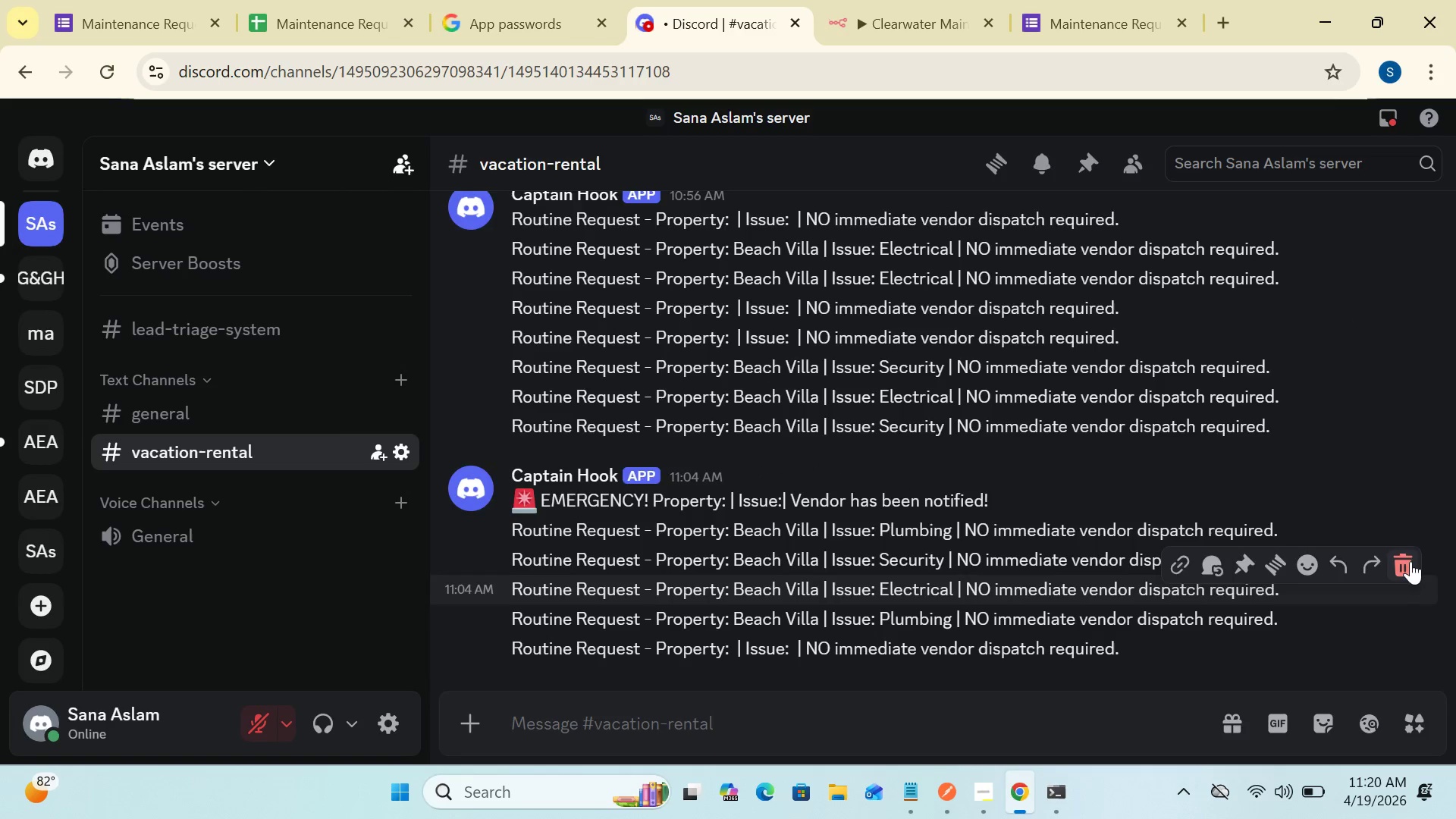 
left_click([1410, 561])
 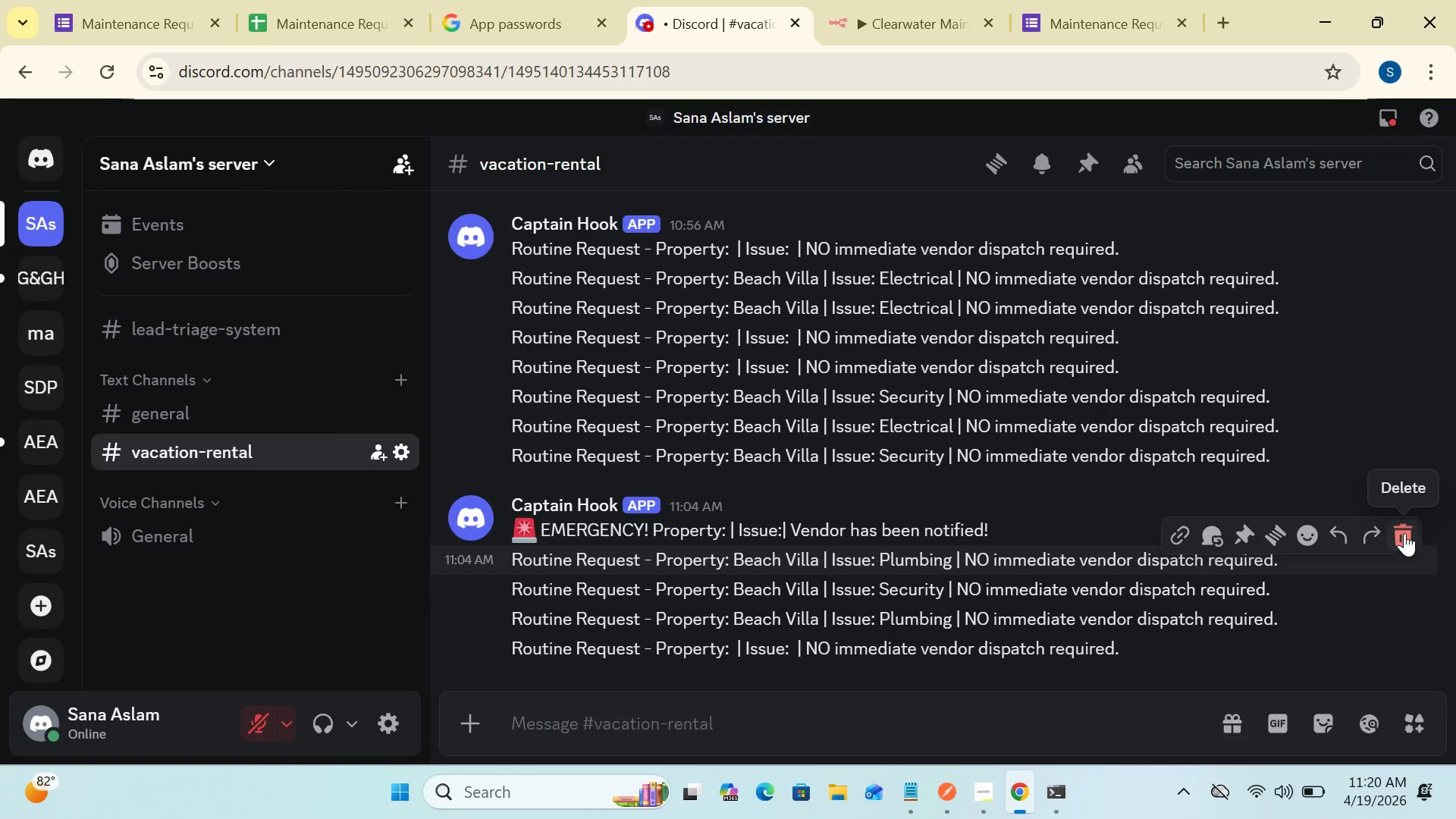 
left_click([1404, 532])
 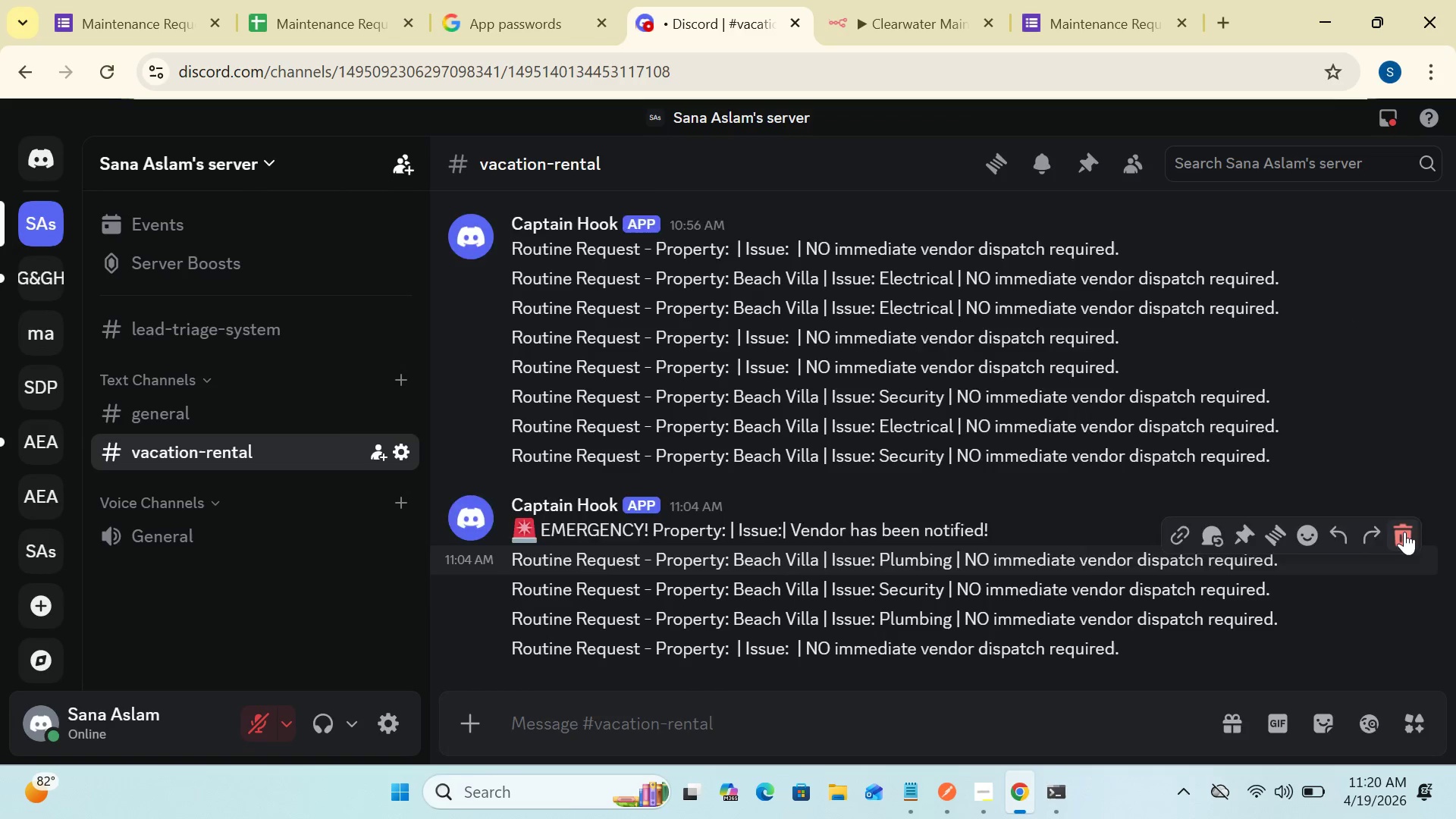 
left_click([1404, 532])
 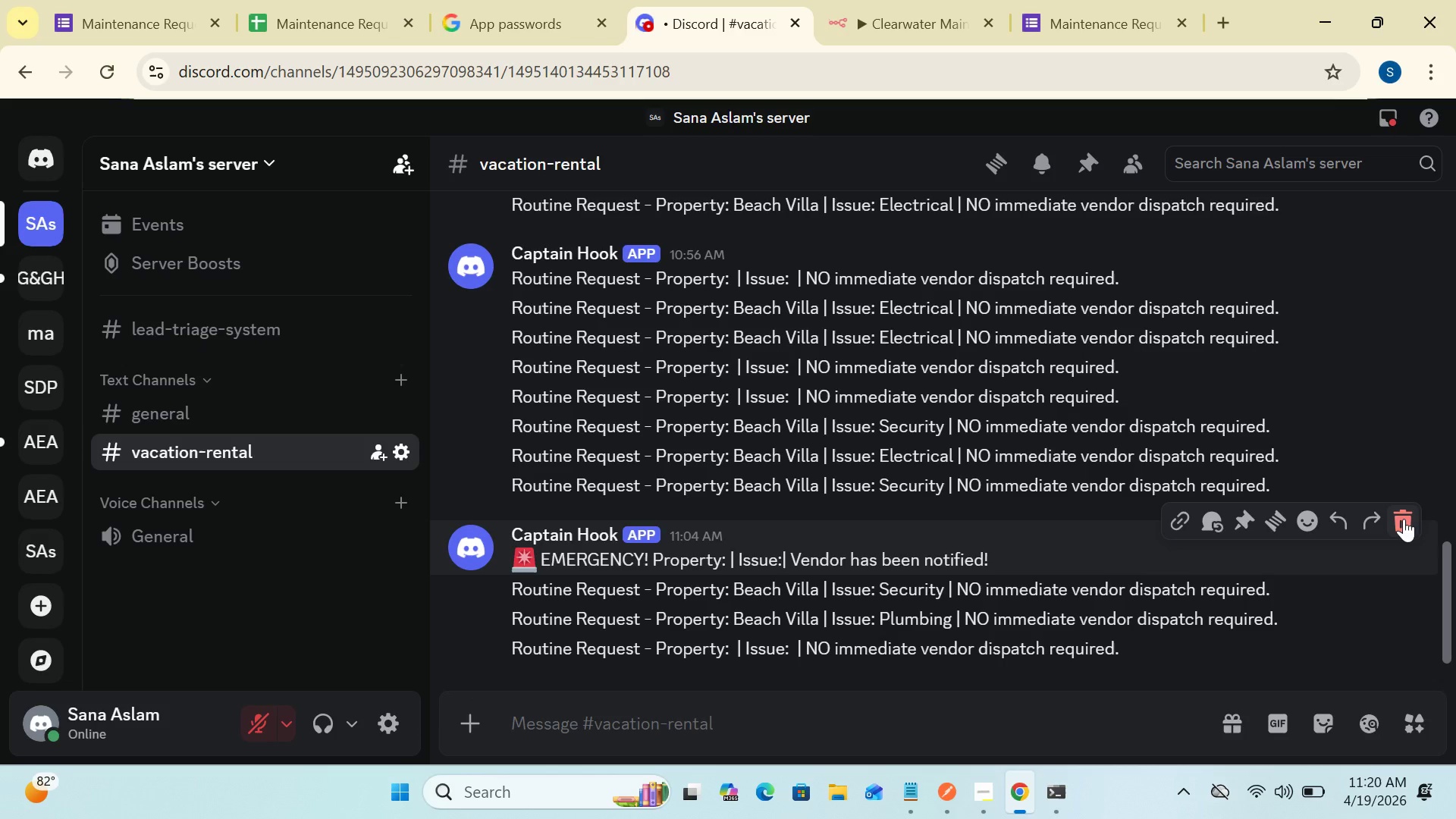 
left_click([1404, 519])
 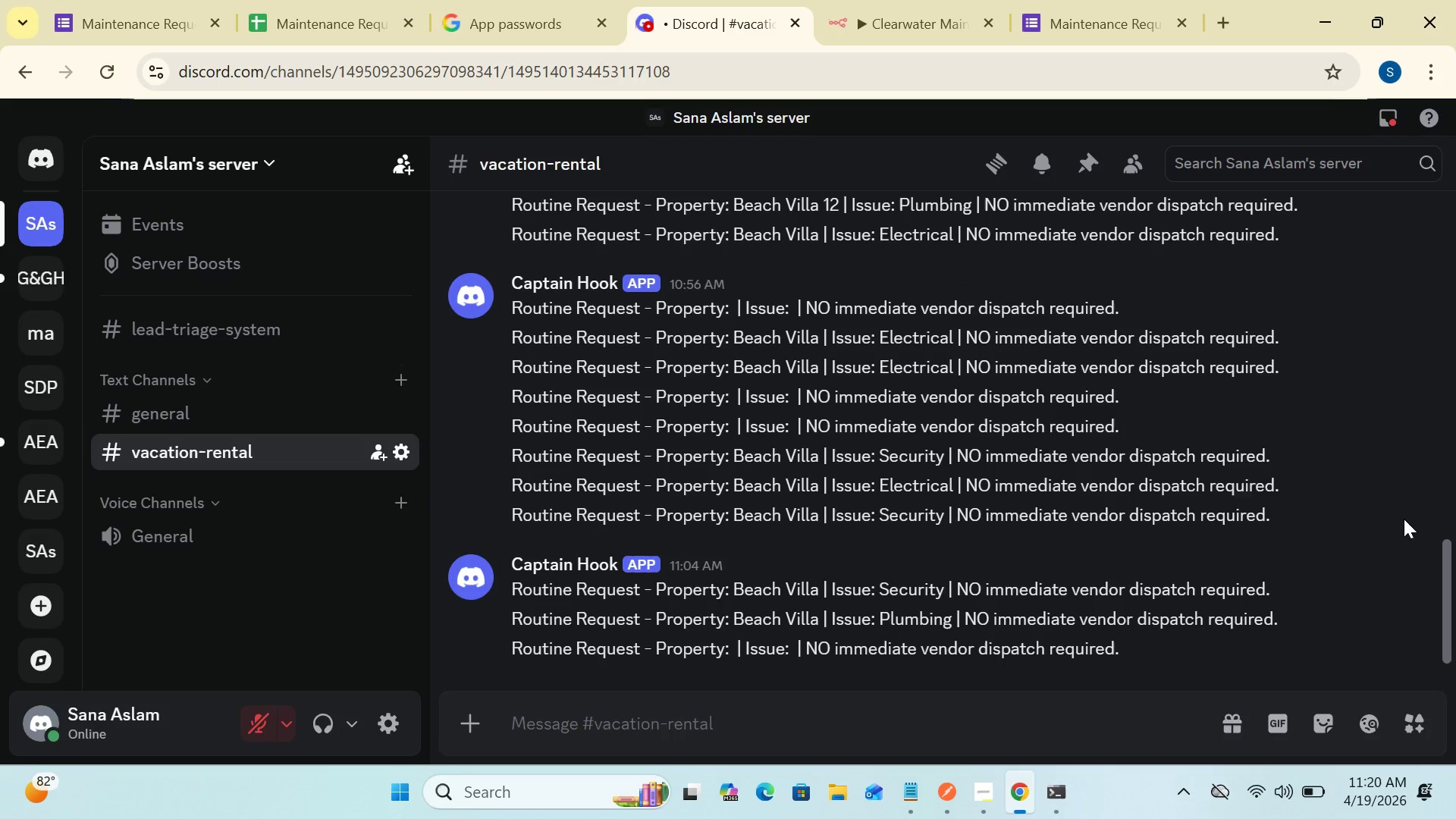 
double_click([1404, 519])
 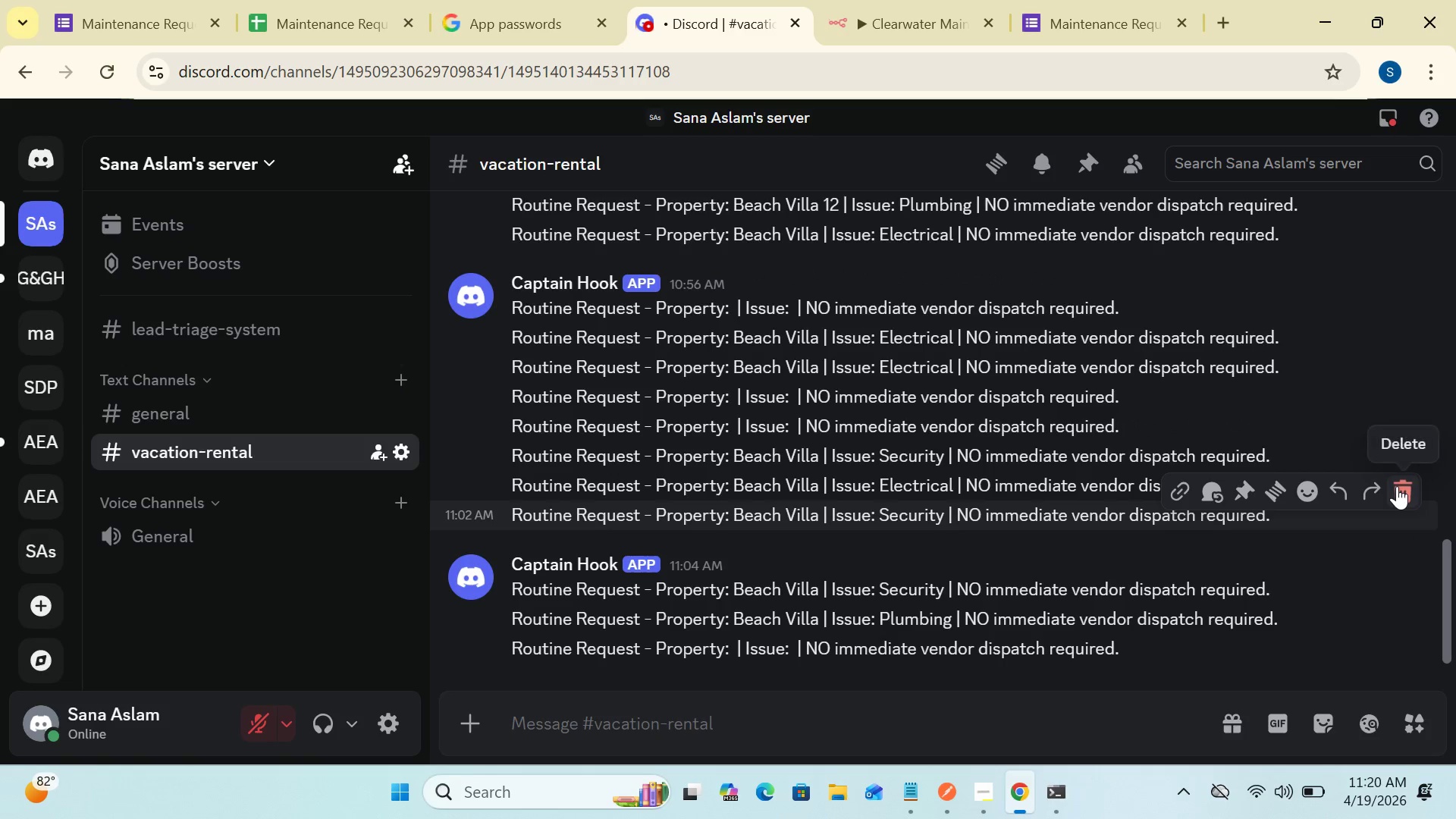 
left_click([1397, 486])
 